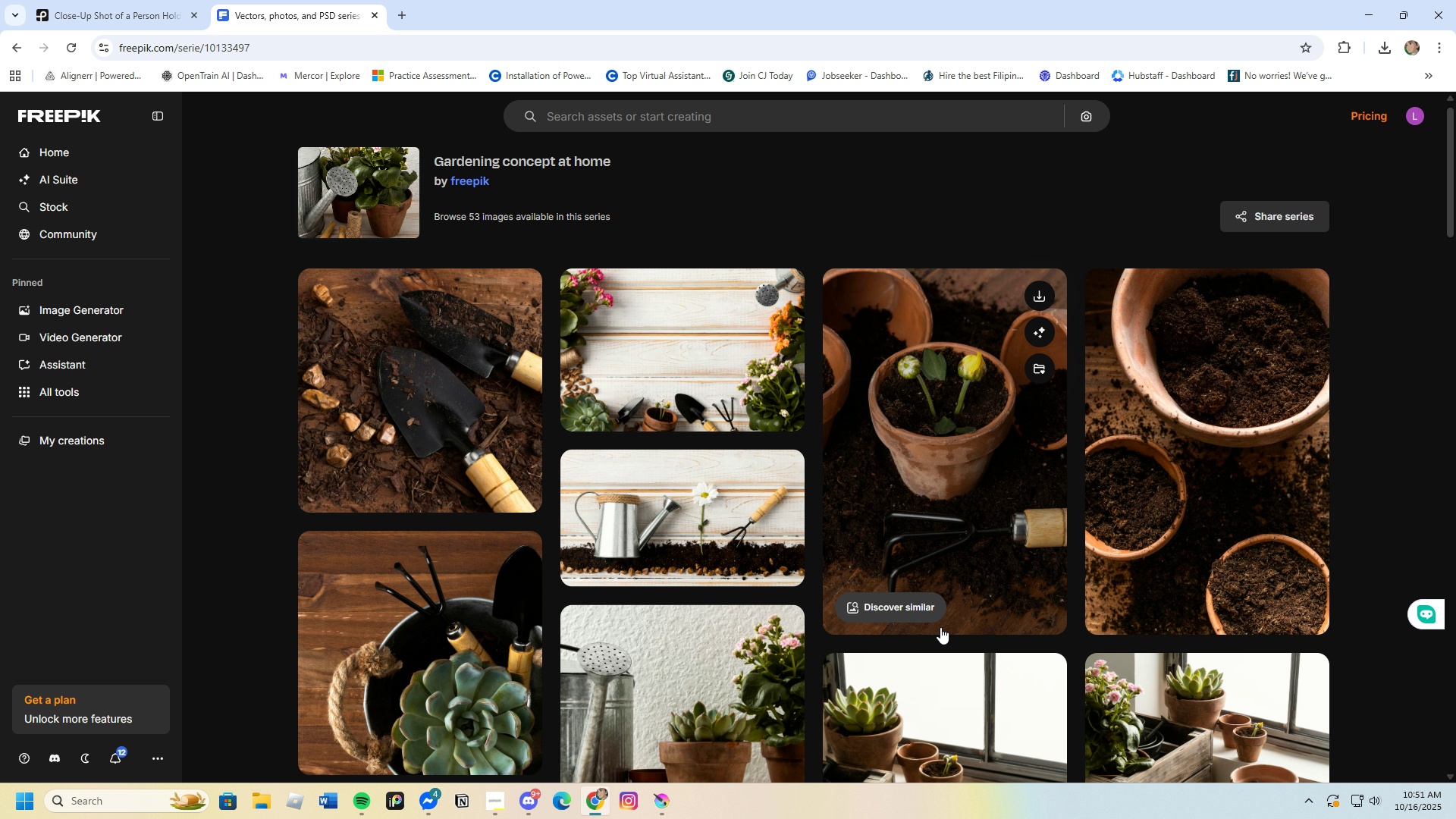 
scroll: coordinate [940, 627], scroll_direction: down, amount: 3.0
 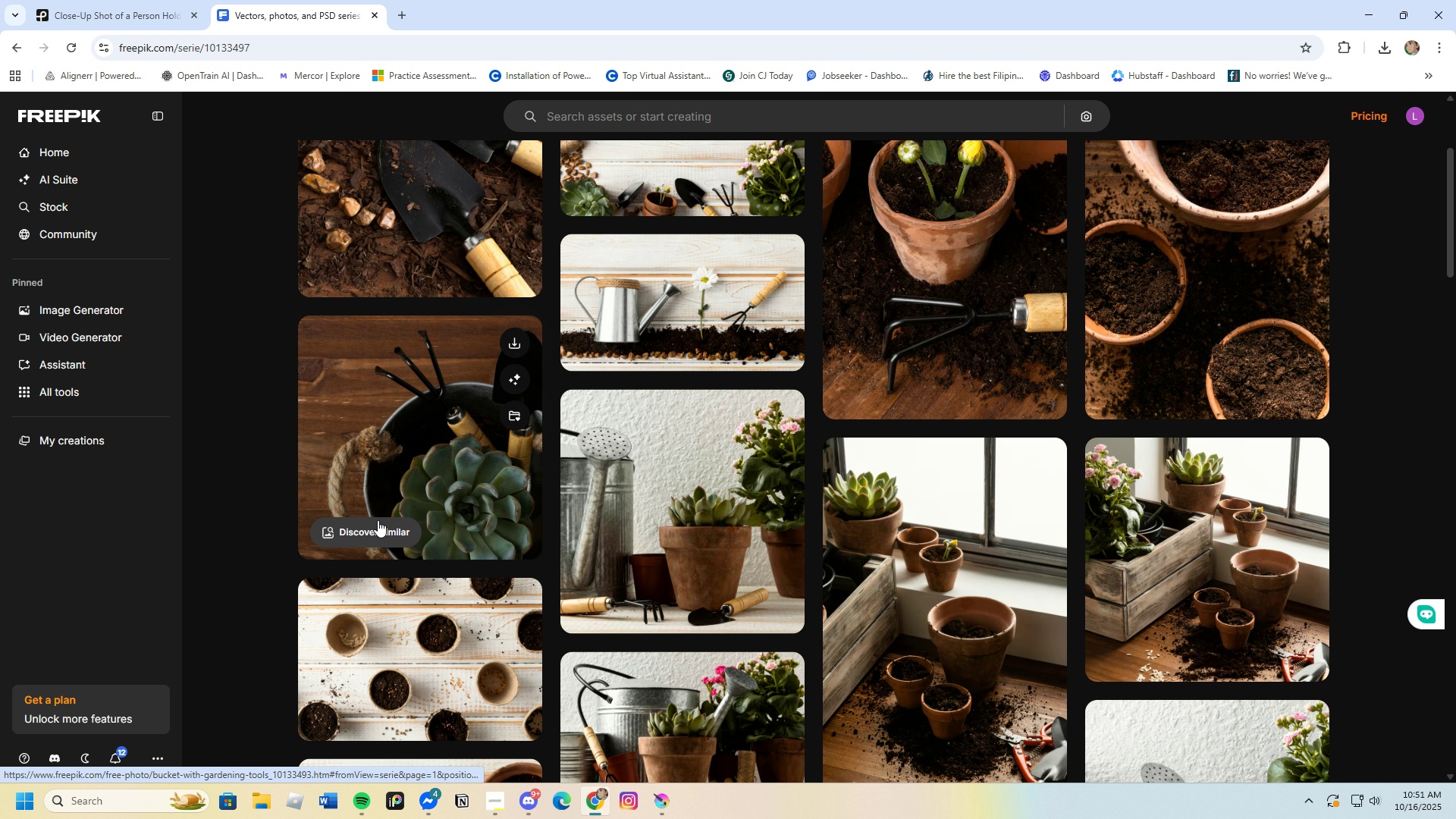 
left_click([378, 520])
 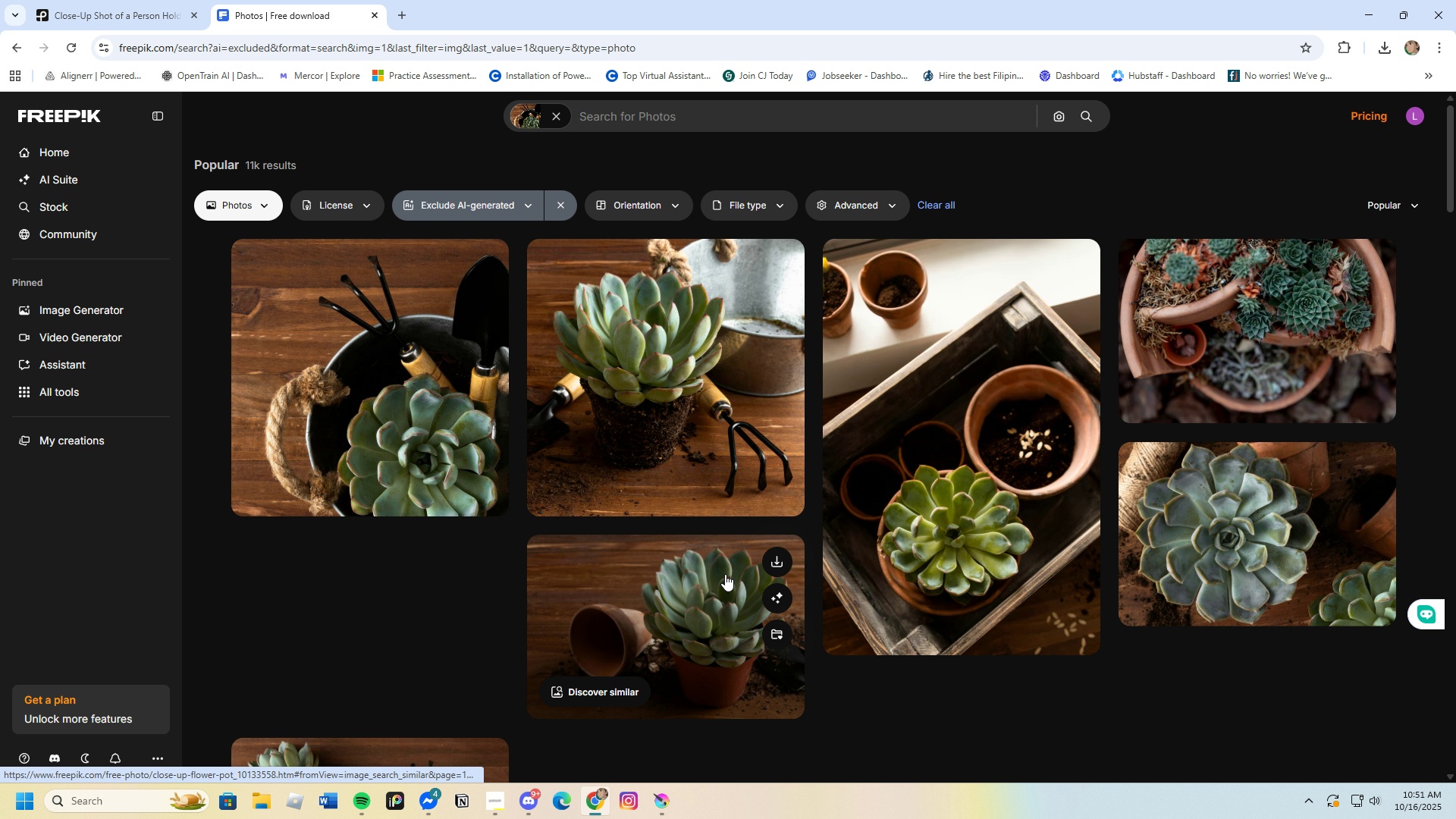 
scroll: coordinate [839, 704], scroll_direction: down, amount: 18.0
 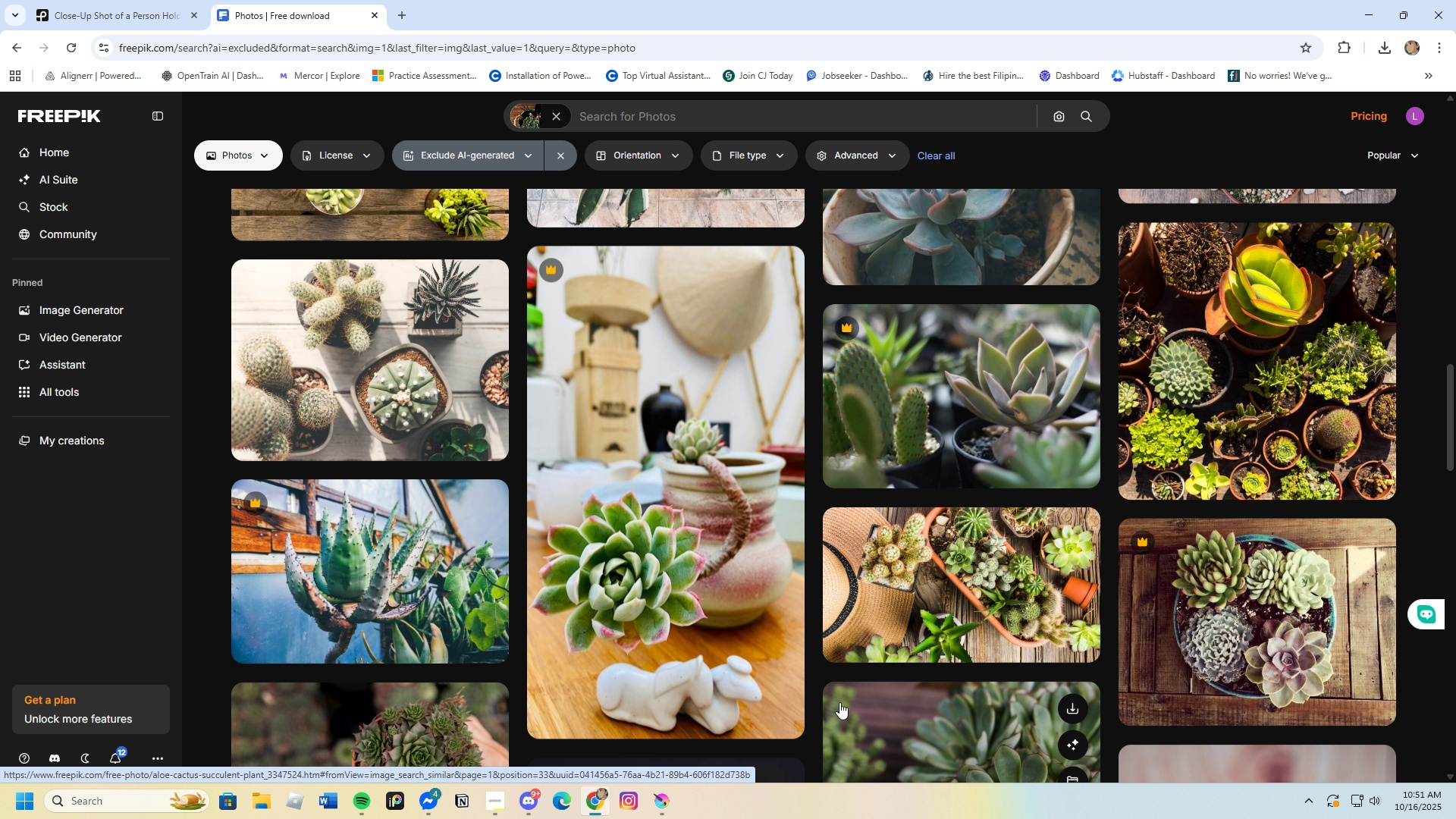 
scroll: coordinate [833, 687], scroll_direction: down, amount: 17.0
 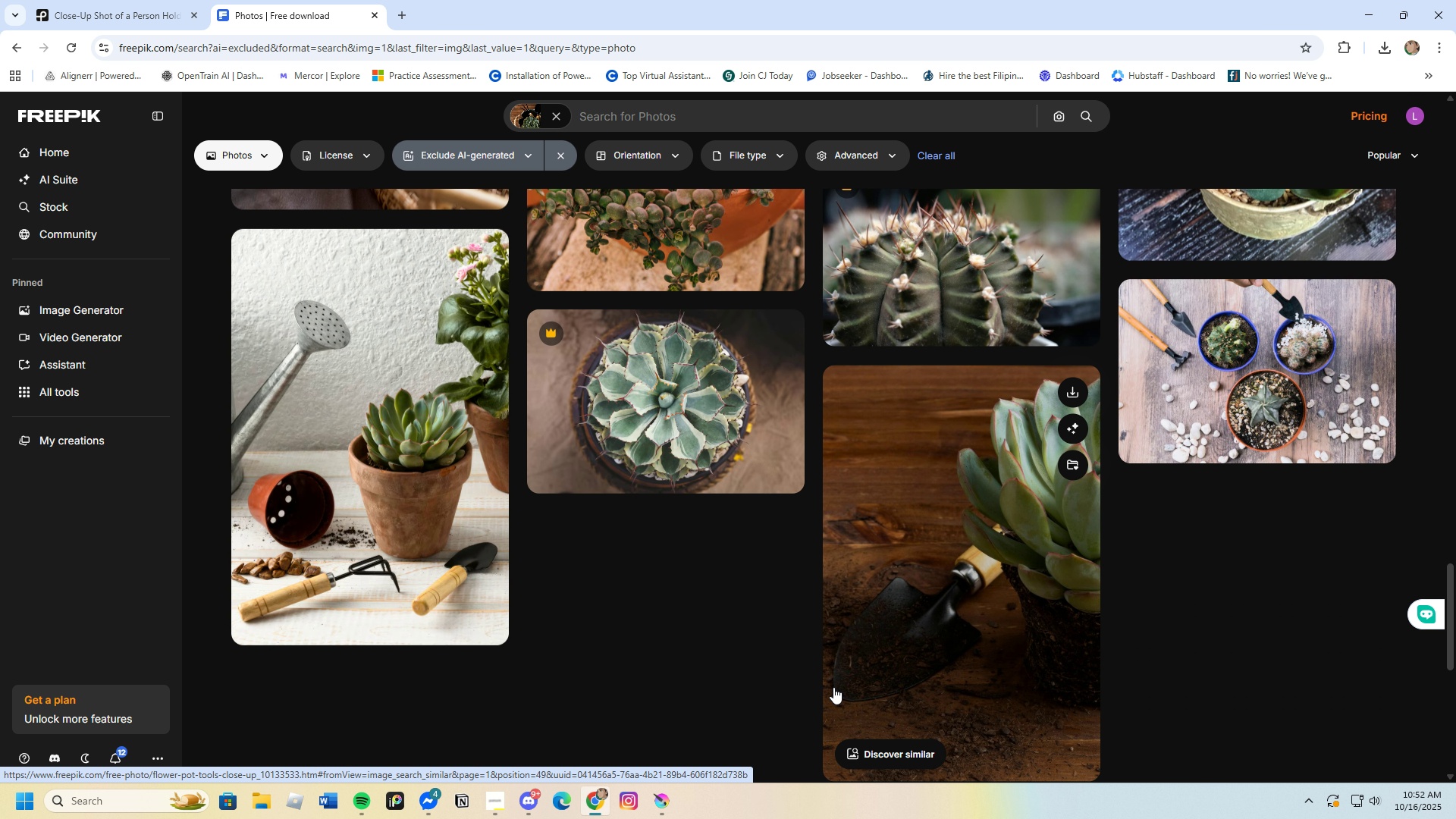 
scroll: coordinate [833, 687], scroll_direction: down, amount: 3.0
 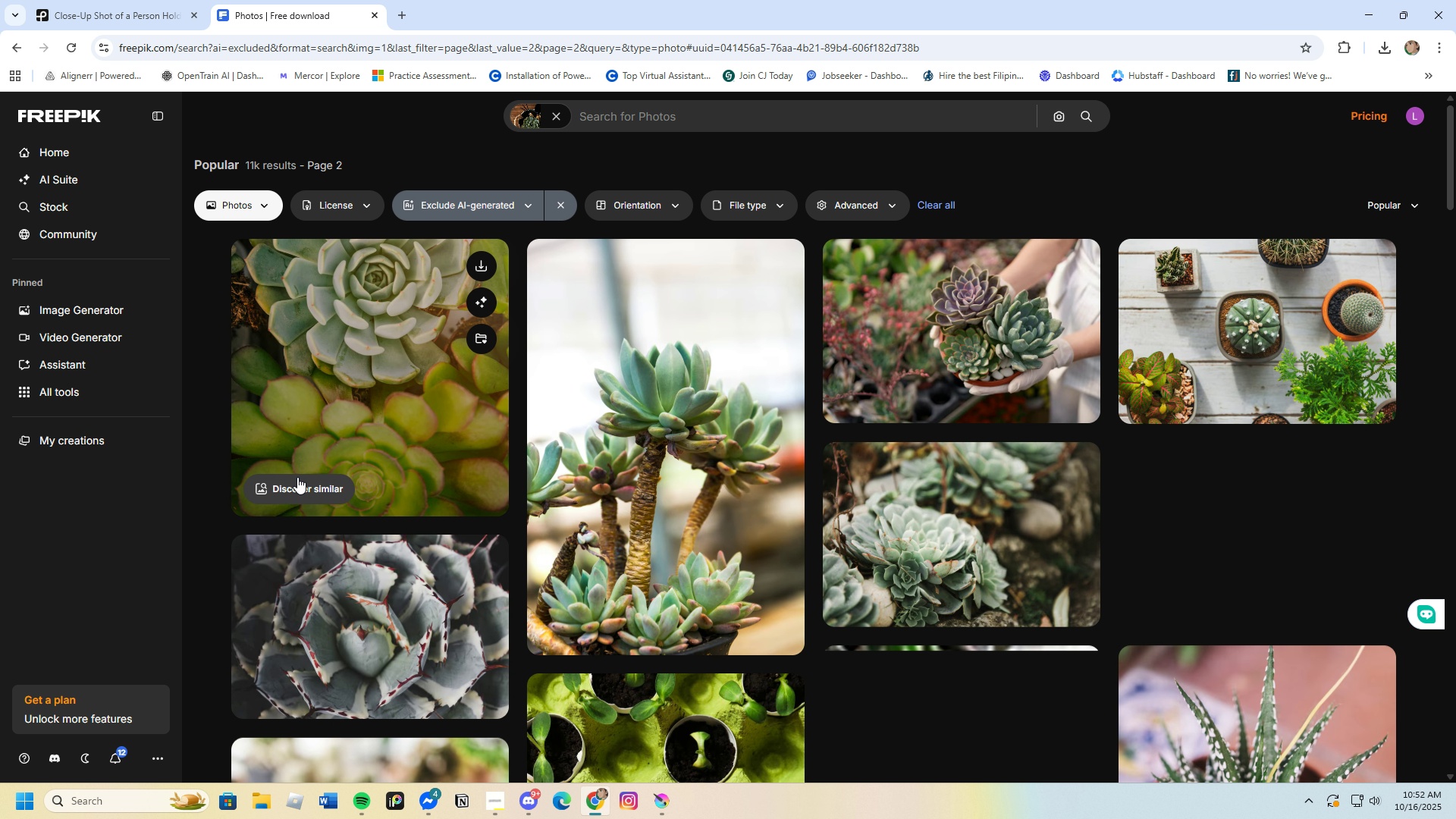 
wait(6.39)
 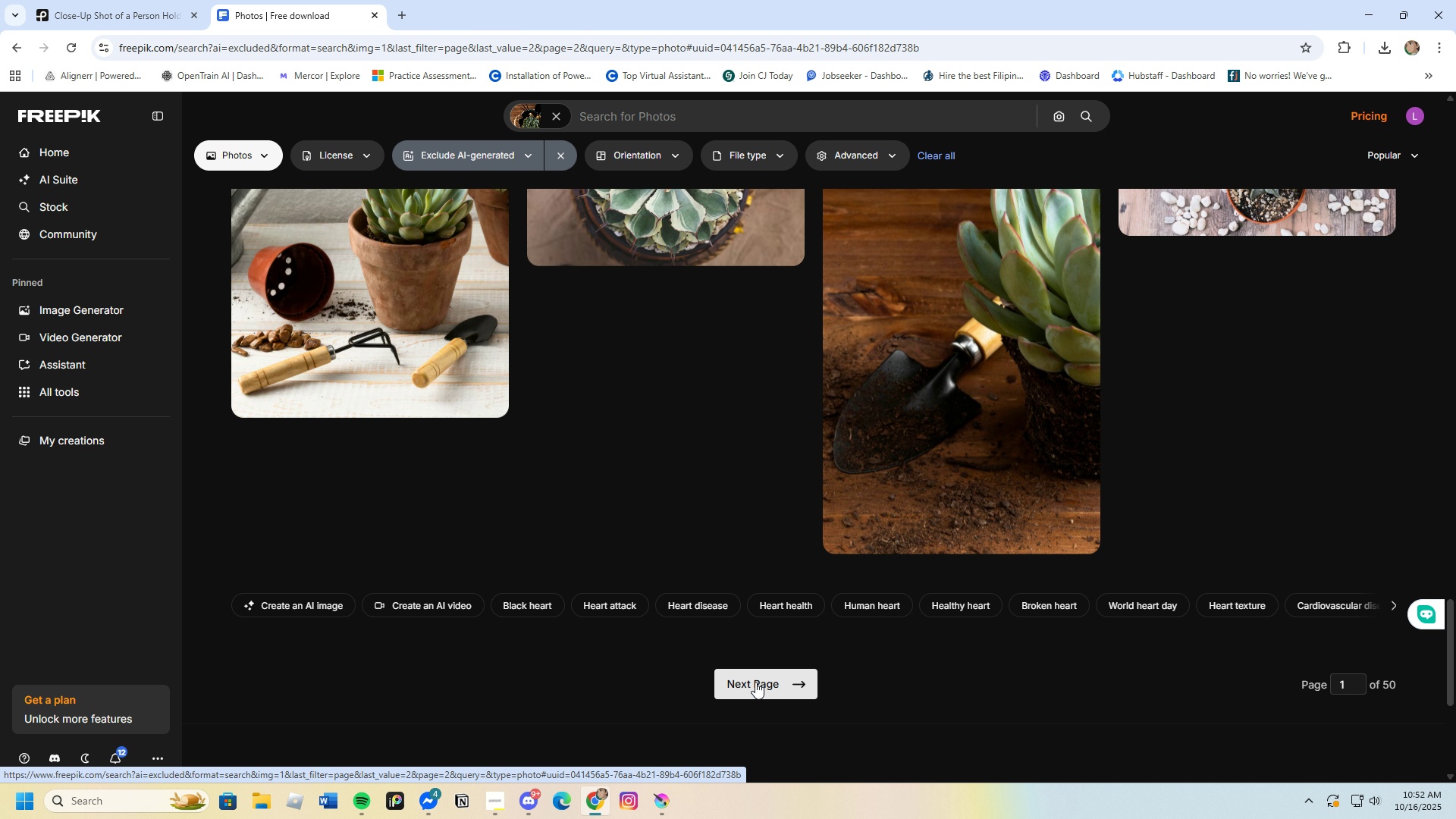 
scroll: coordinate [698, 630], scroll_direction: down, amount: 3.0
 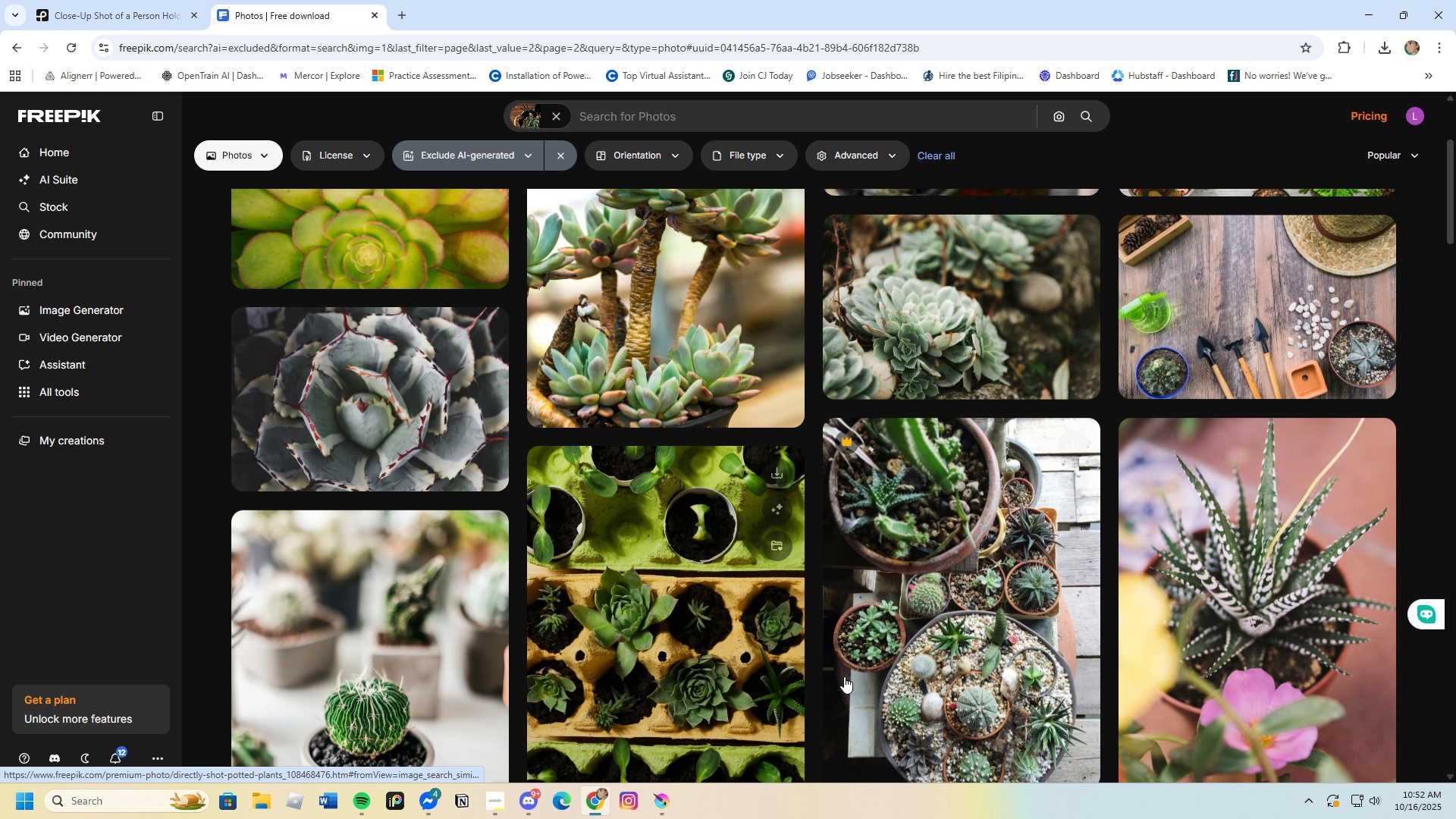 
scroll: coordinate [846, 673], scroll_direction: up, amount: 2.0
 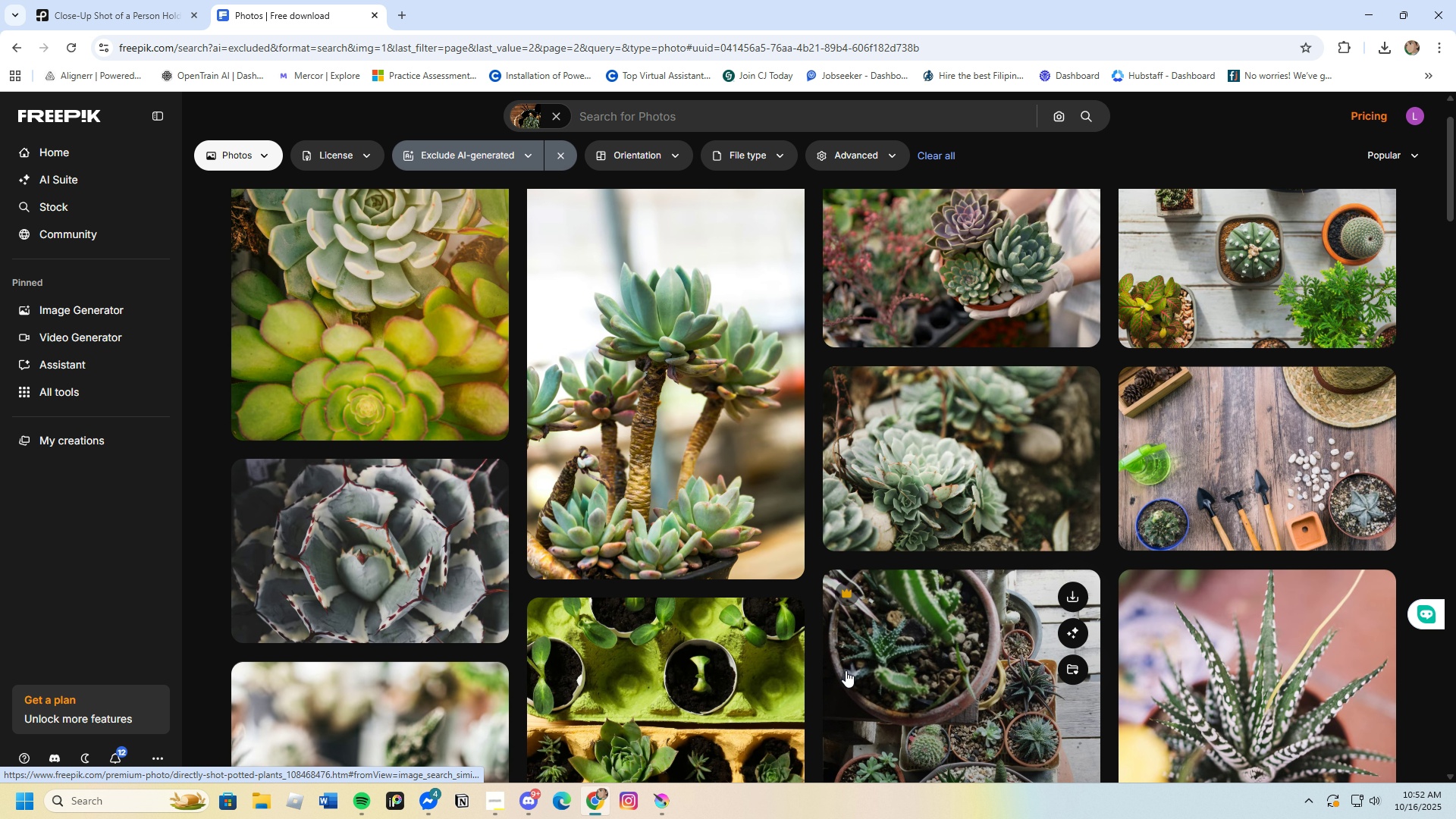 
scroll: coordinate [816, 651], scroll_direction: down, amount: 10.0
 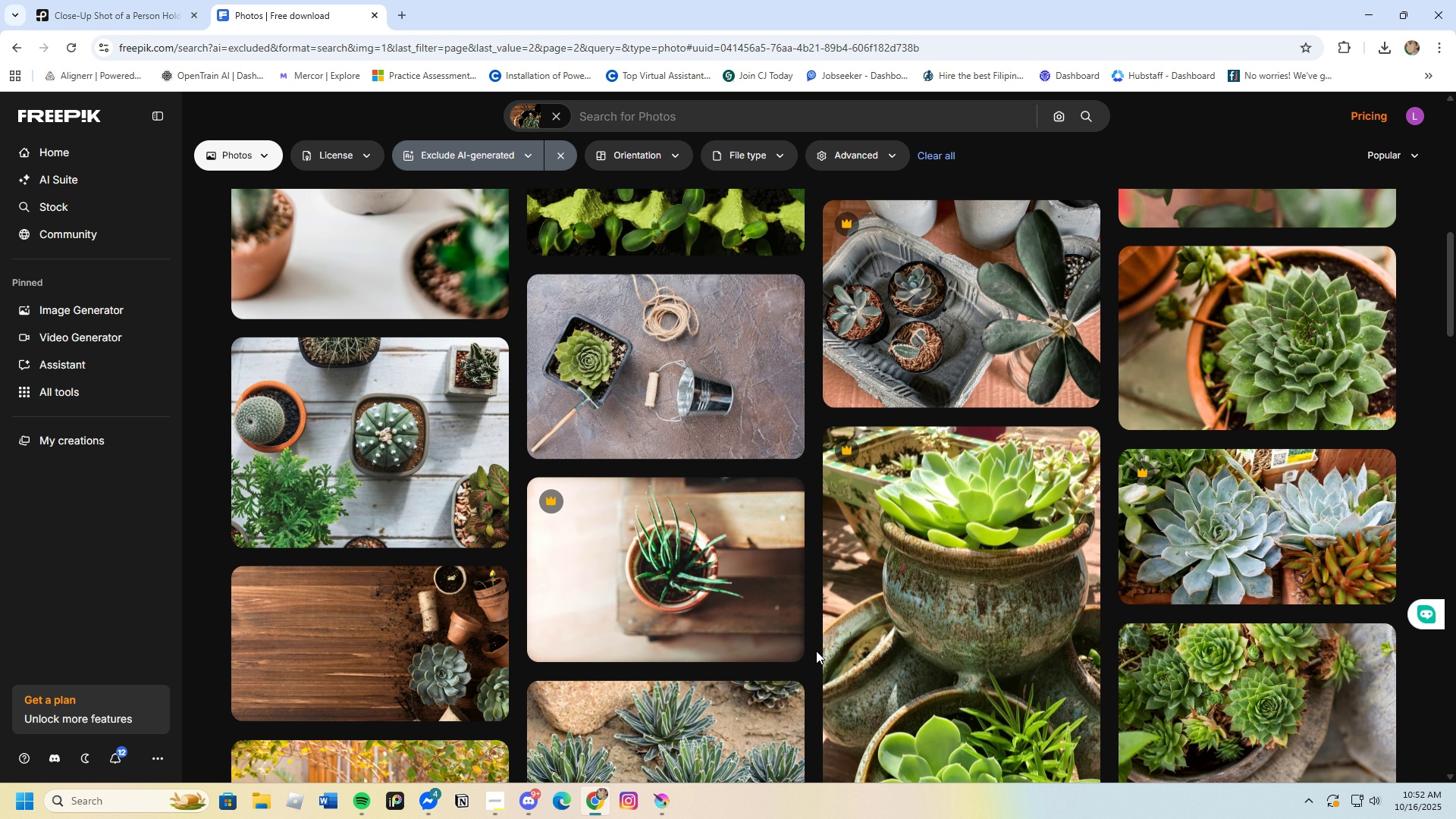 
scroll: coordinate [797, 632], scroll_direction: up, amount: 9.0
 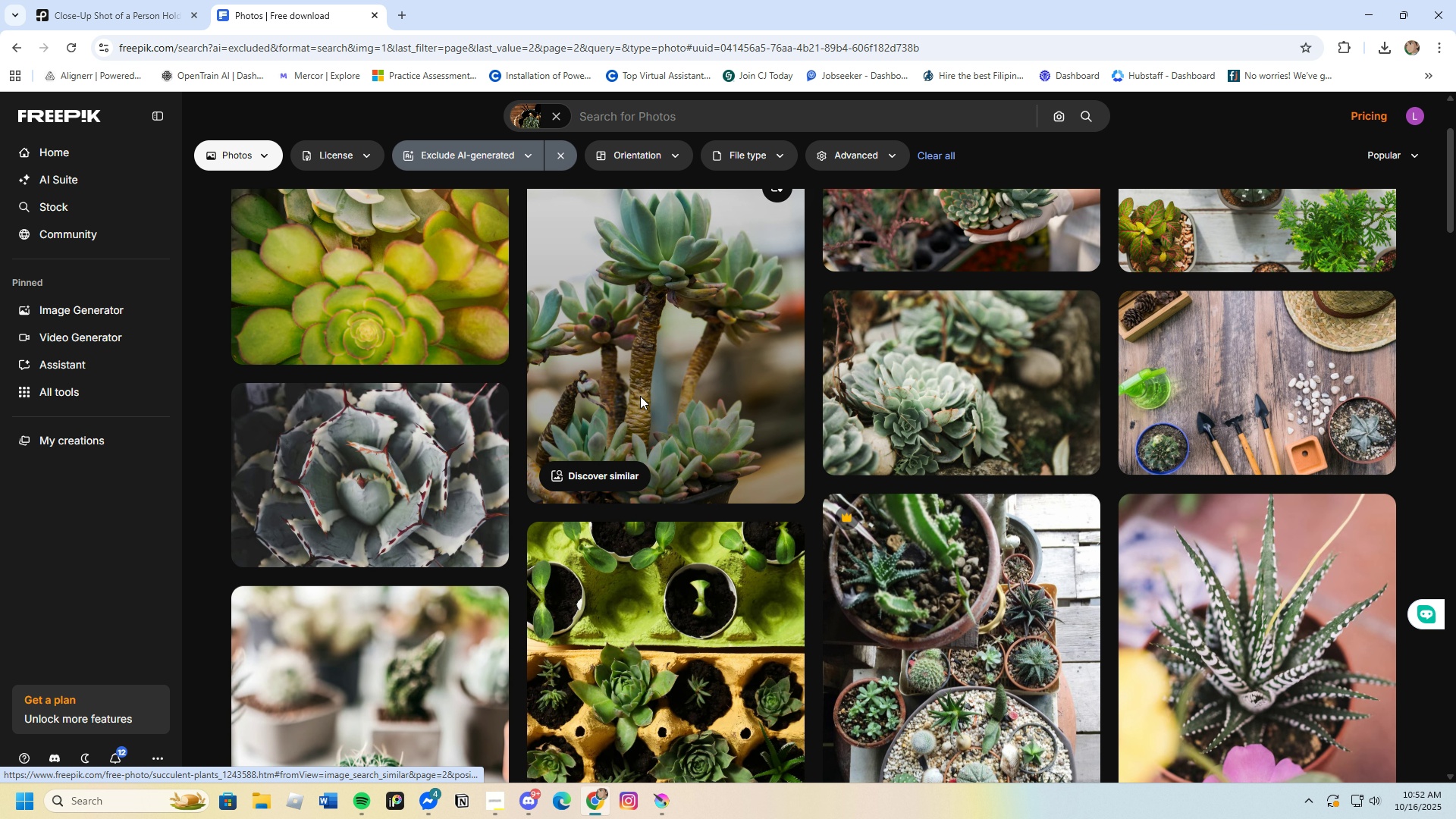 
left_click([640, 396])
 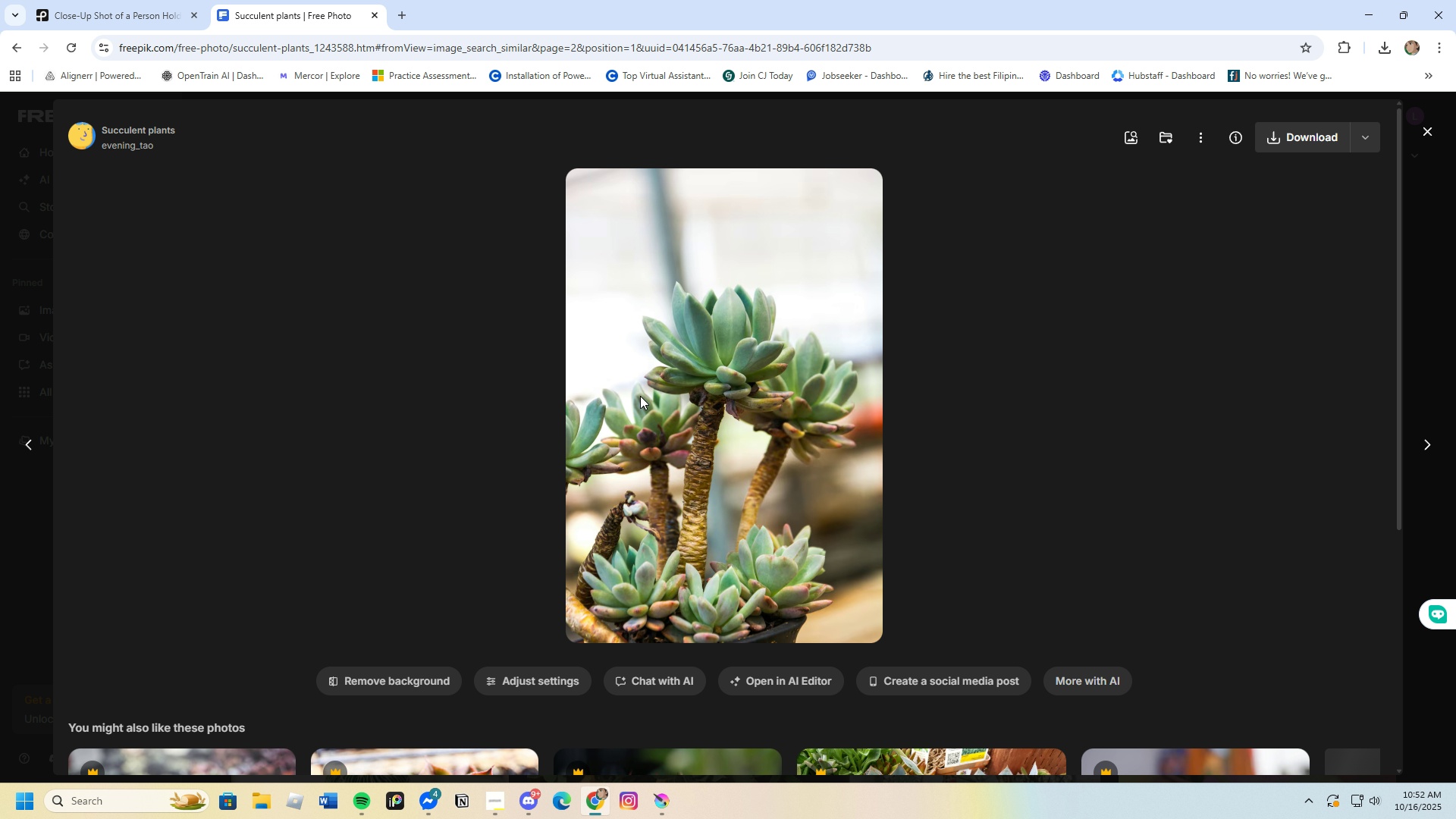 
scroll: coordinate [748, 598], scroll_direction: down, amount: 7.0
 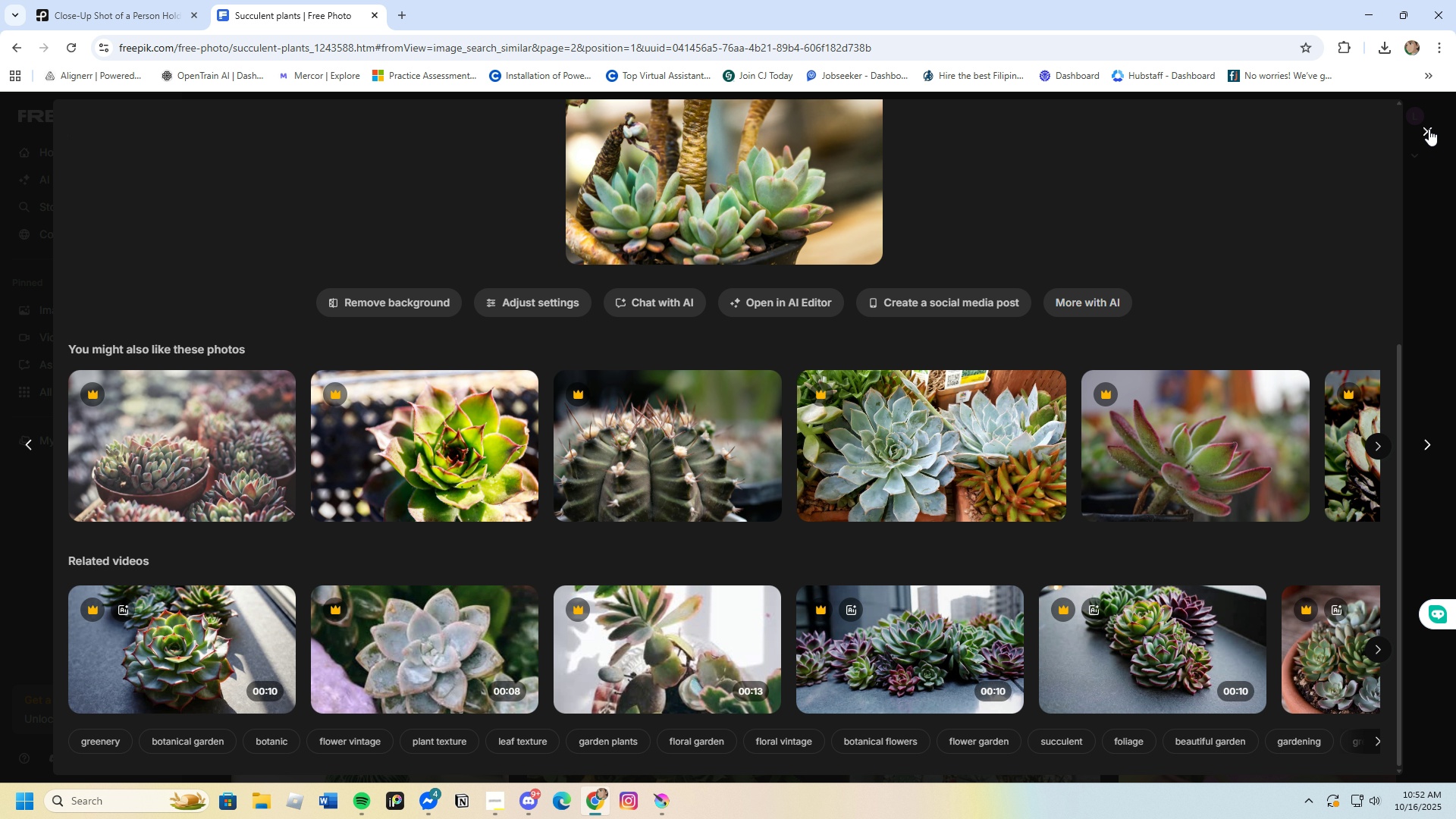 
wait(6.18)
 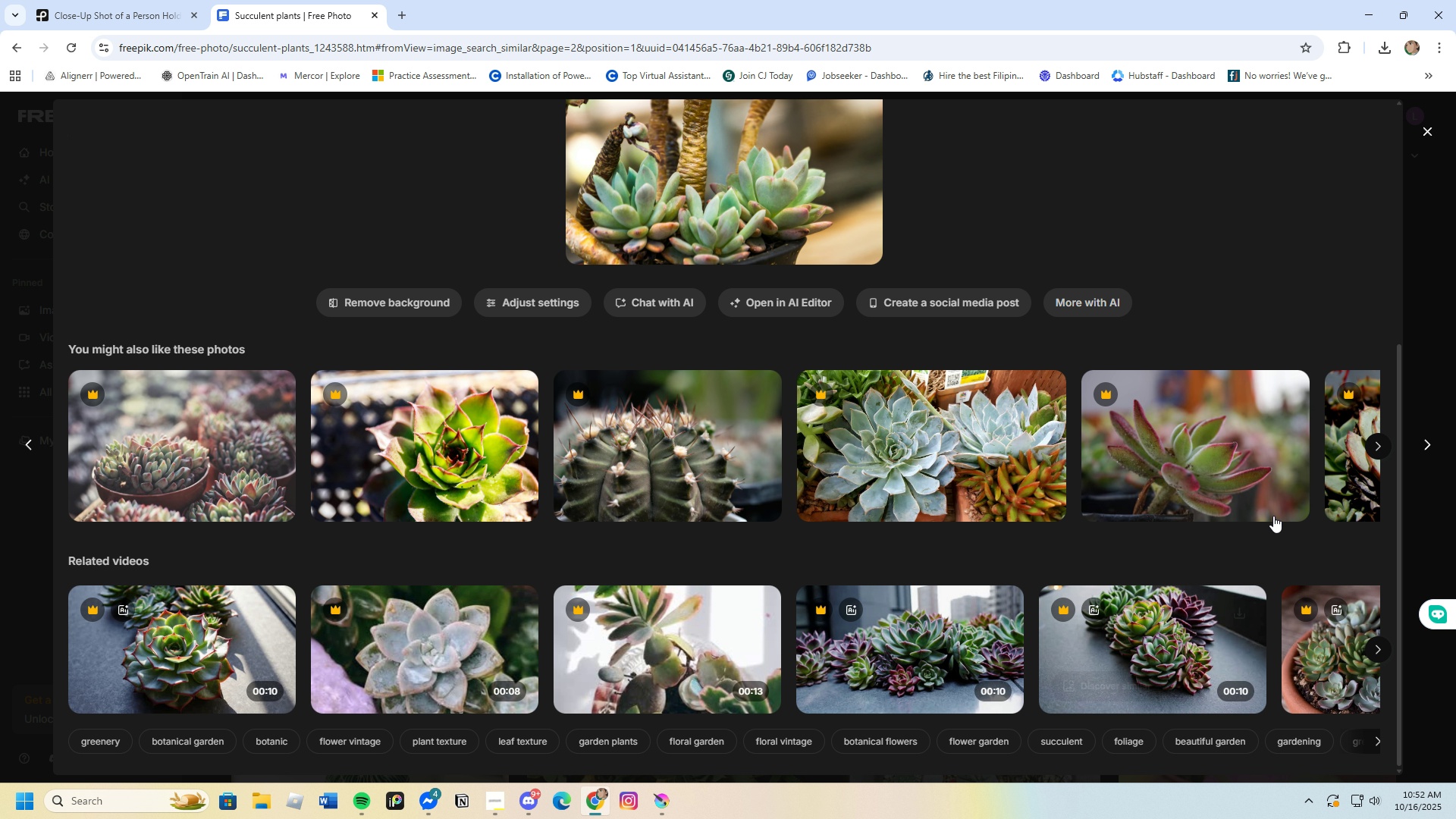 
scroll: coordinate [820, 602], scroll_direction: down, amount: 8.0
 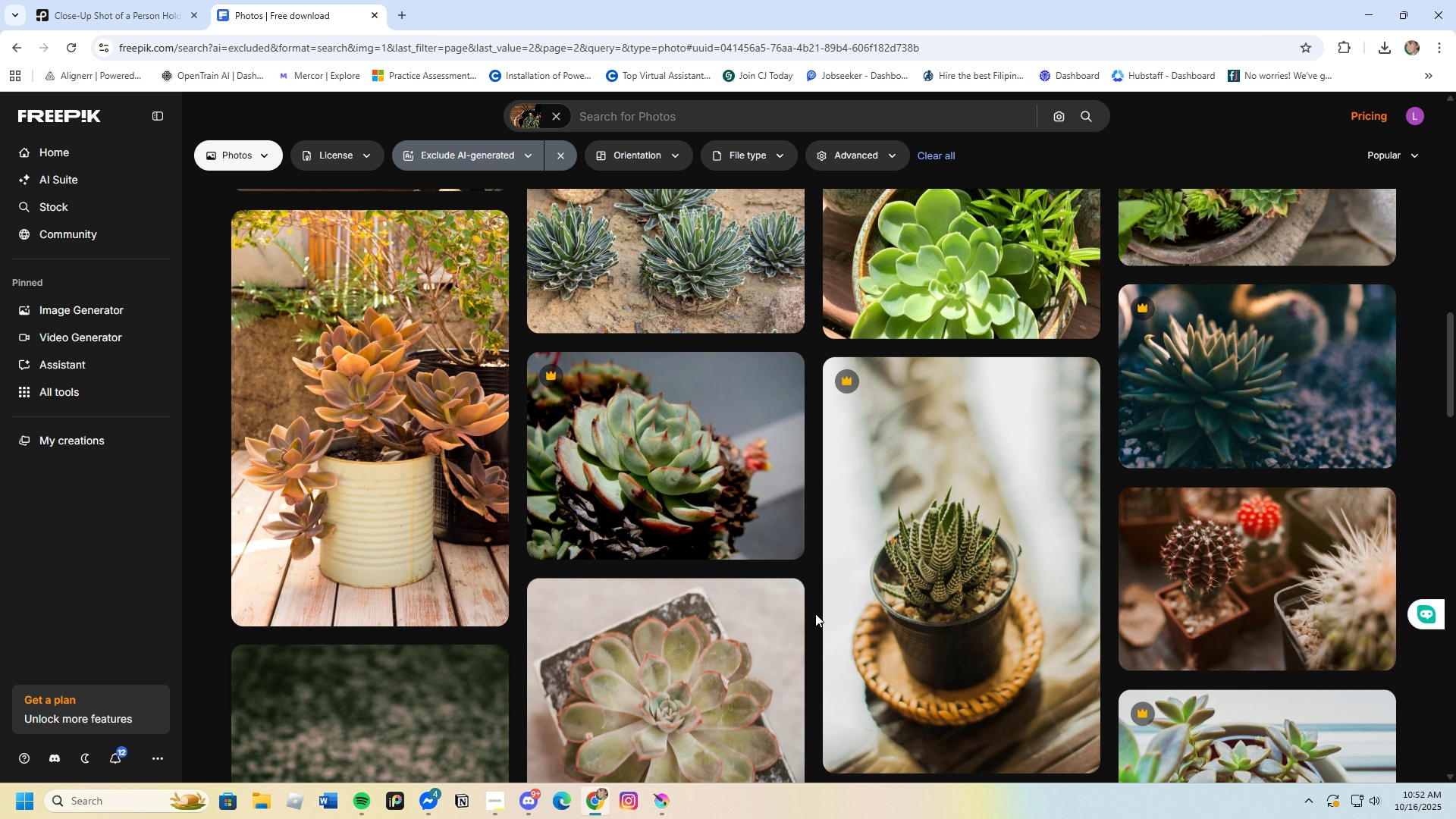 
scroll: coordinate [786, 618], scroll_direction: up, amount: 2.0
 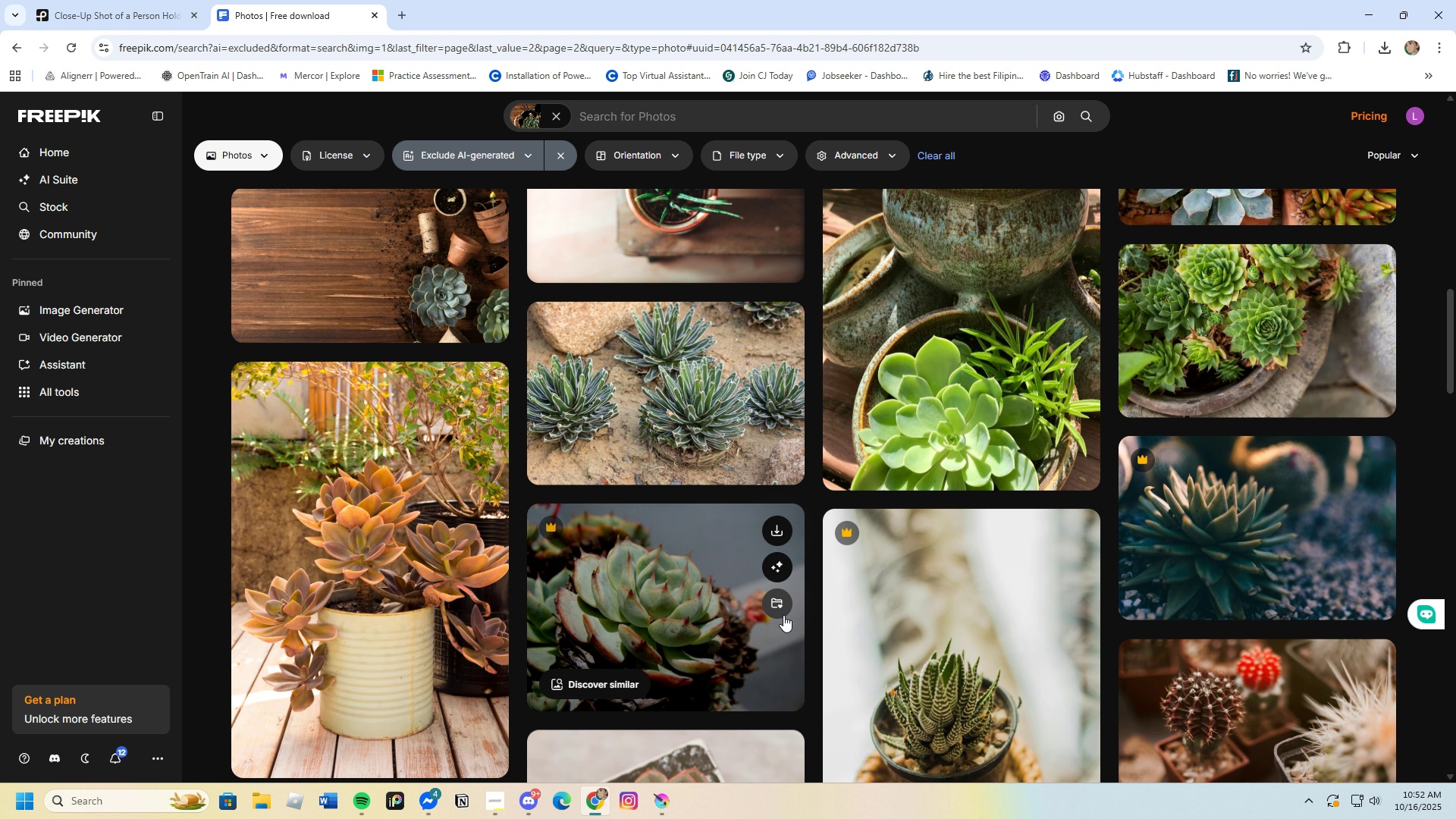 
scroll: coordinate [780, 619], scroll_direction: down, amount: 1.0
 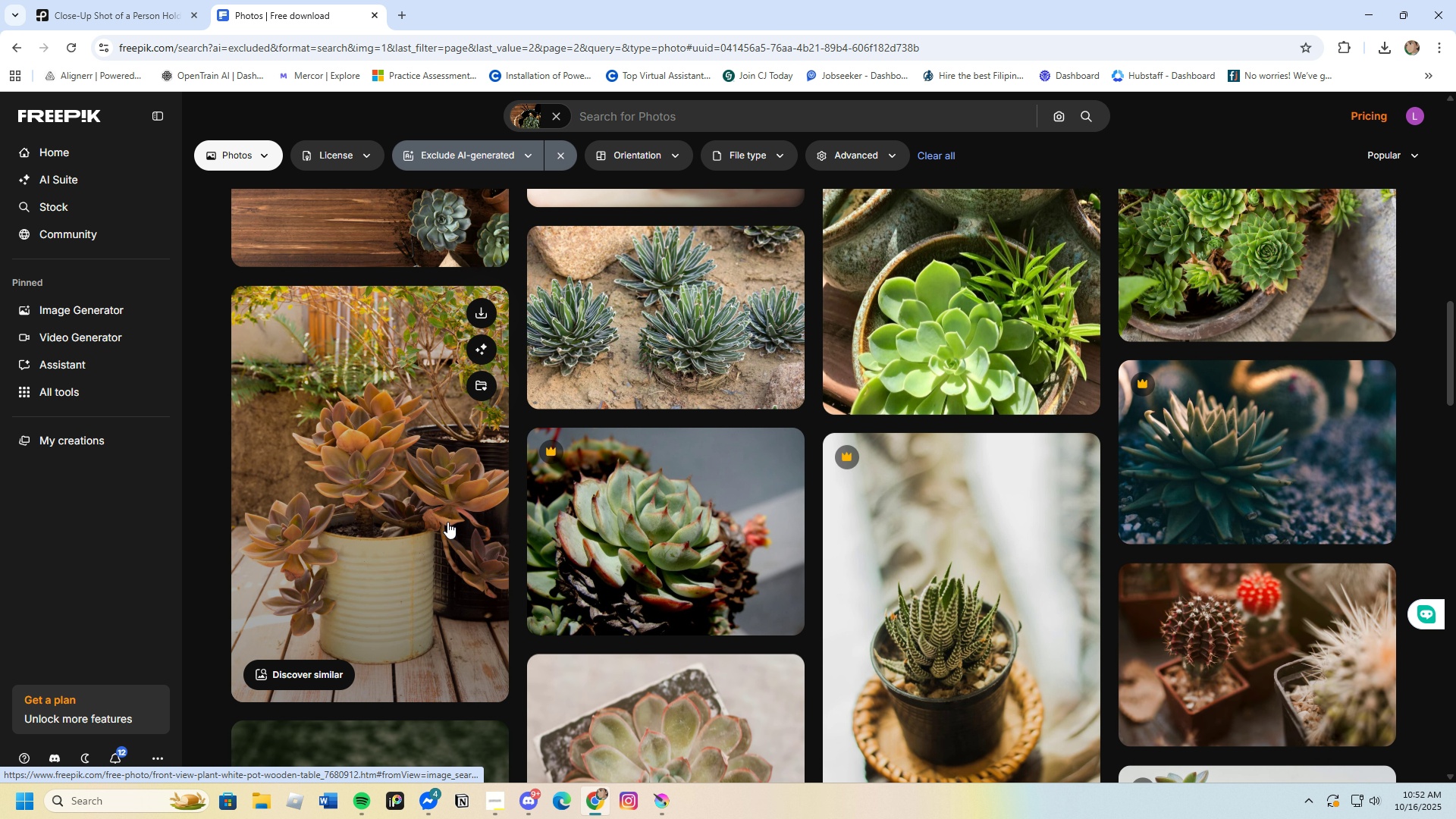 
left_click([447, 522])
 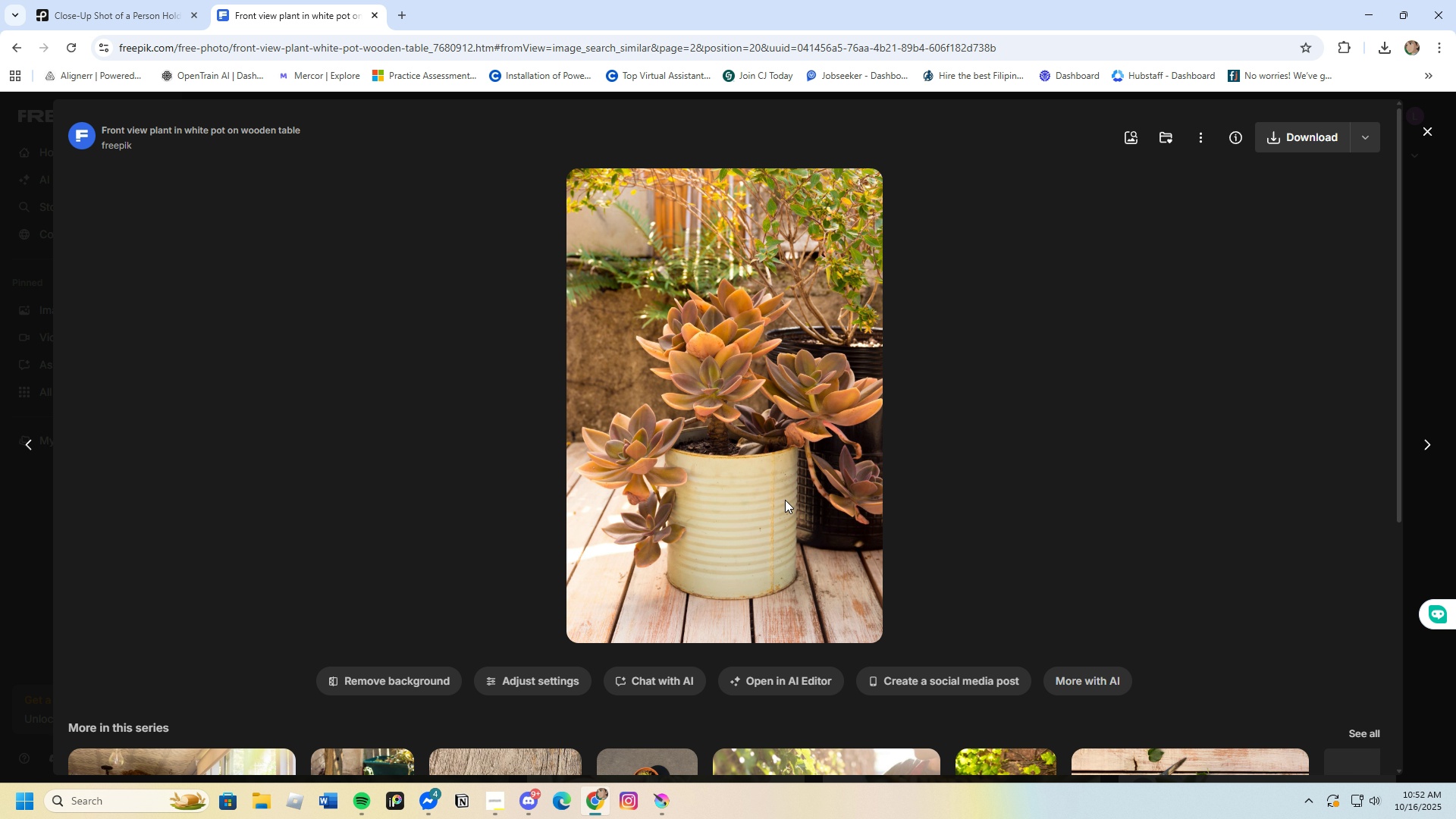 
left_click([1303, 133])
 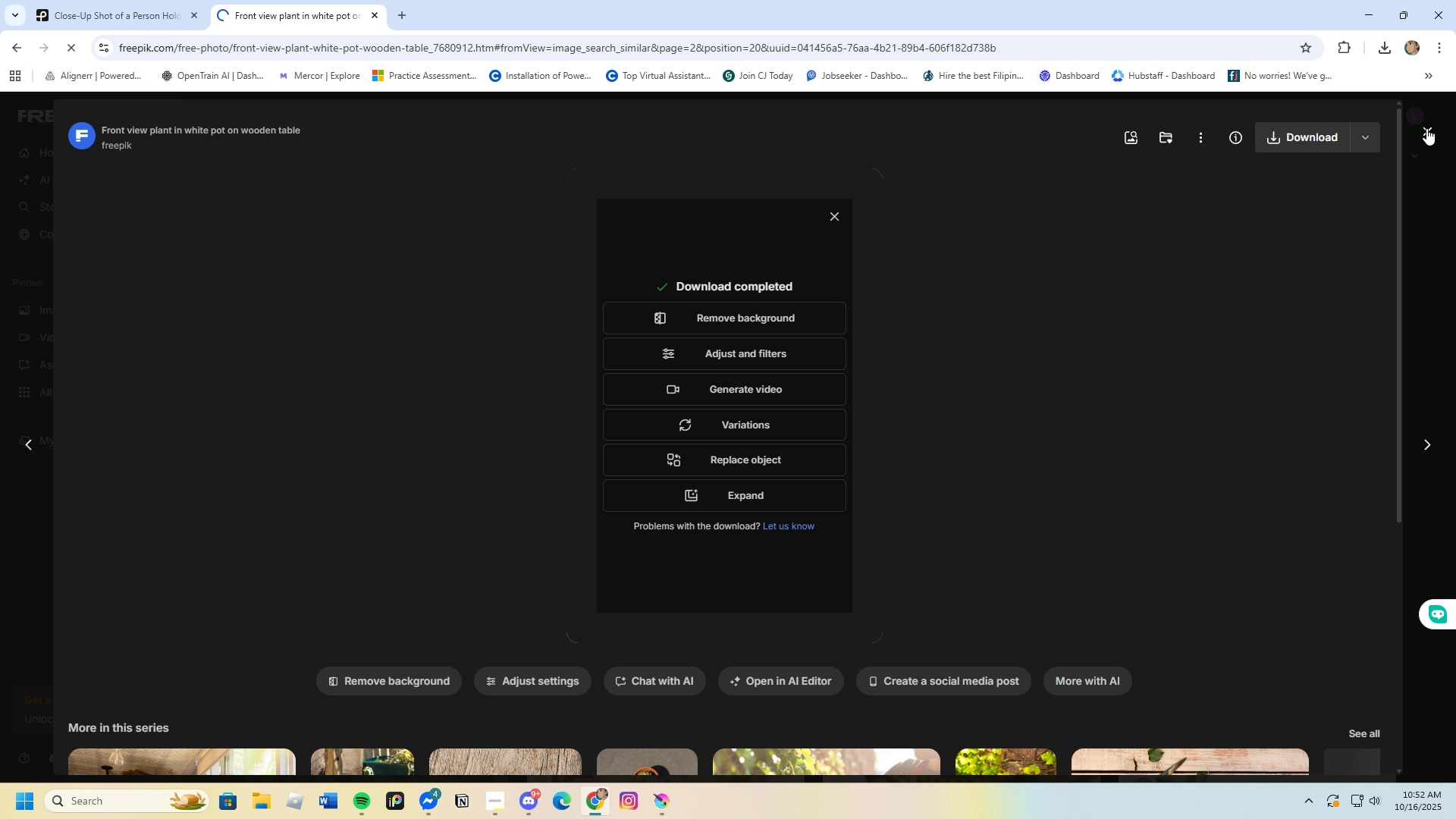 
left_click([1426, 128])
 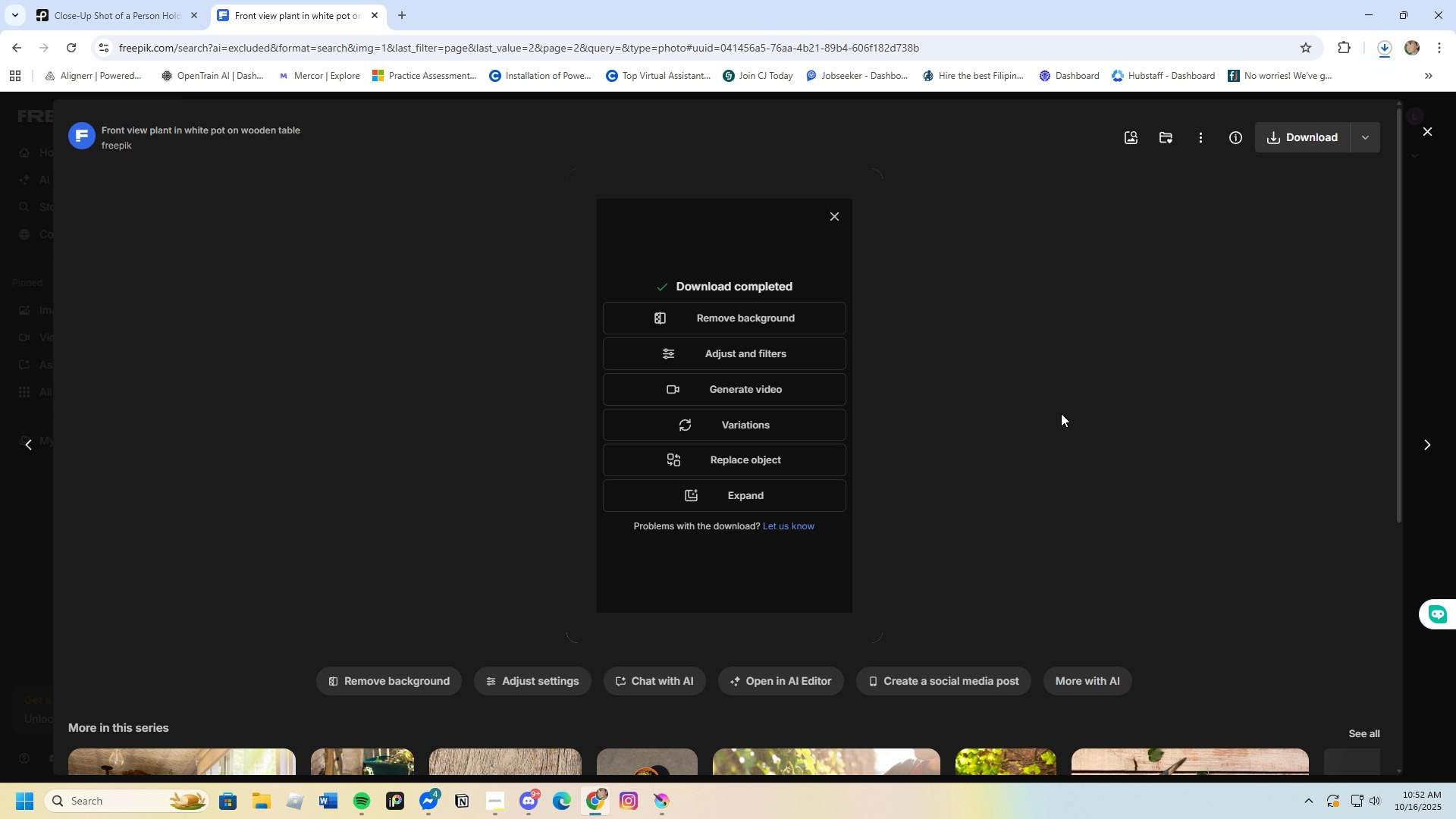 
scroll: coordinate [1061, 415], scroll_direction: down, amount: 3.0
 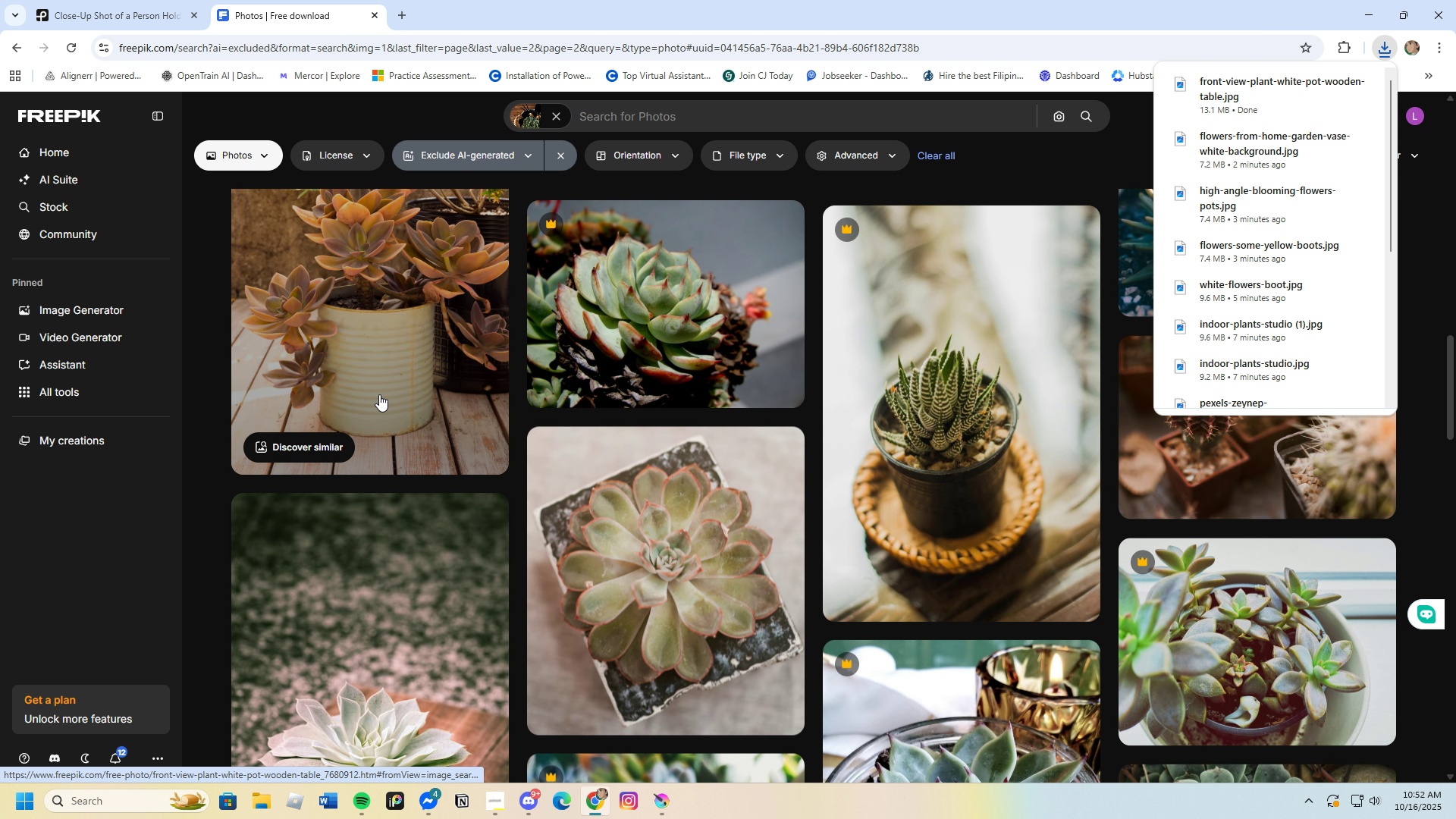 
left_click([313, 441])
 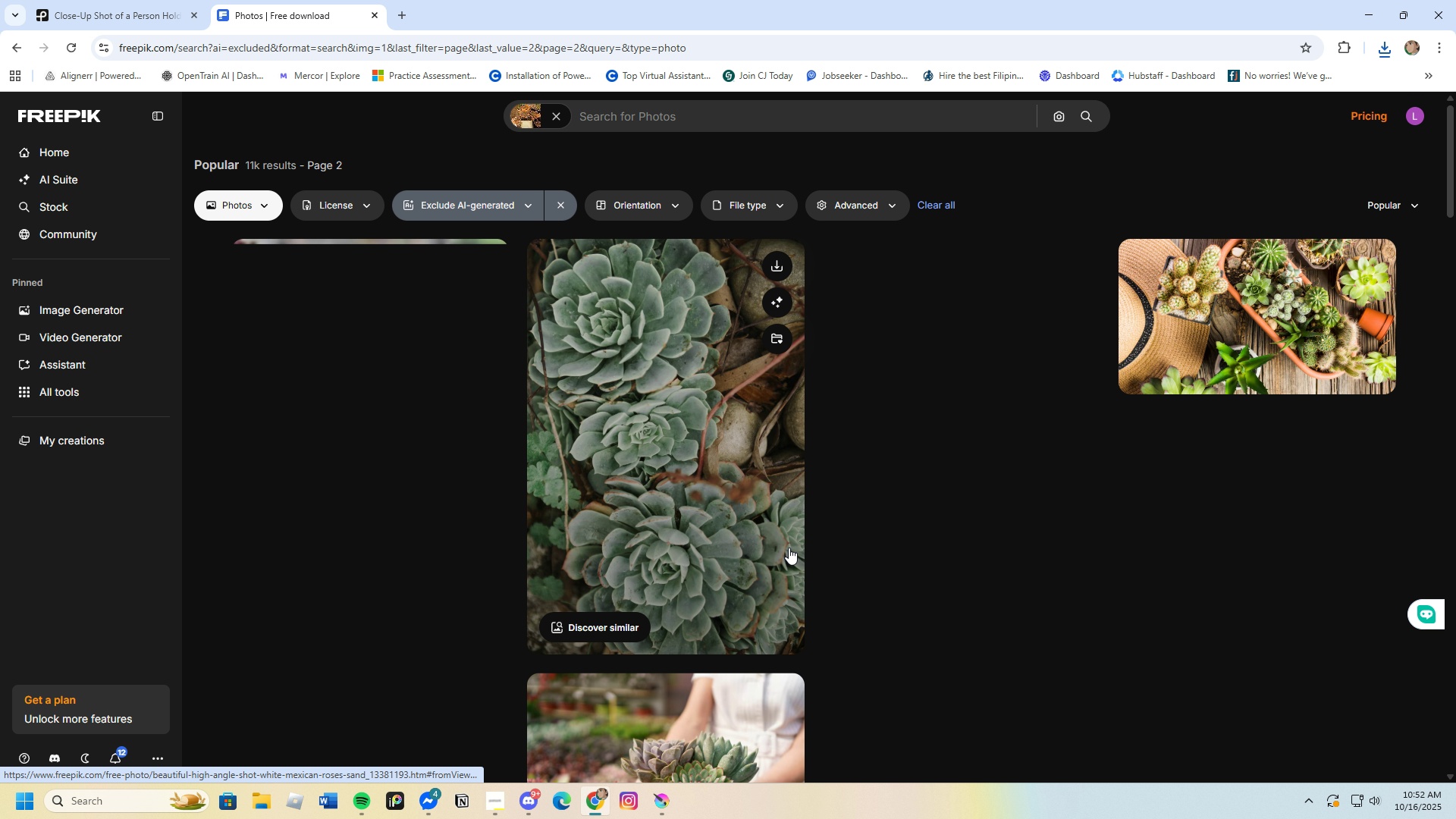 
scroll: coordinate [788, 548], scroll_direction: down, amount: 6.0
 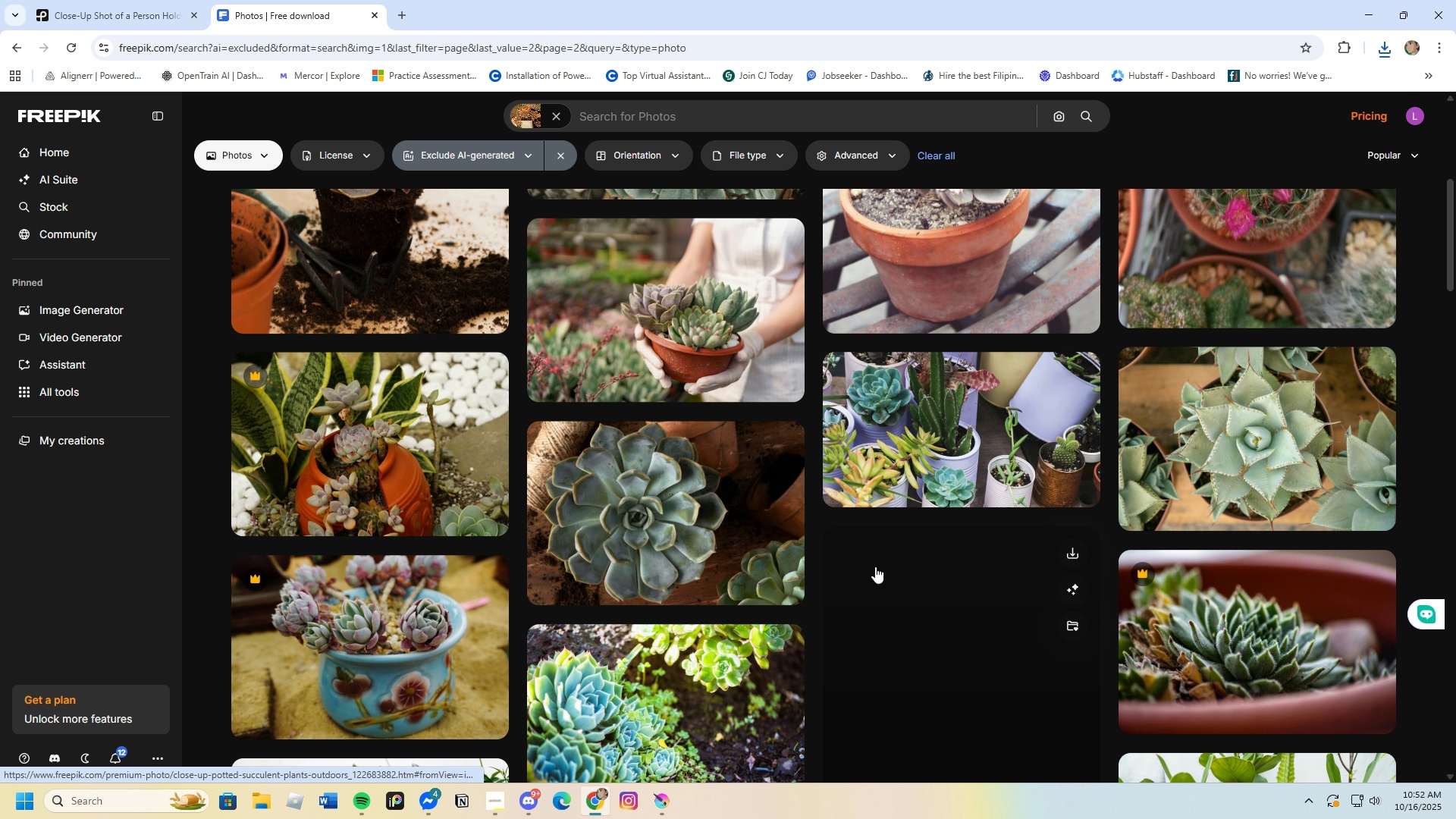 
scroll: coordinate [967, 604], scroll_direction: up, amount: 5.0
 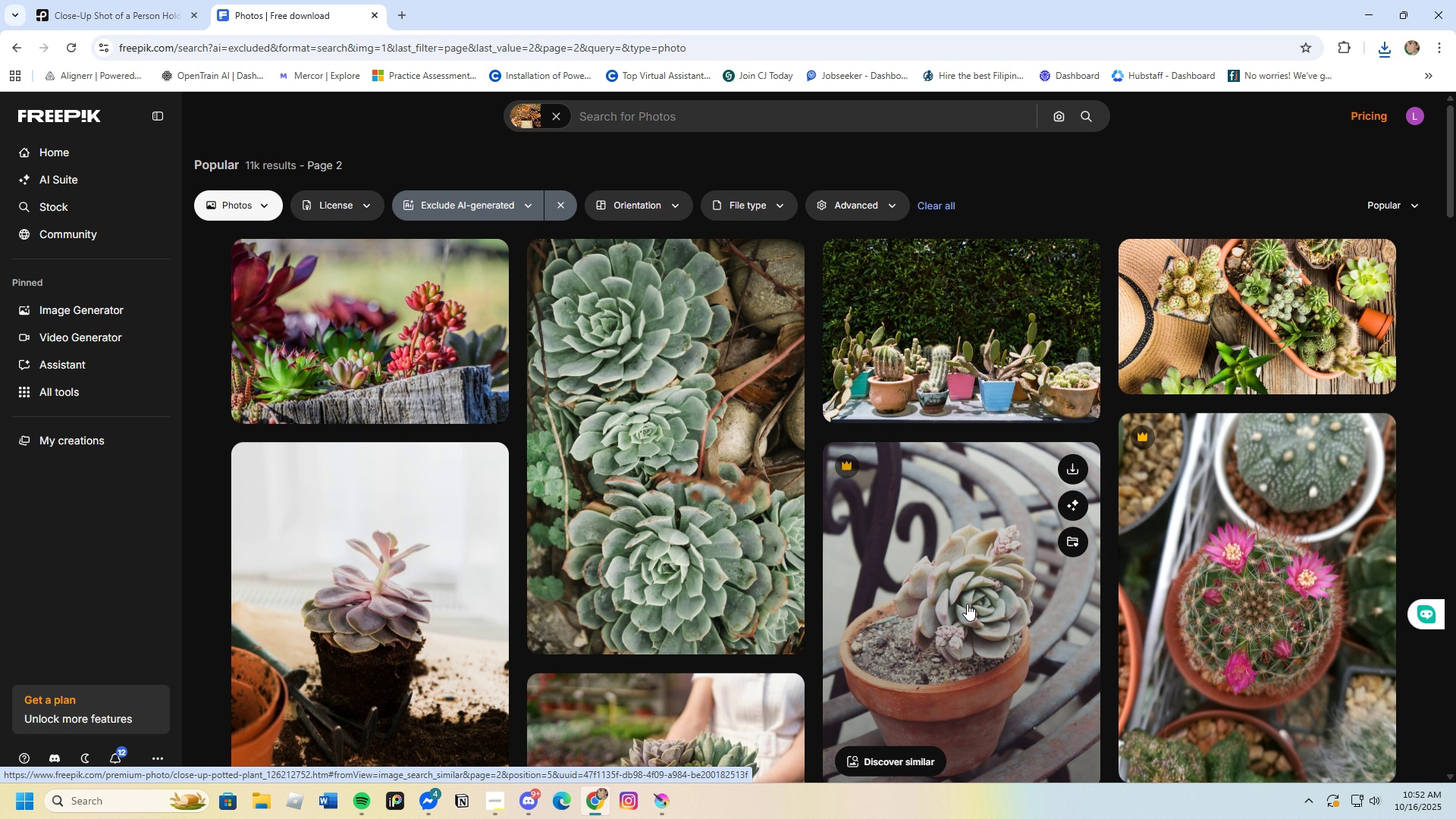 
scroll: coordinate [960, 609], scroll_direction: down, amount: 16.0
 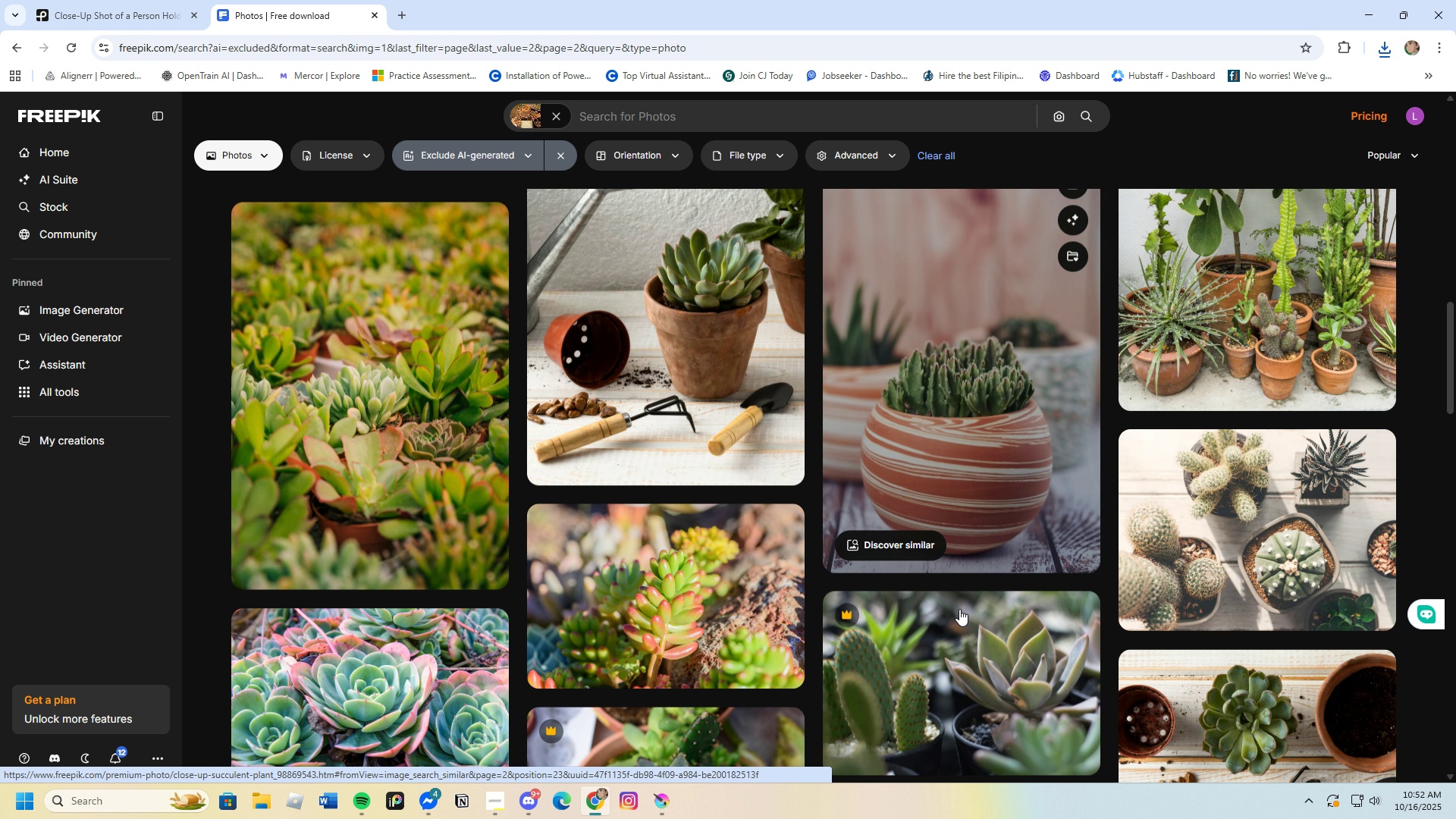 
scroll: coordinate [959, 609], scroll_direction: up, amount: 2.0
 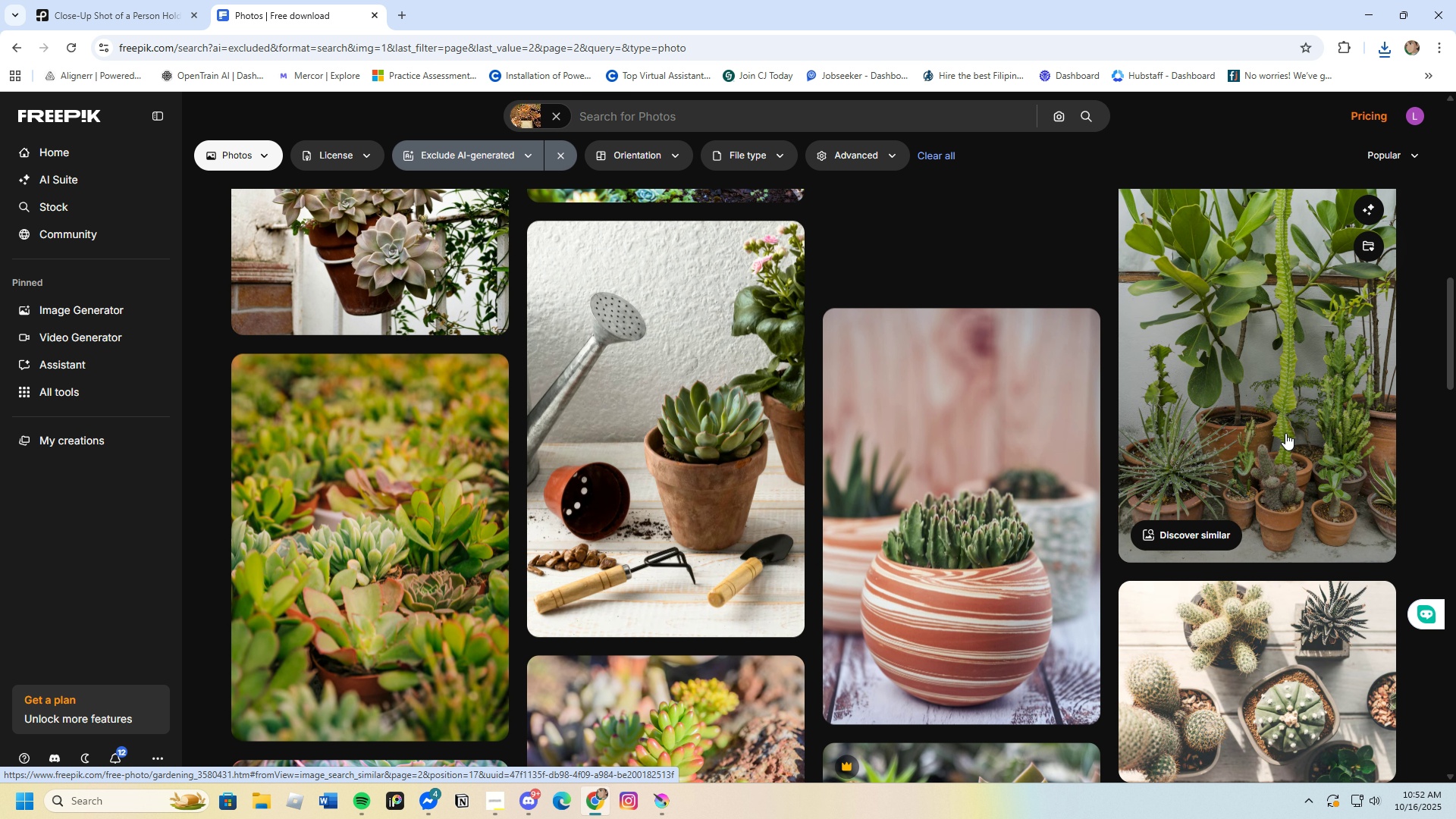 
left_click([1265, 425])
 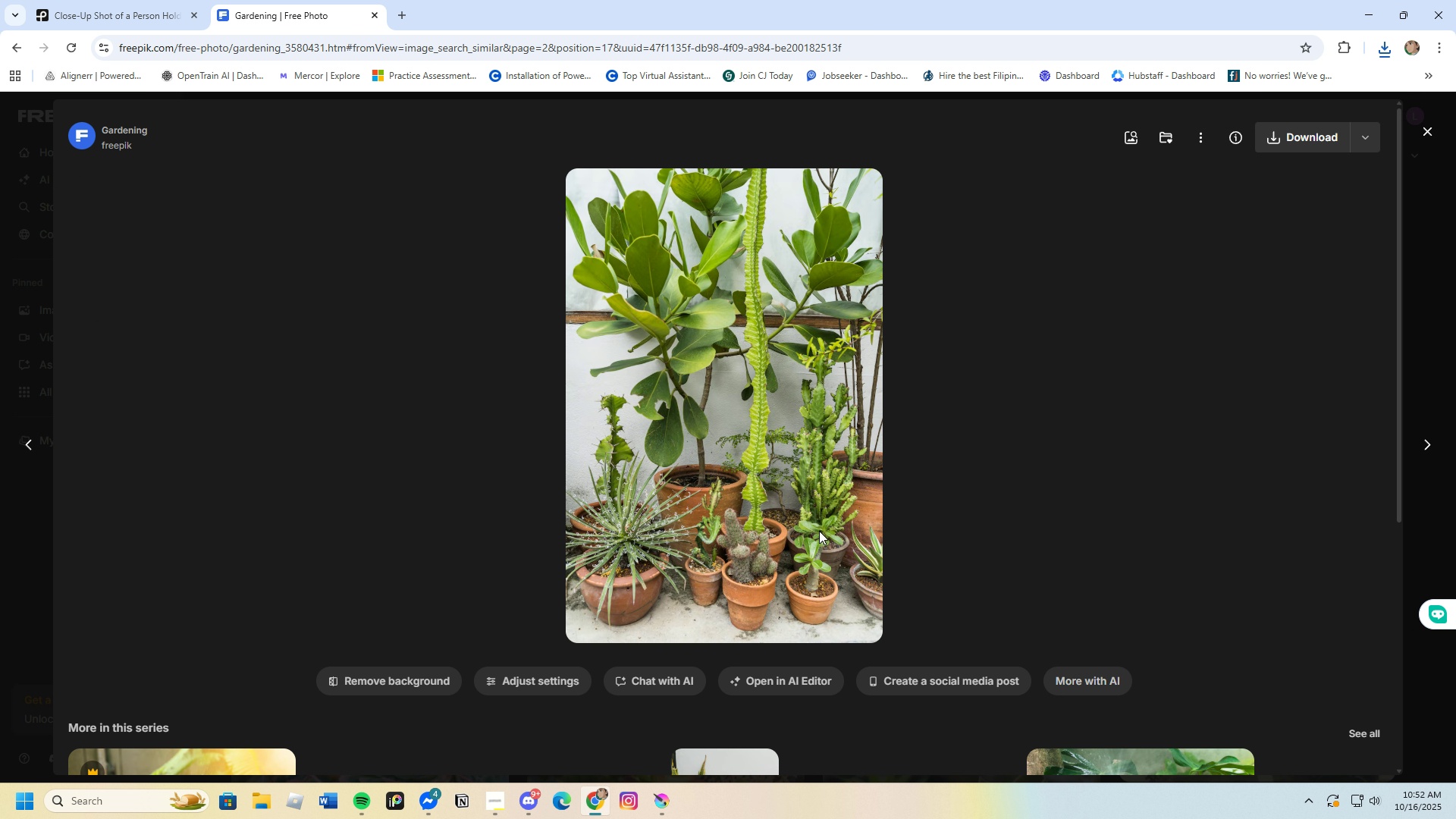 
scroll: coordinate [784, 602], scroll_direction: down, amount: 4.0
 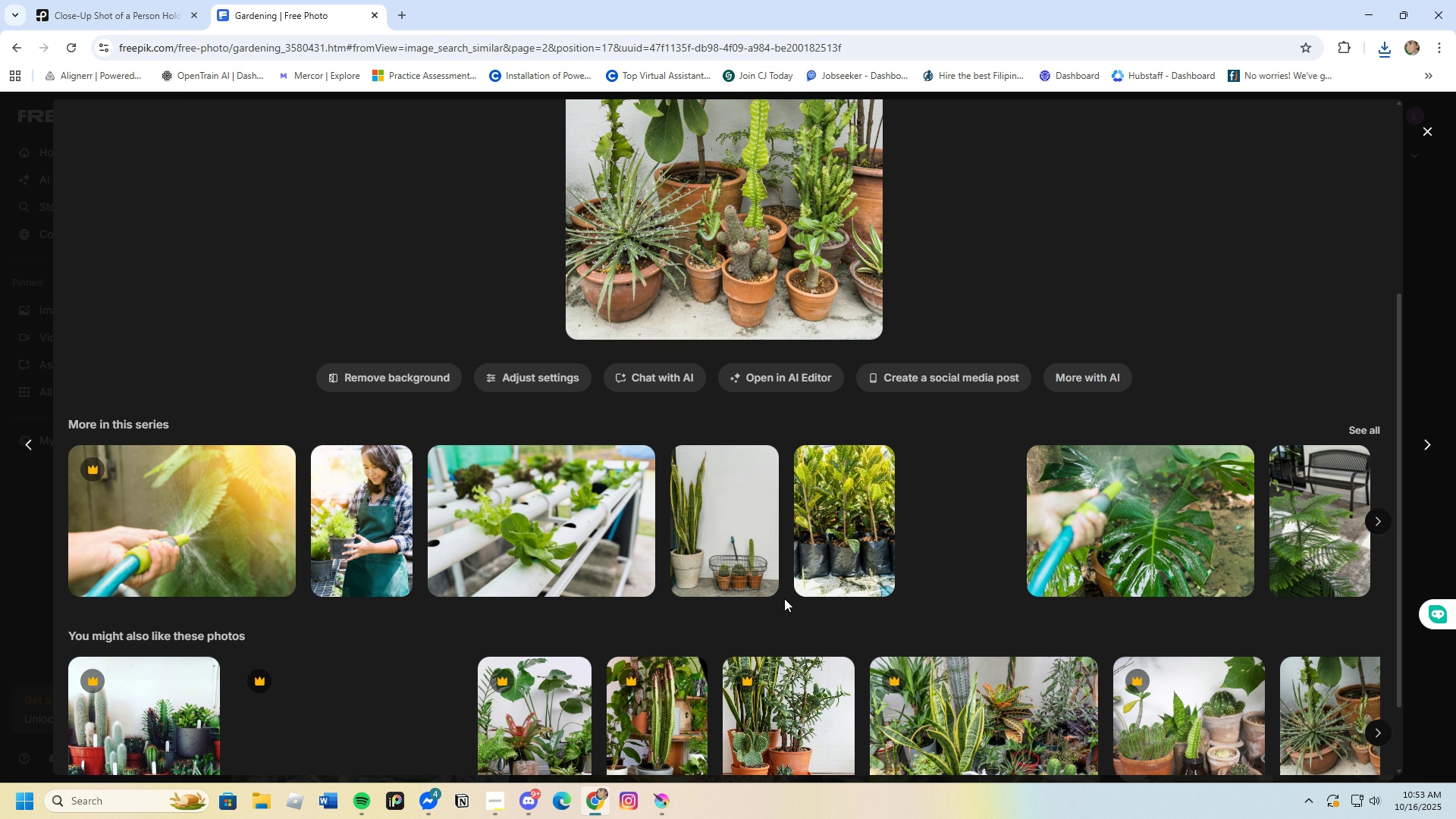 
scroll: coordinate [783, 593], scroll_direction: up, amount: 3.0
 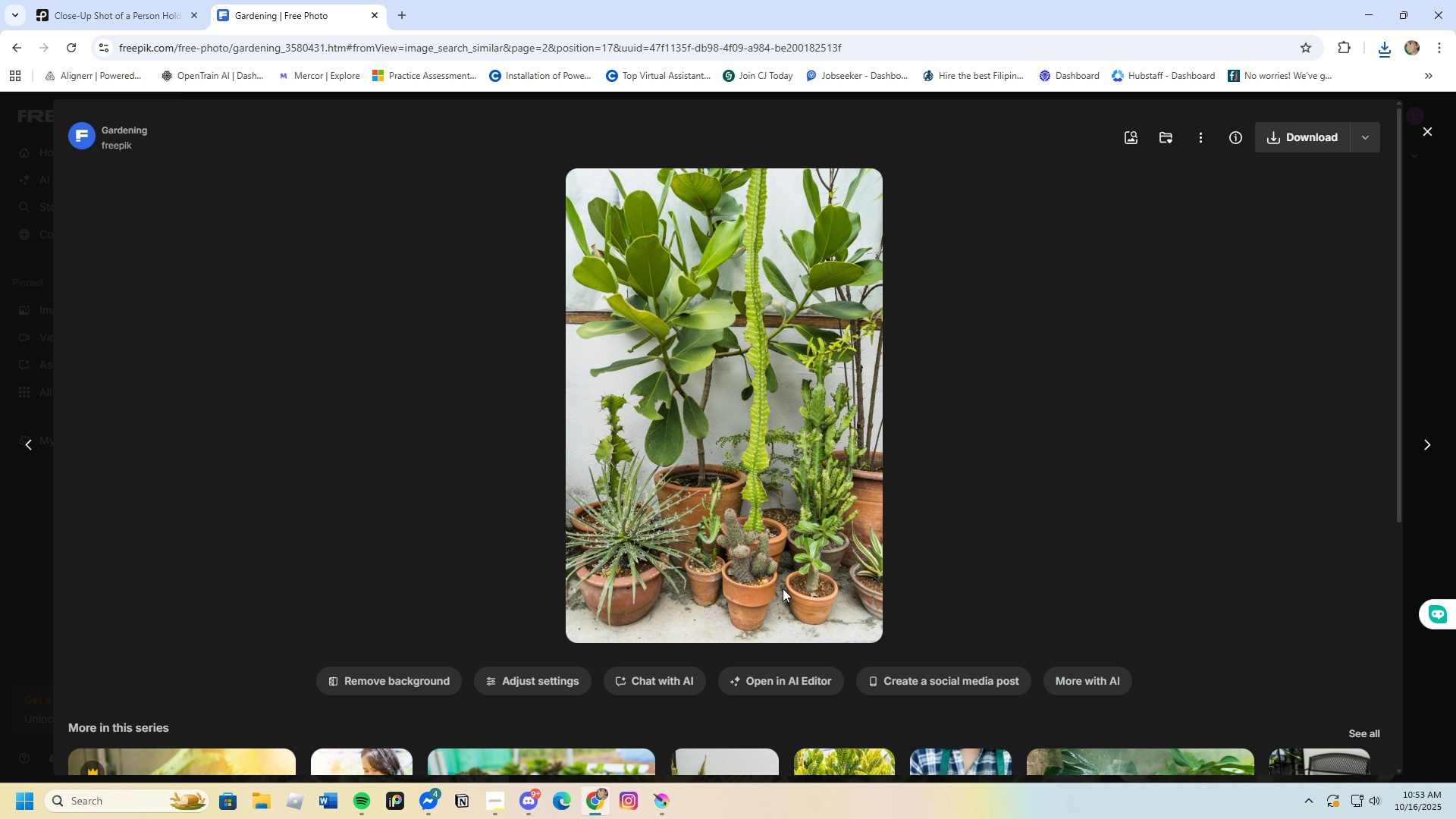 
scroll: coordinate [783, 588], scroll_direction: down, amount: 12.0
 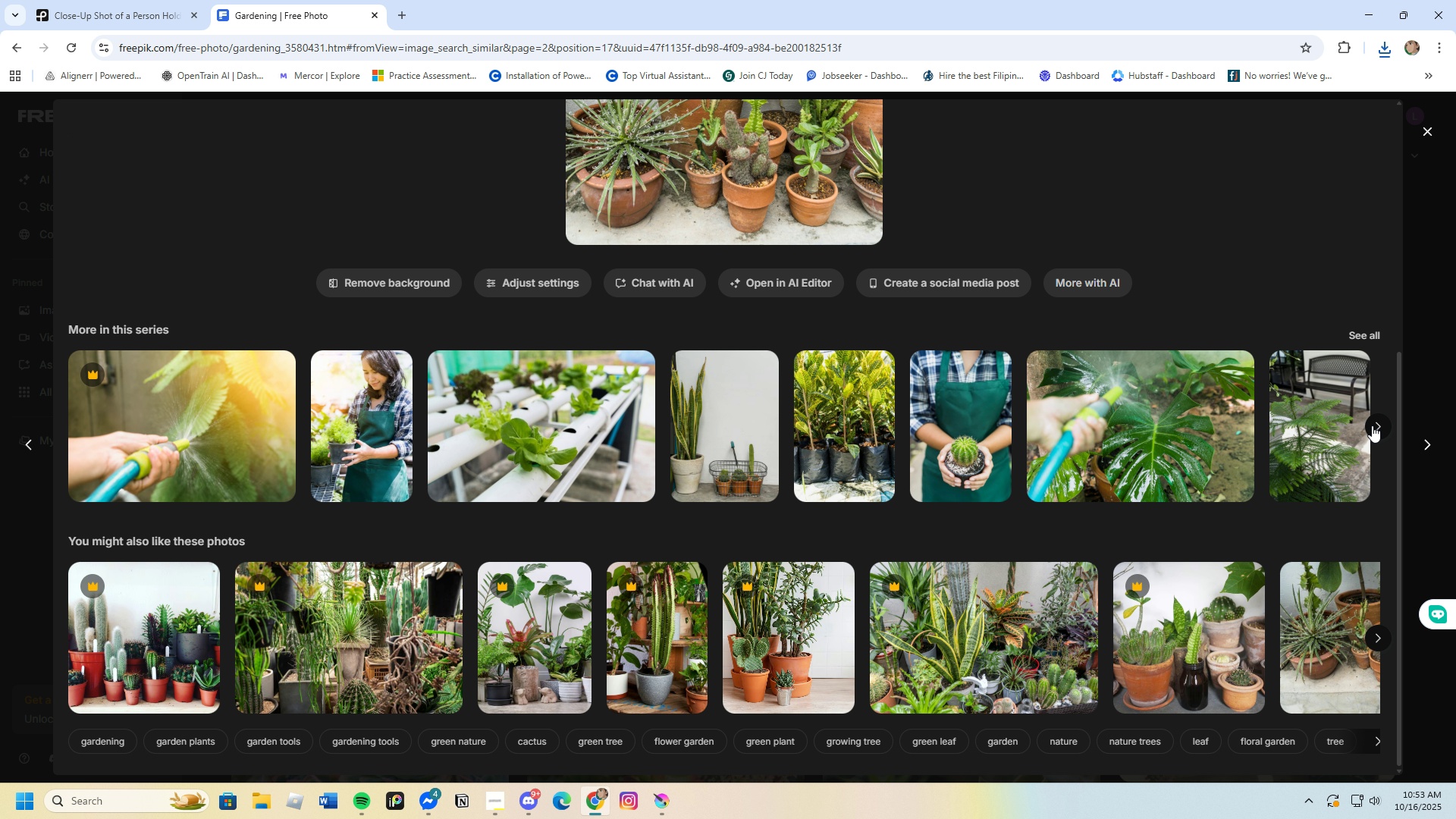 
left_click([1372, 425])
 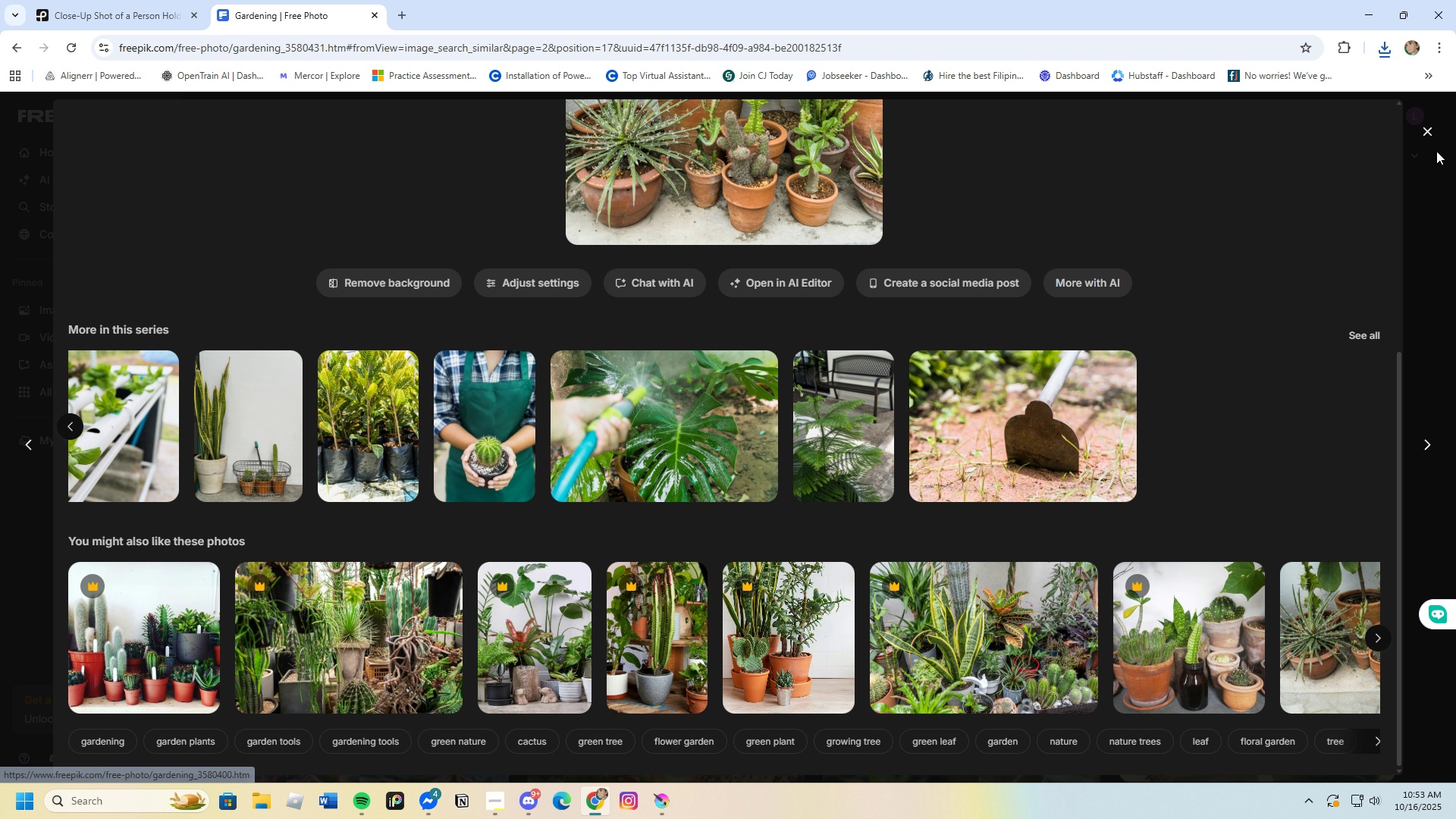 
left_click([1426, 126])
 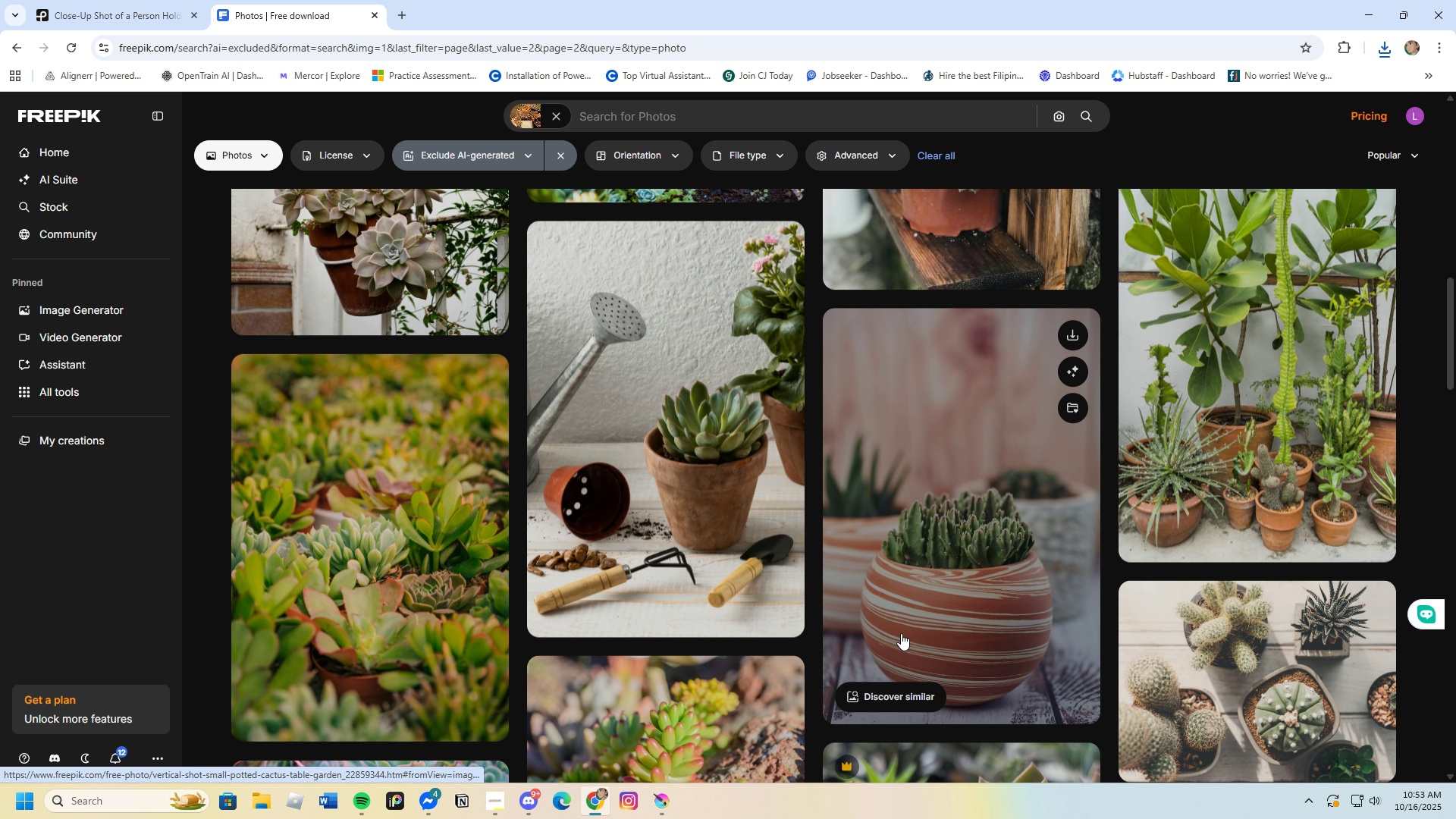 
scroll: coordinate [893, 642], scroll_direction: down, amount: 9.0
 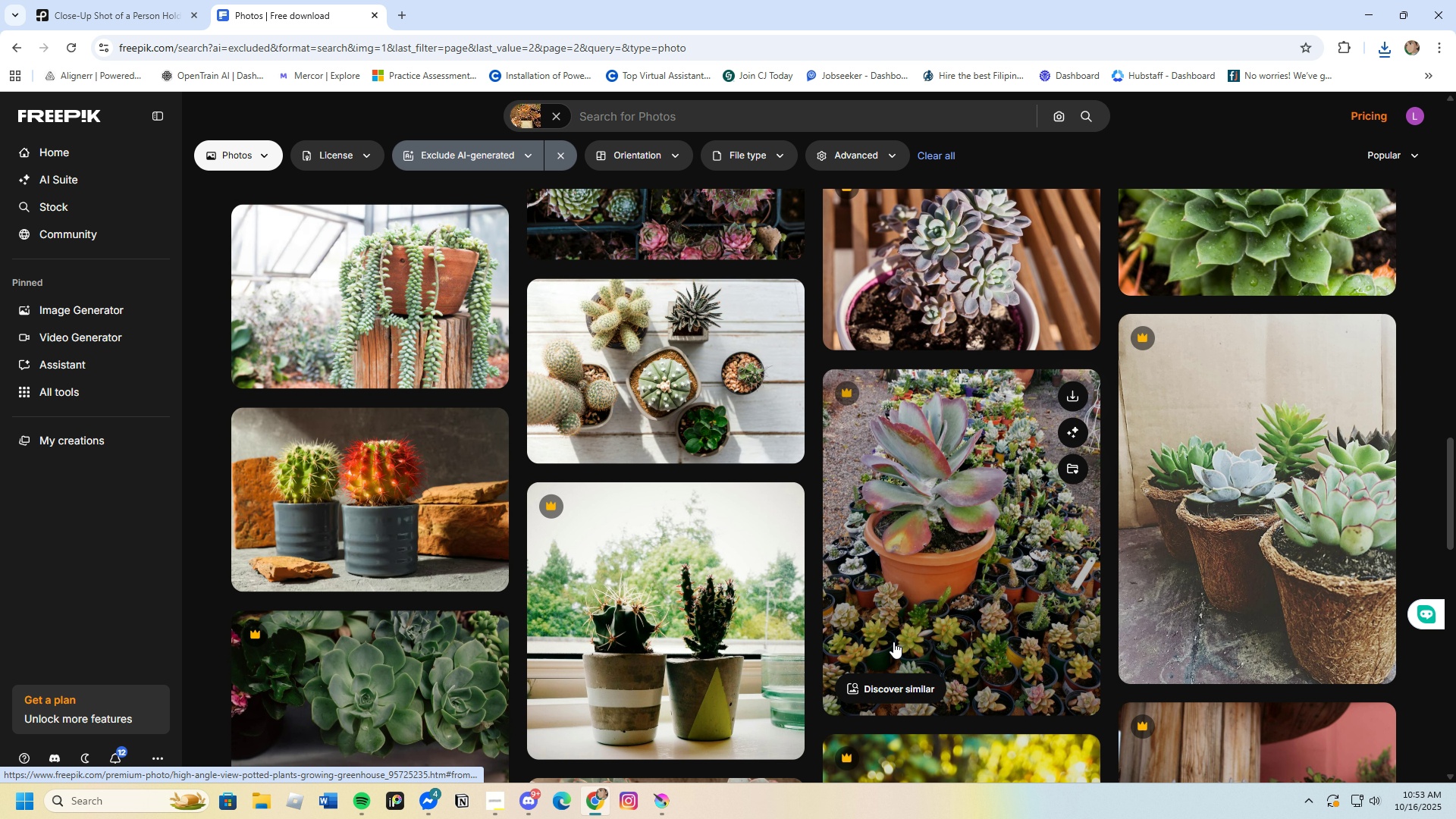 
scroll: coordinate [893, 642], scroll_direction: up, amount: 2.0
 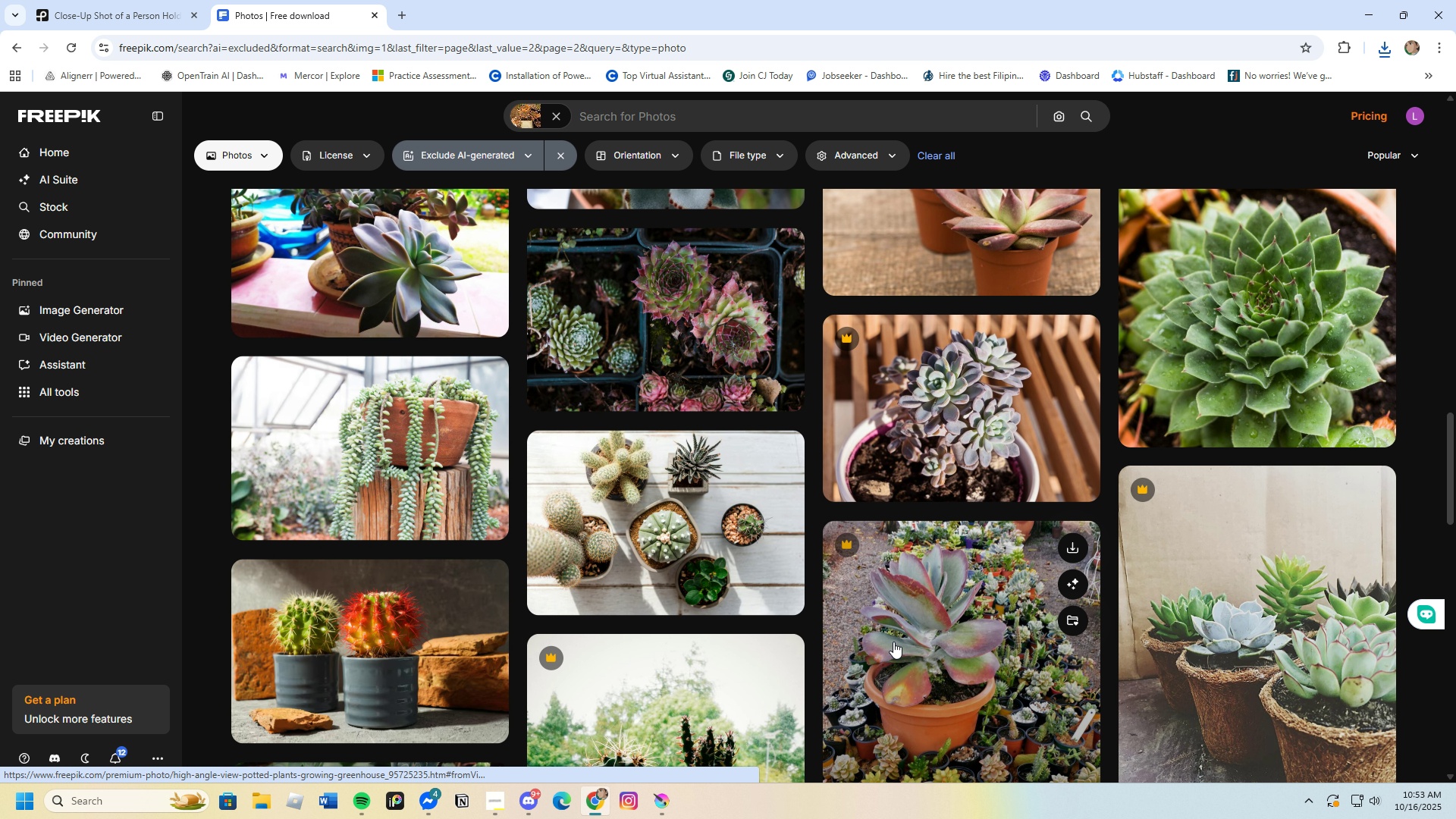 
scroll: coordinate [626, 627], scroll_direction: down, amount: 10.0
 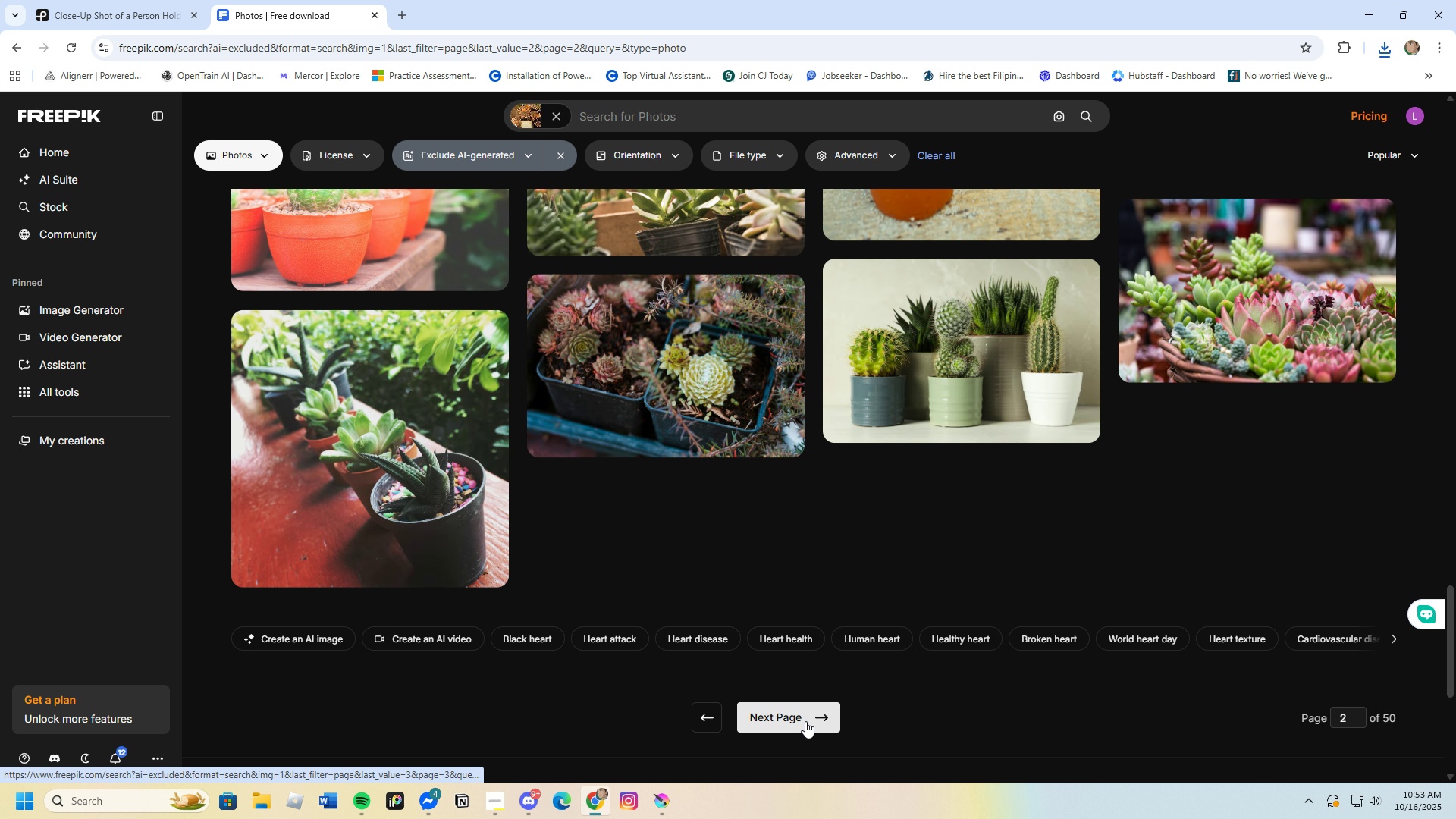 
left_click([805, 721])
 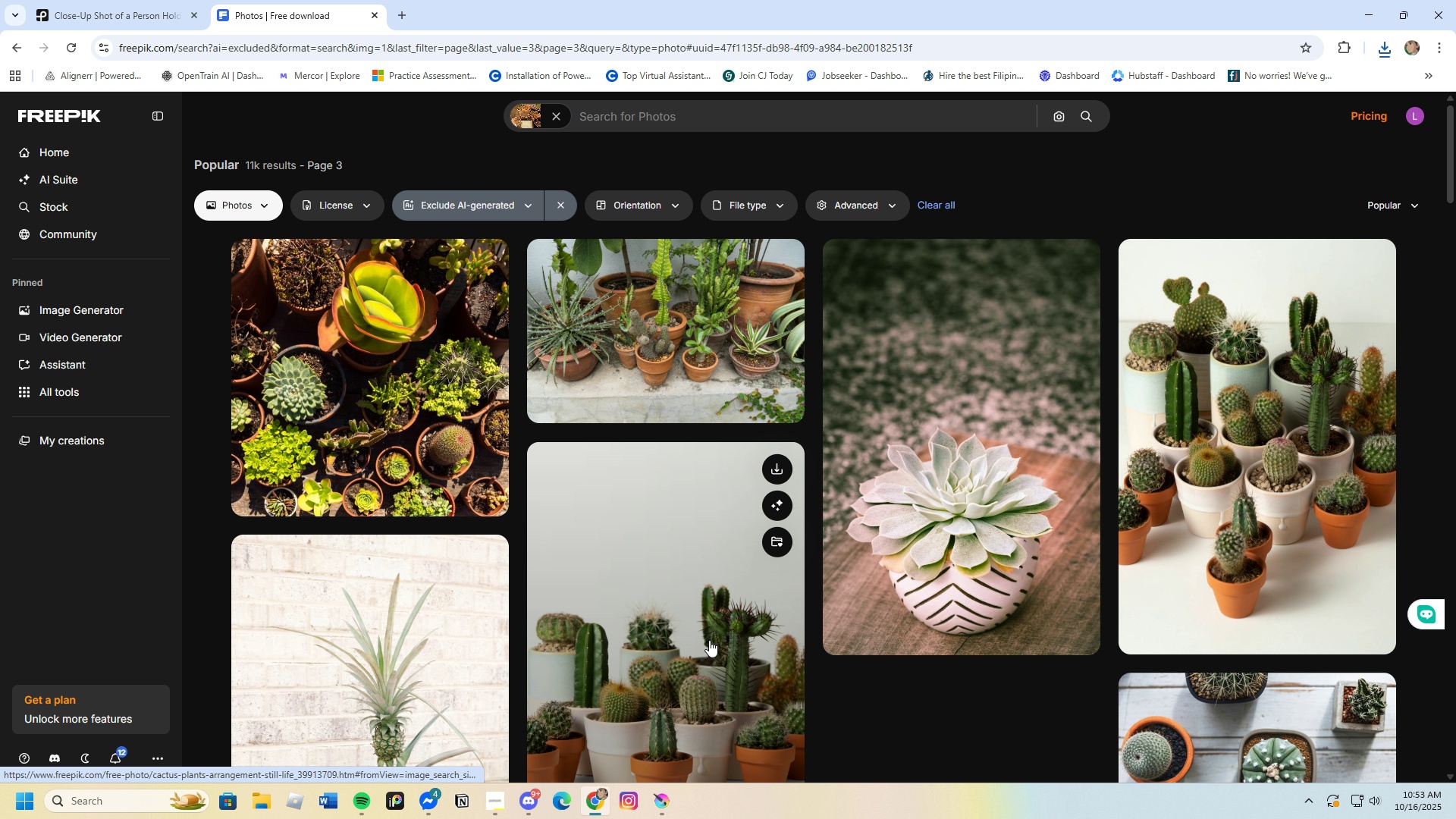 
scroll: coordinate [617, 625], scroll_direction: down, amount: 13.0
 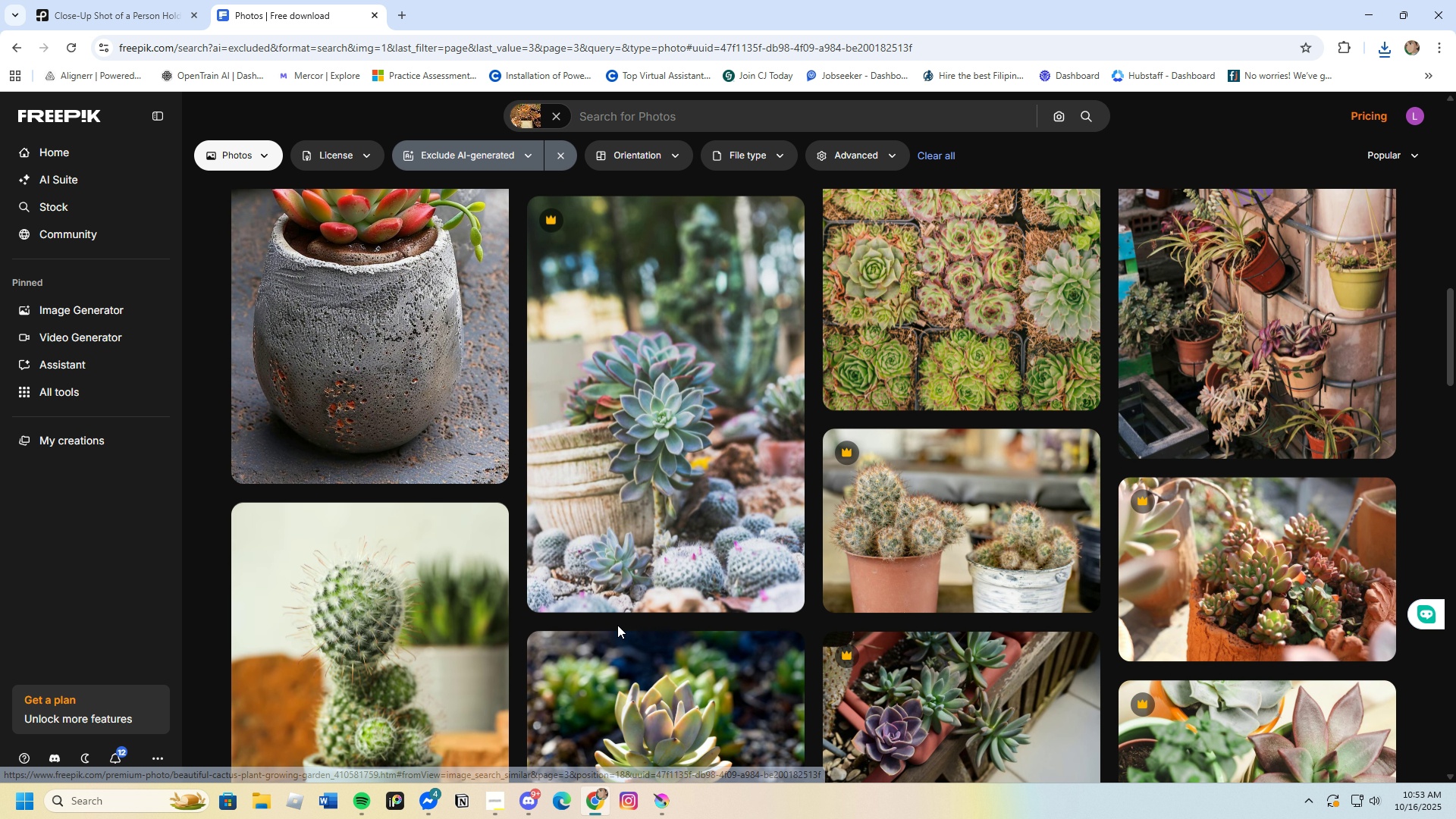 
scroll: coordinate [617, 623], scroll_direction: up, amount: 3.0
 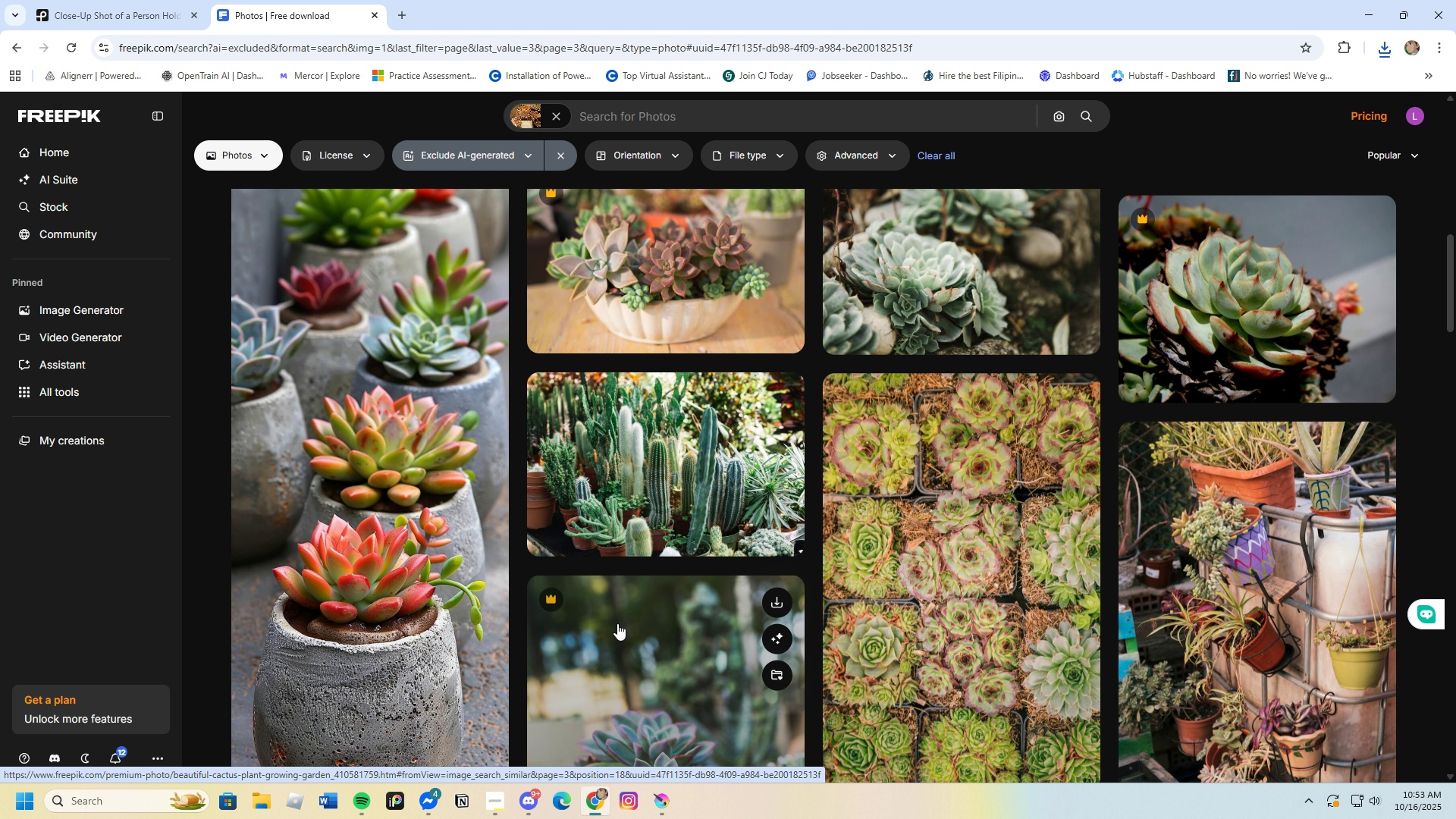 
scroll: coordinate [617, 623], scroll_direction: down, amount: 3.0
 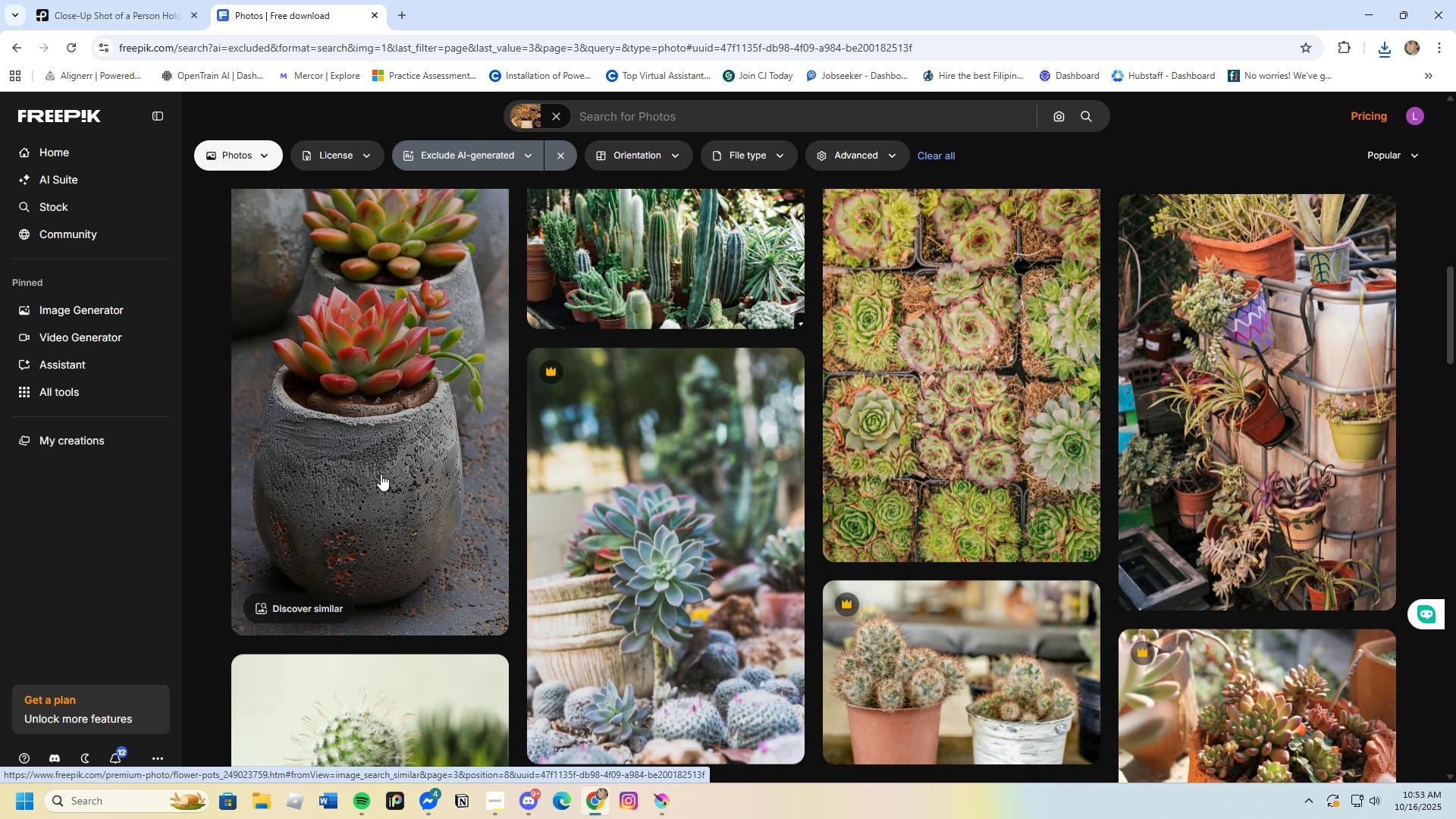 
left_click([363, 454])
 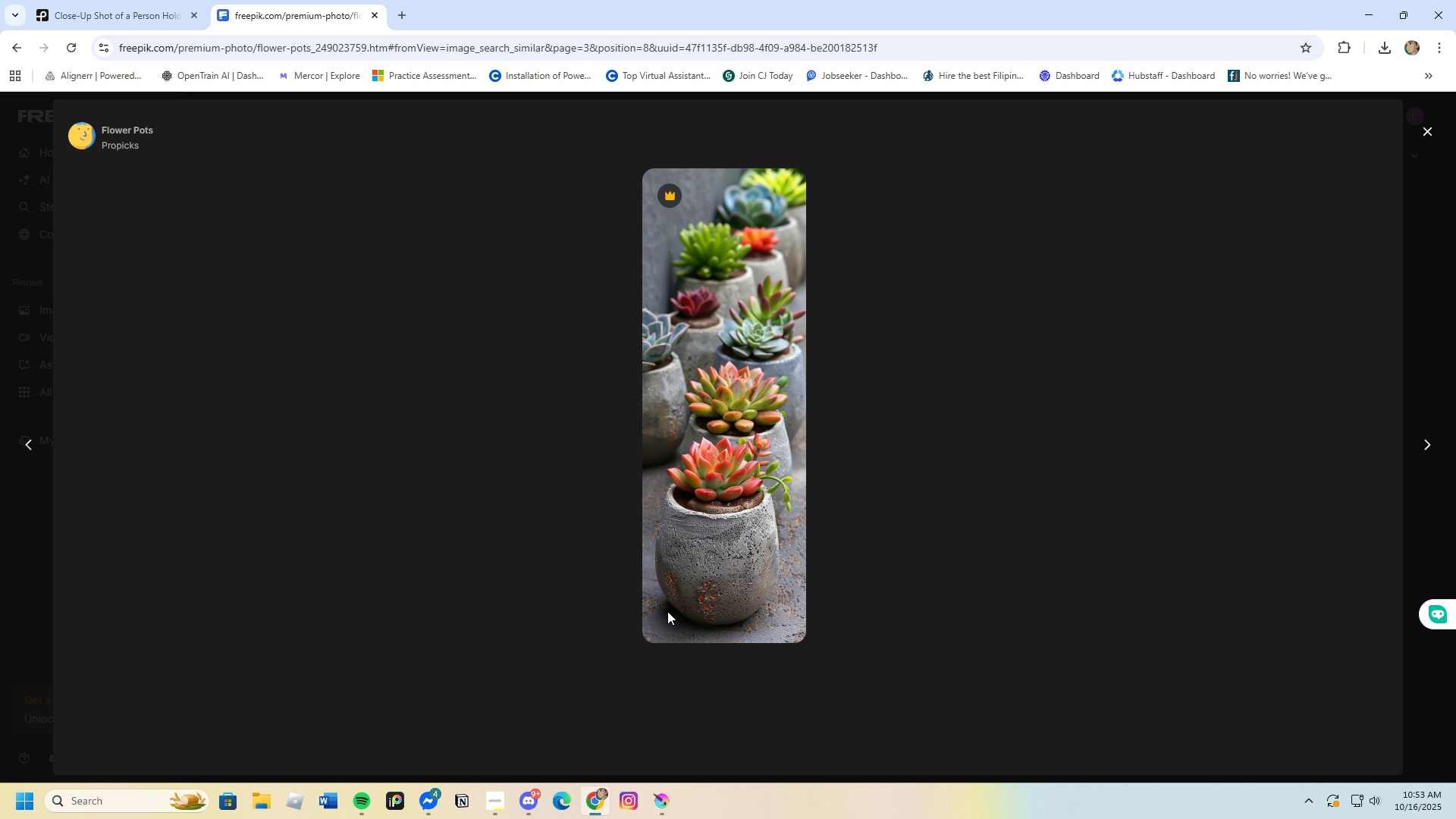 
scroll: coordinate [669, 611], scroll_direction: down, amount: 7.0
 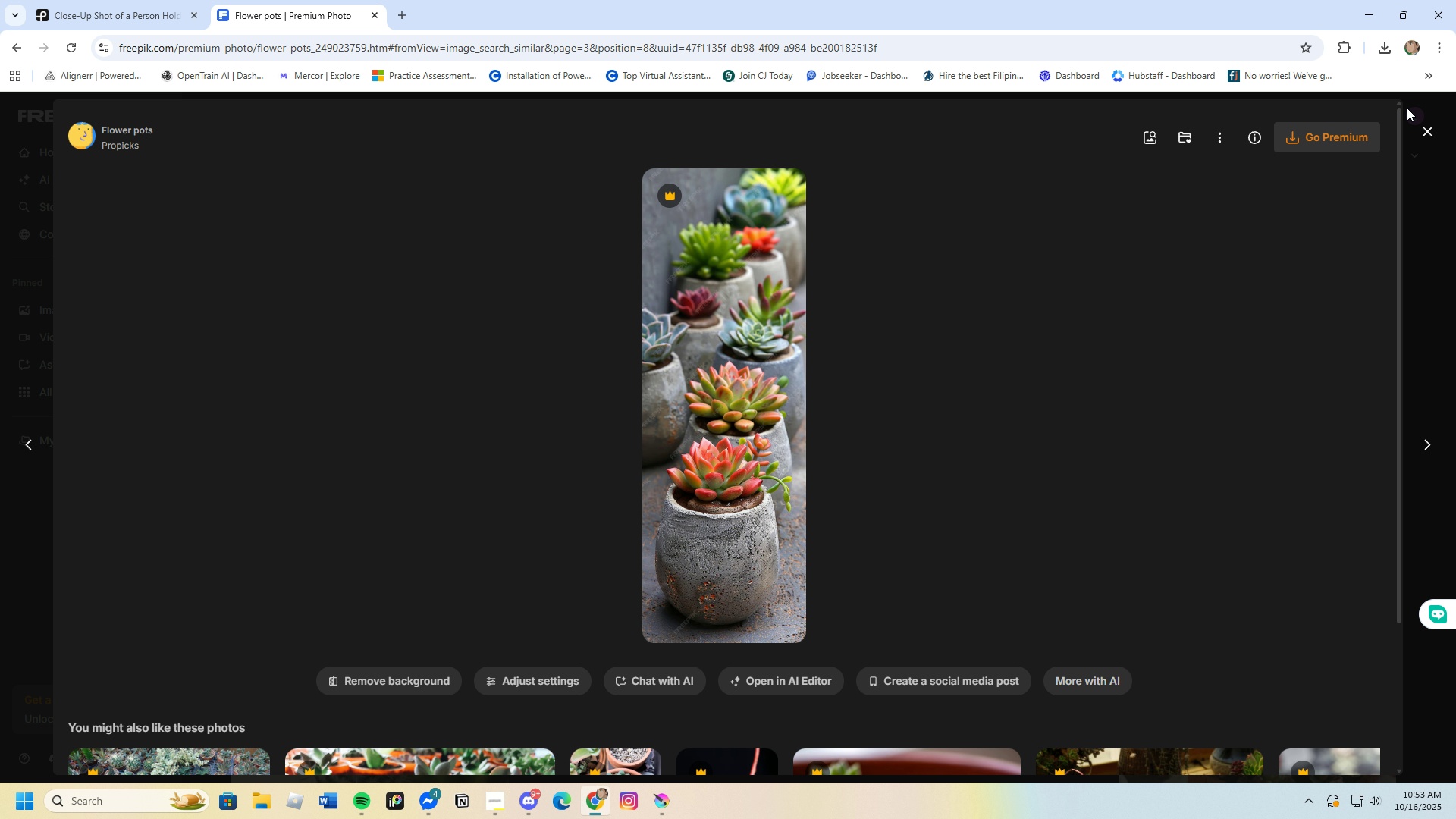 
left_click([1429, 128])
 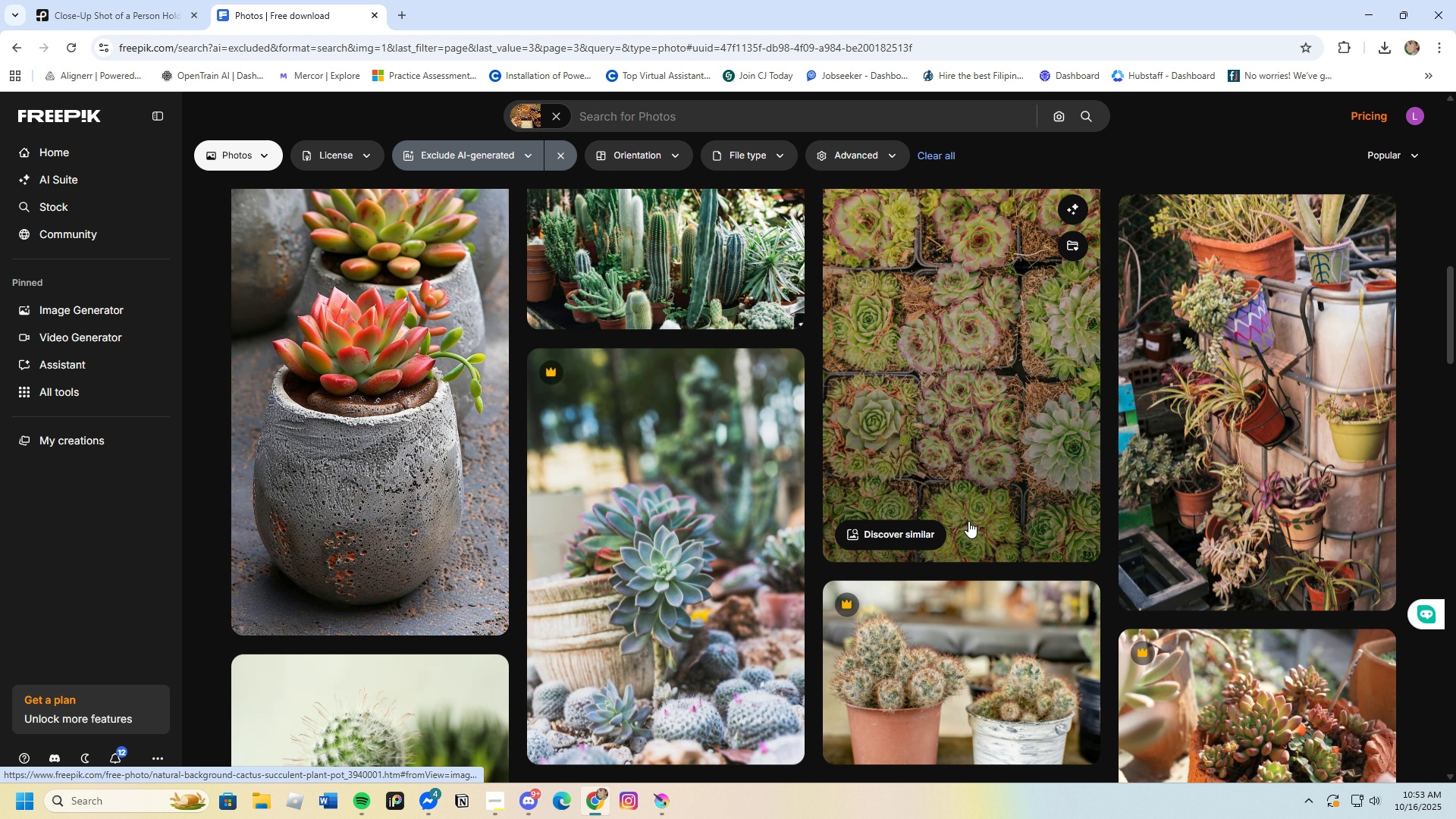 
scroll: coordinate [963, 563], scroll_direction: down, amount: 20.0
 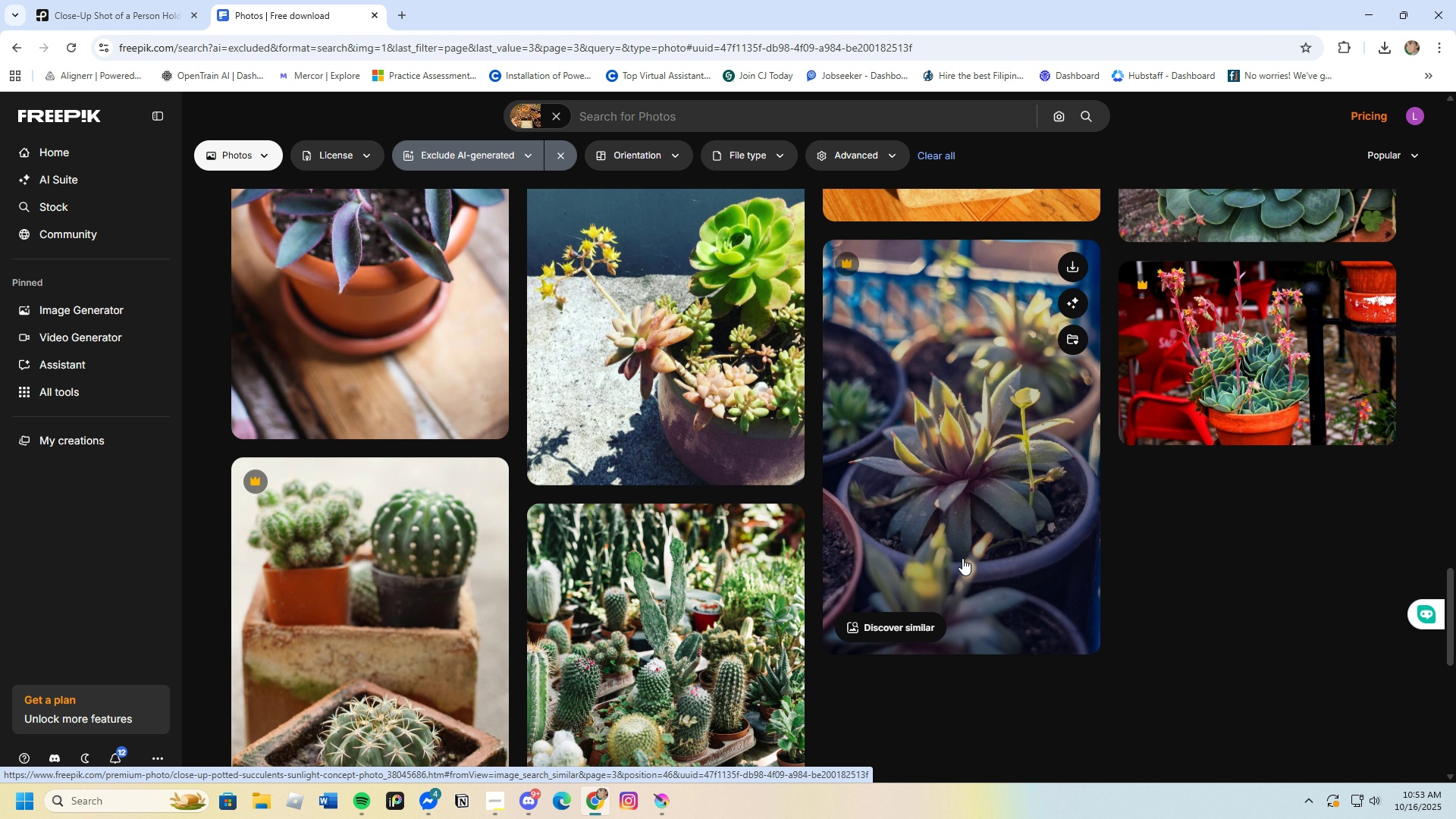 
left_click([726, 359])
 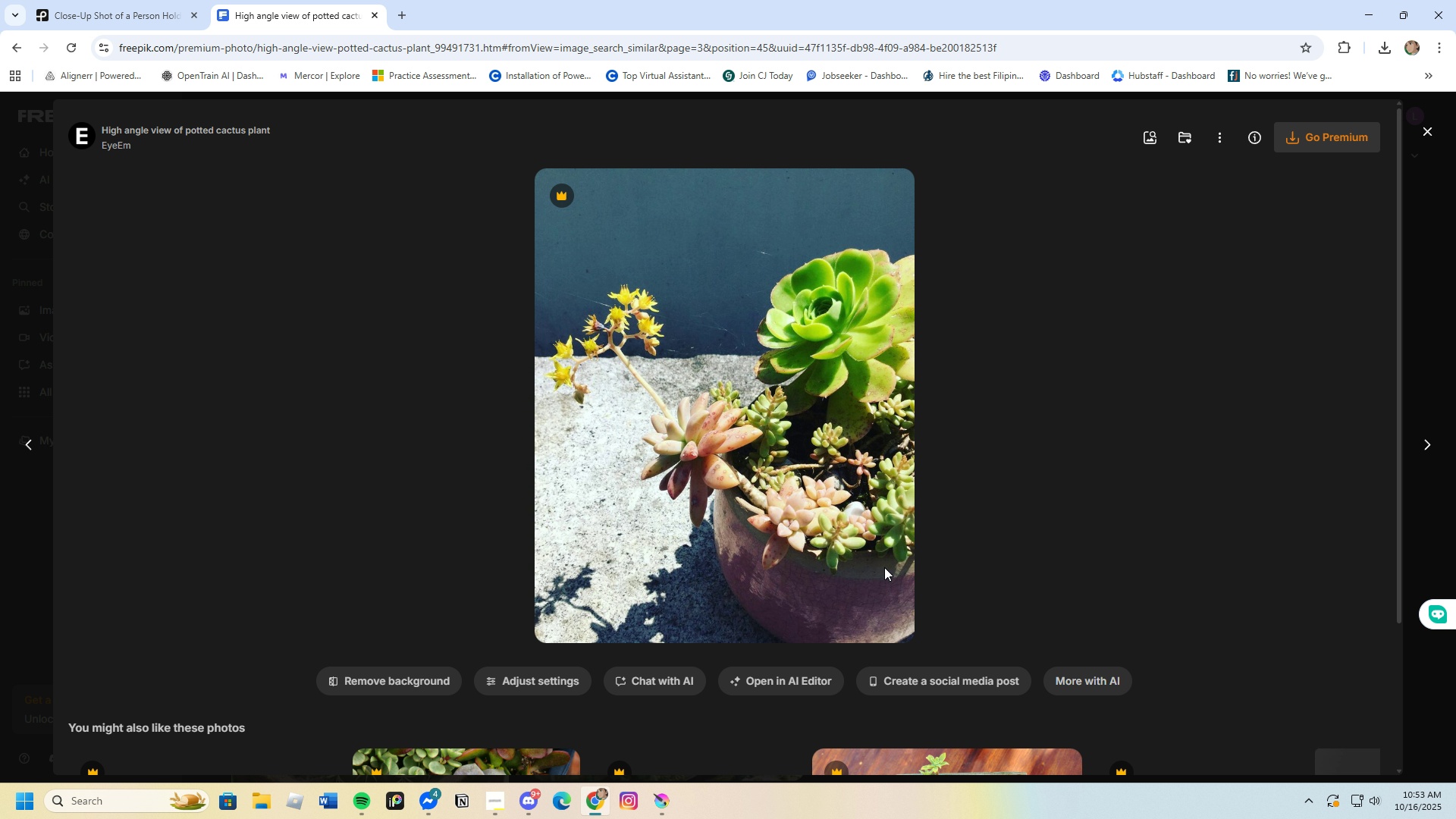 
scroll: coordinate [1114, 626], scroll_direction: down, amount: 7.0
 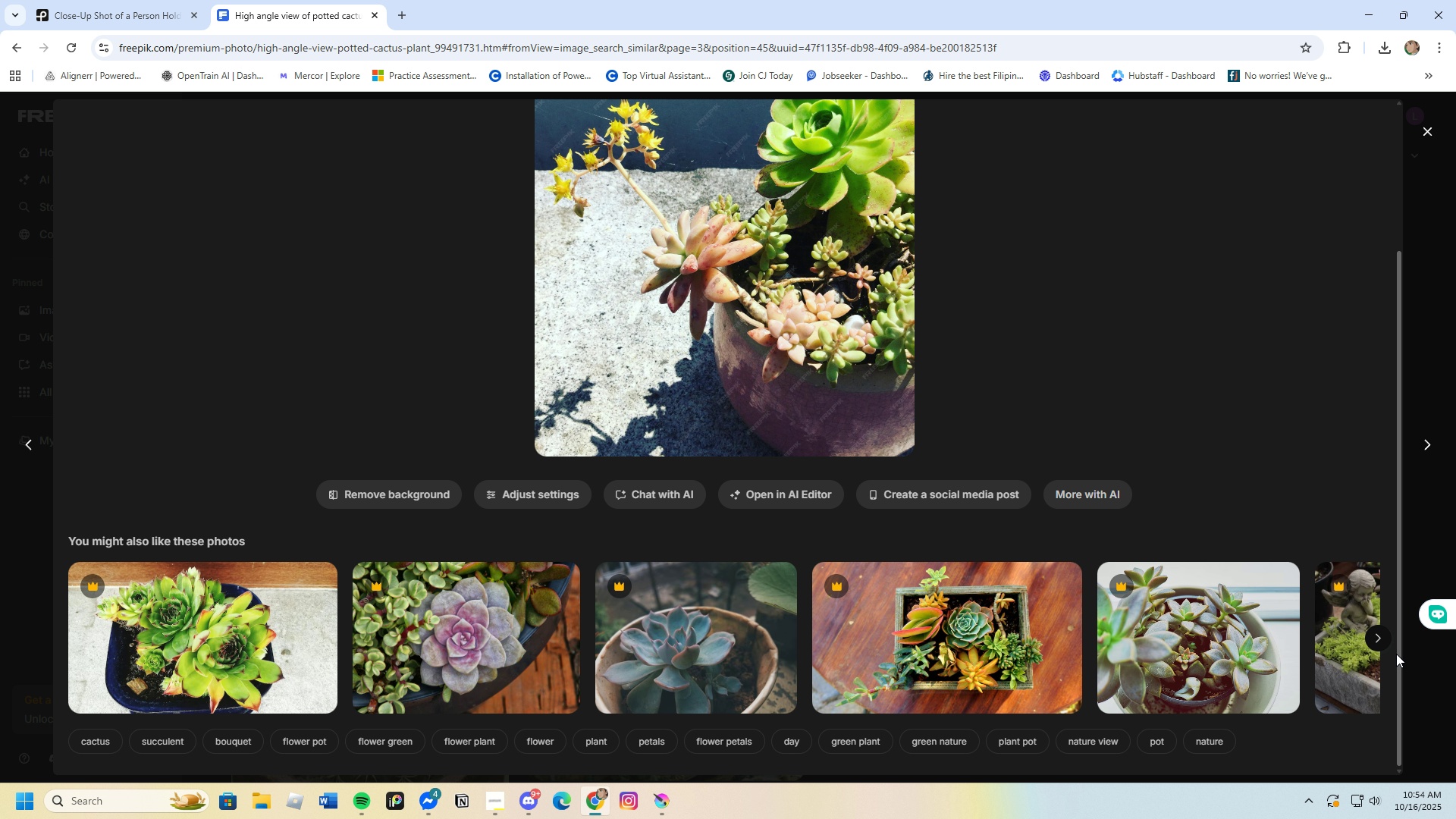 
left_click([1380, 634])
 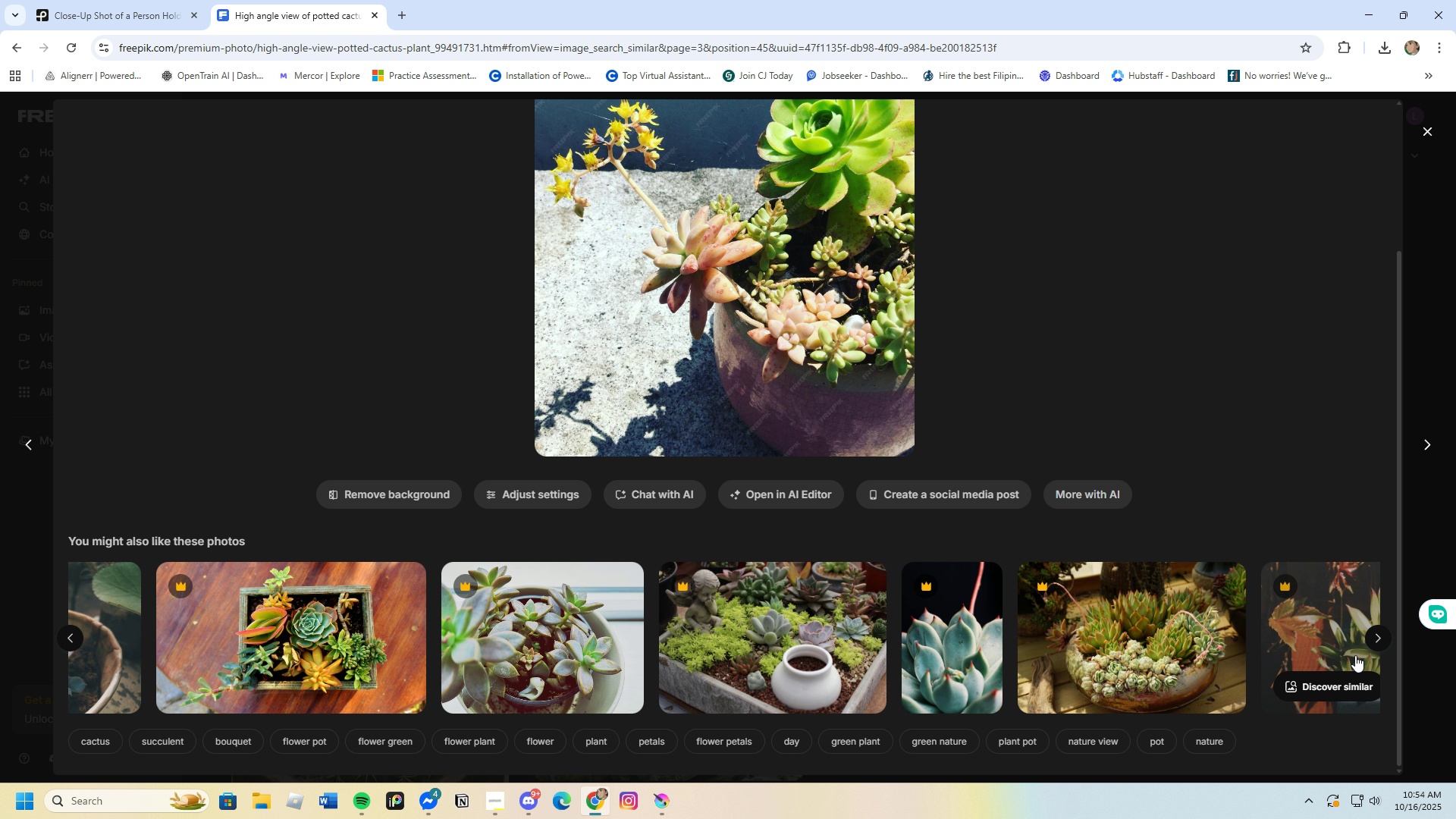 
left_click([1375, 634])
 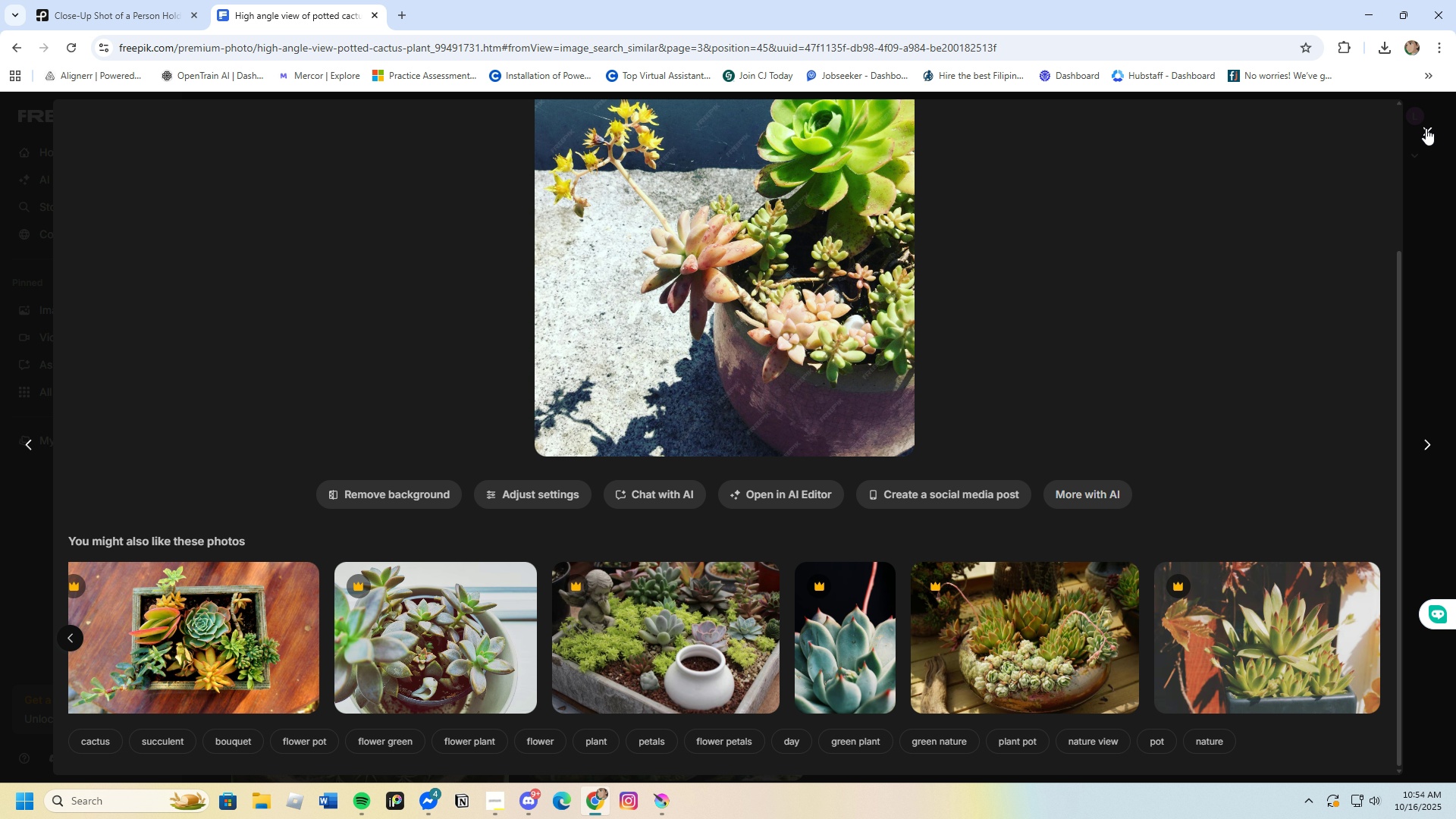 
left_click([1426, 127])
 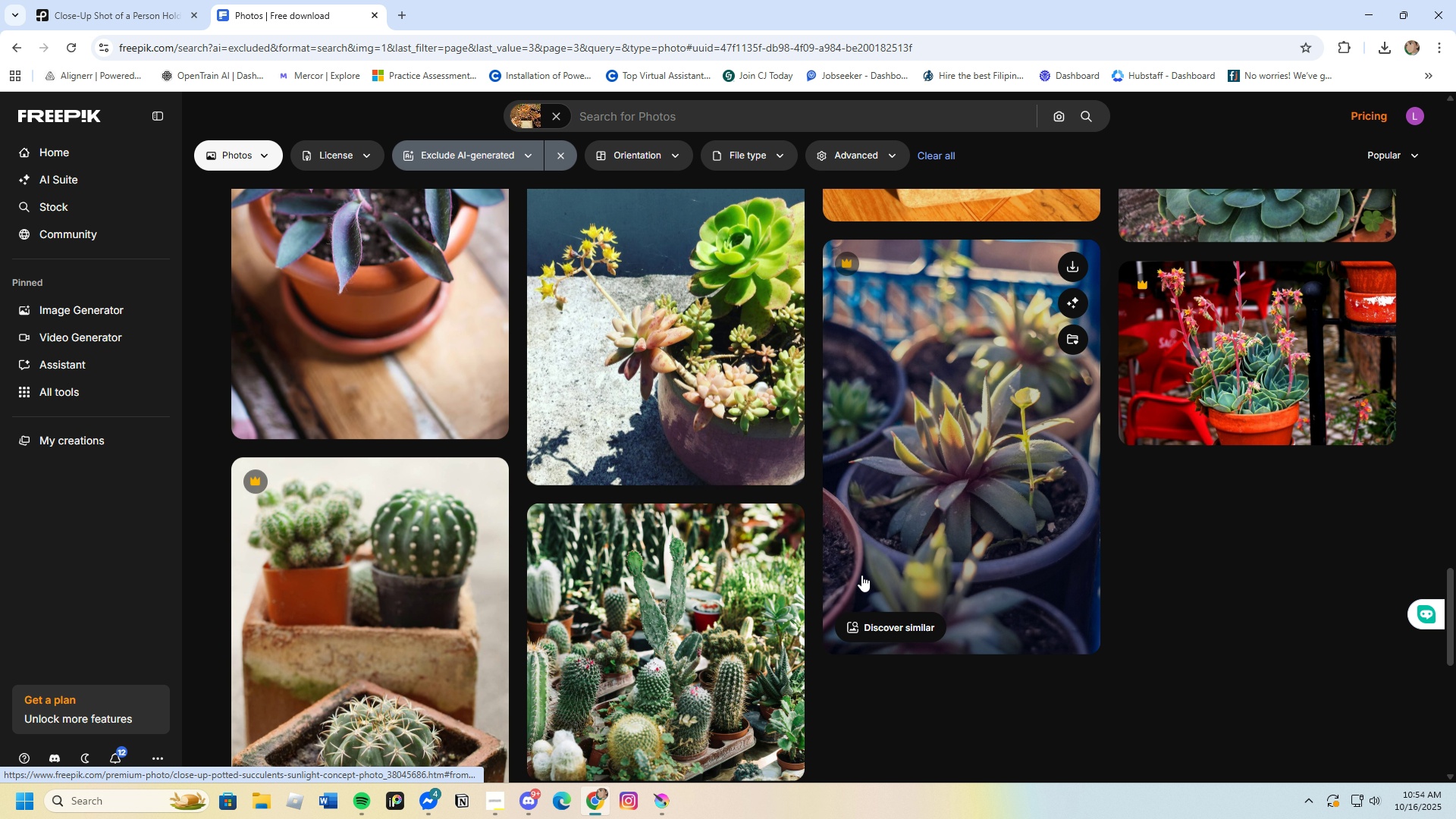 
scroll: coordinate [860, 569], scroll_direction: none, amount: 0.0
 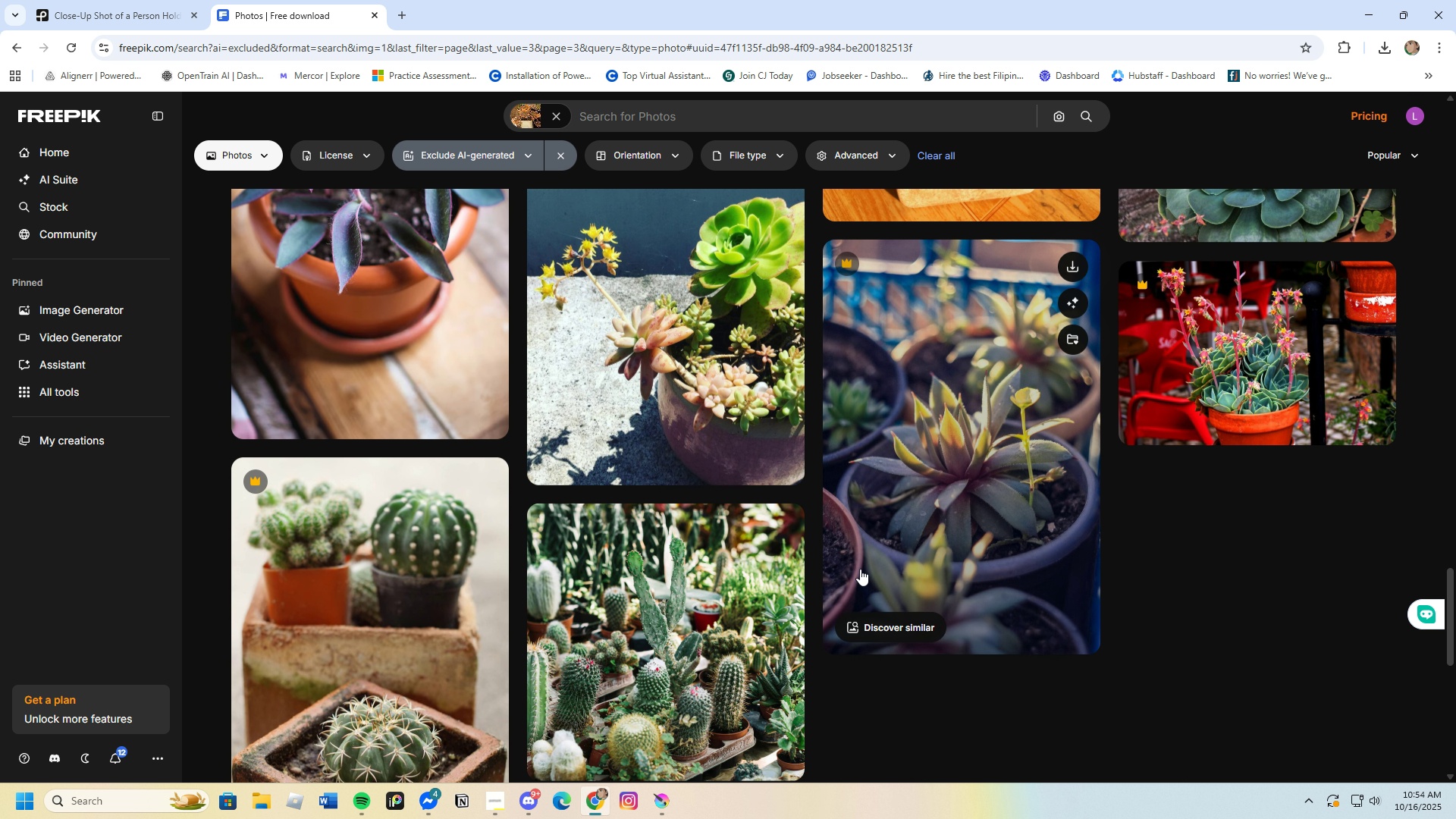 
scroll: coordinate [791, 645], scroll_direction: down, amount: 7.0
 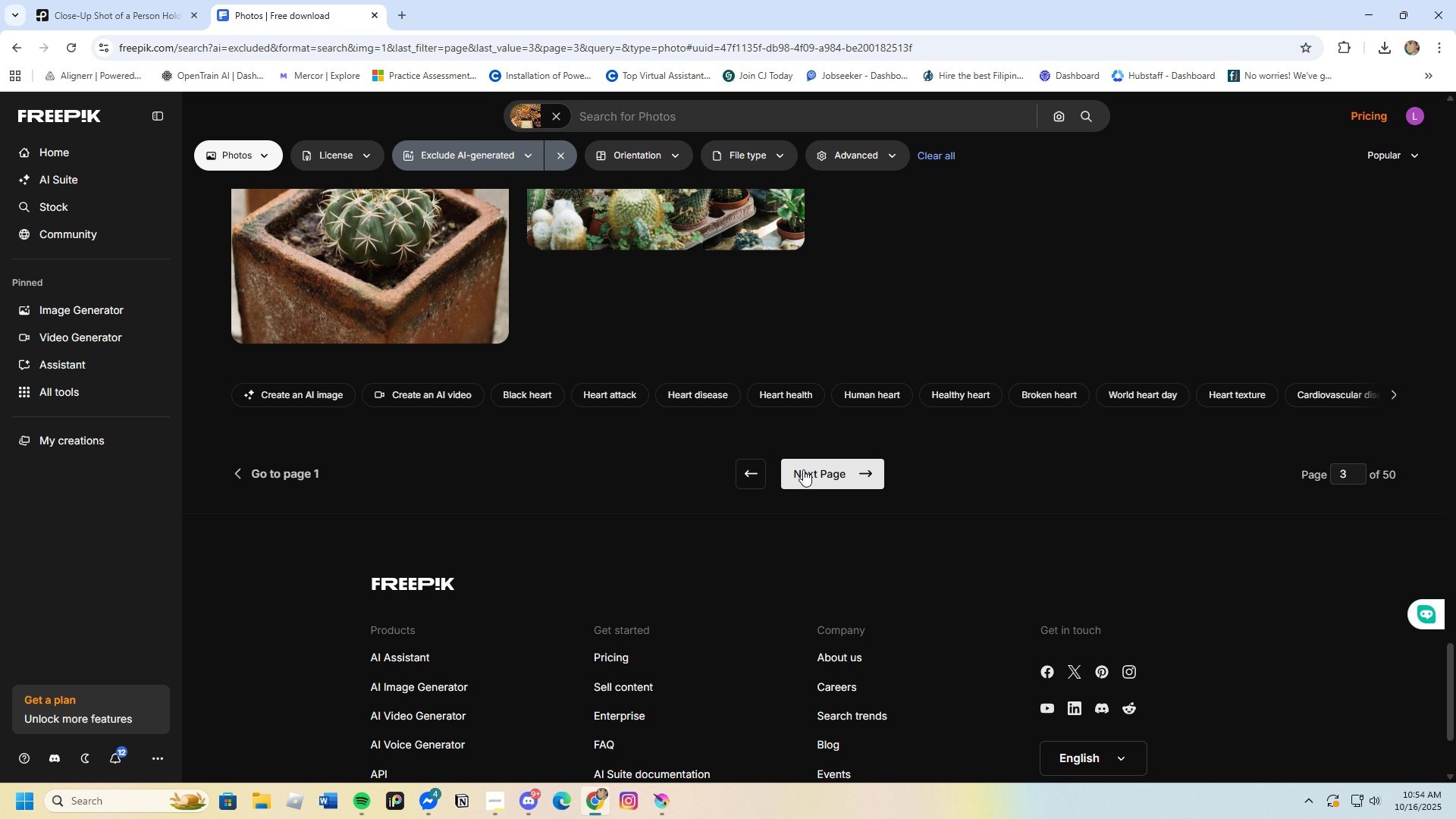 
left_click([803, 469])
 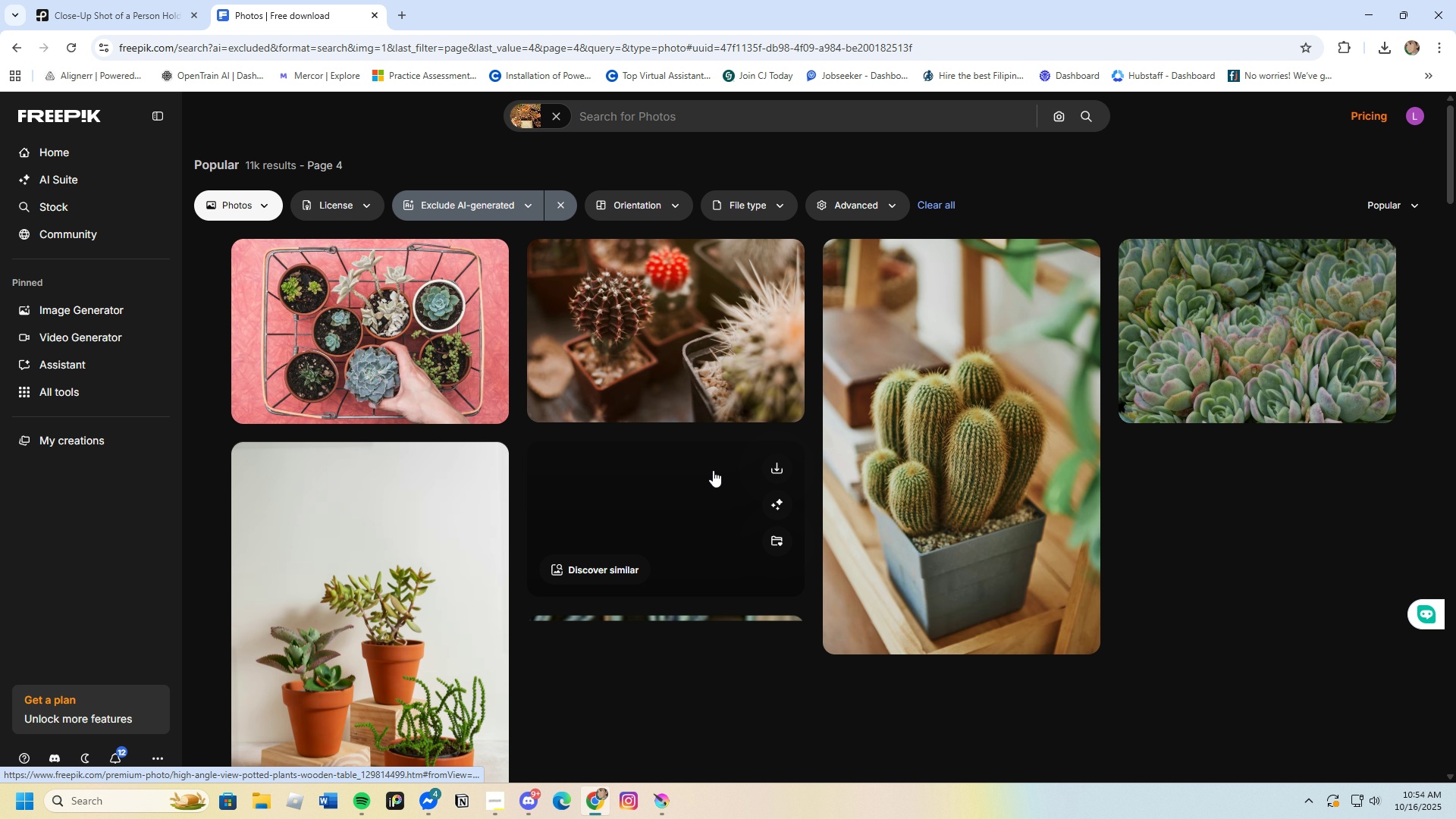 
scroll: coordinate [722, 504], scroll_direction: down, amount: 18.0
 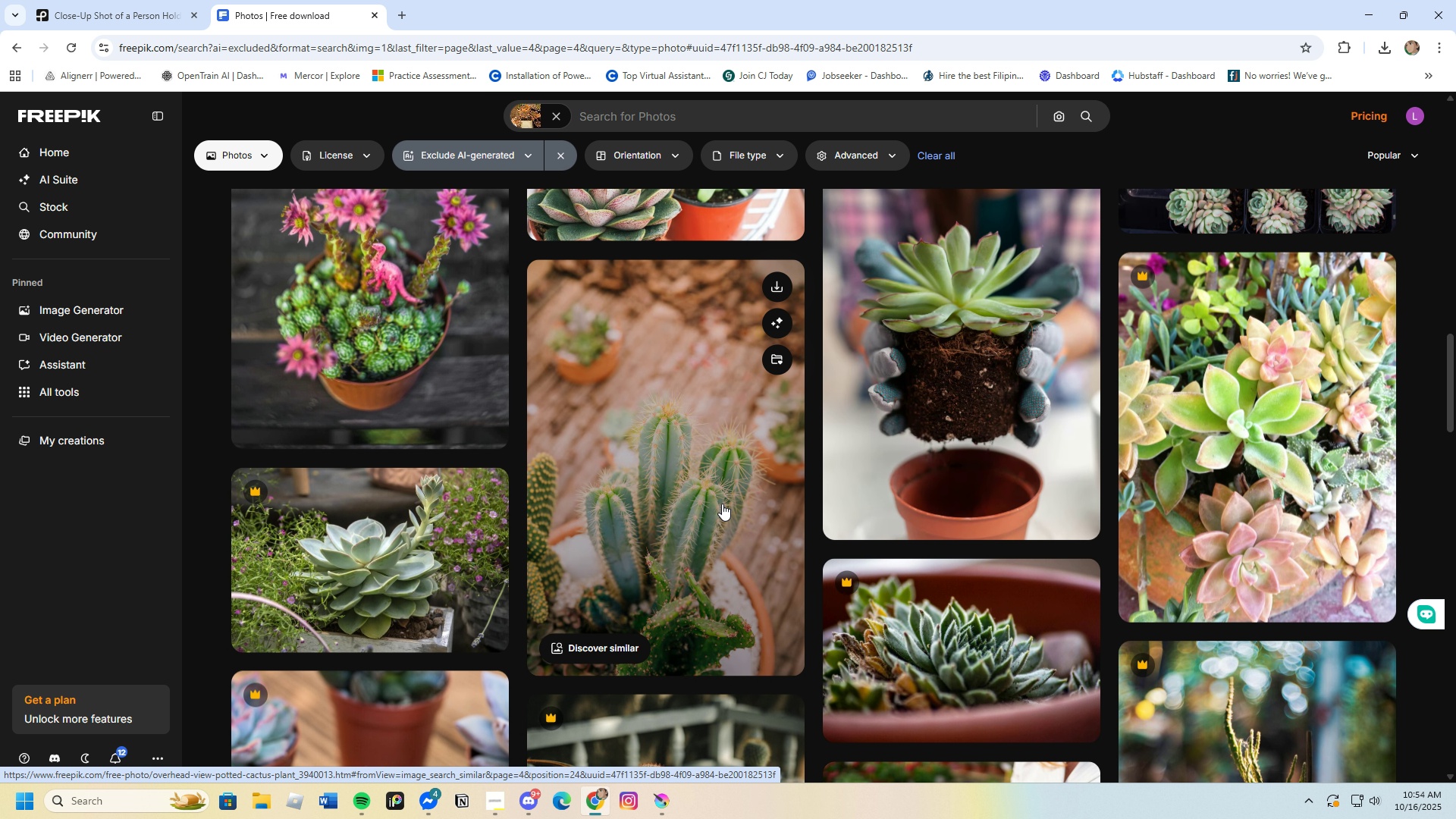 
scroll: coordinate [726, 512], scroll_direction: down, amount: 16.0
 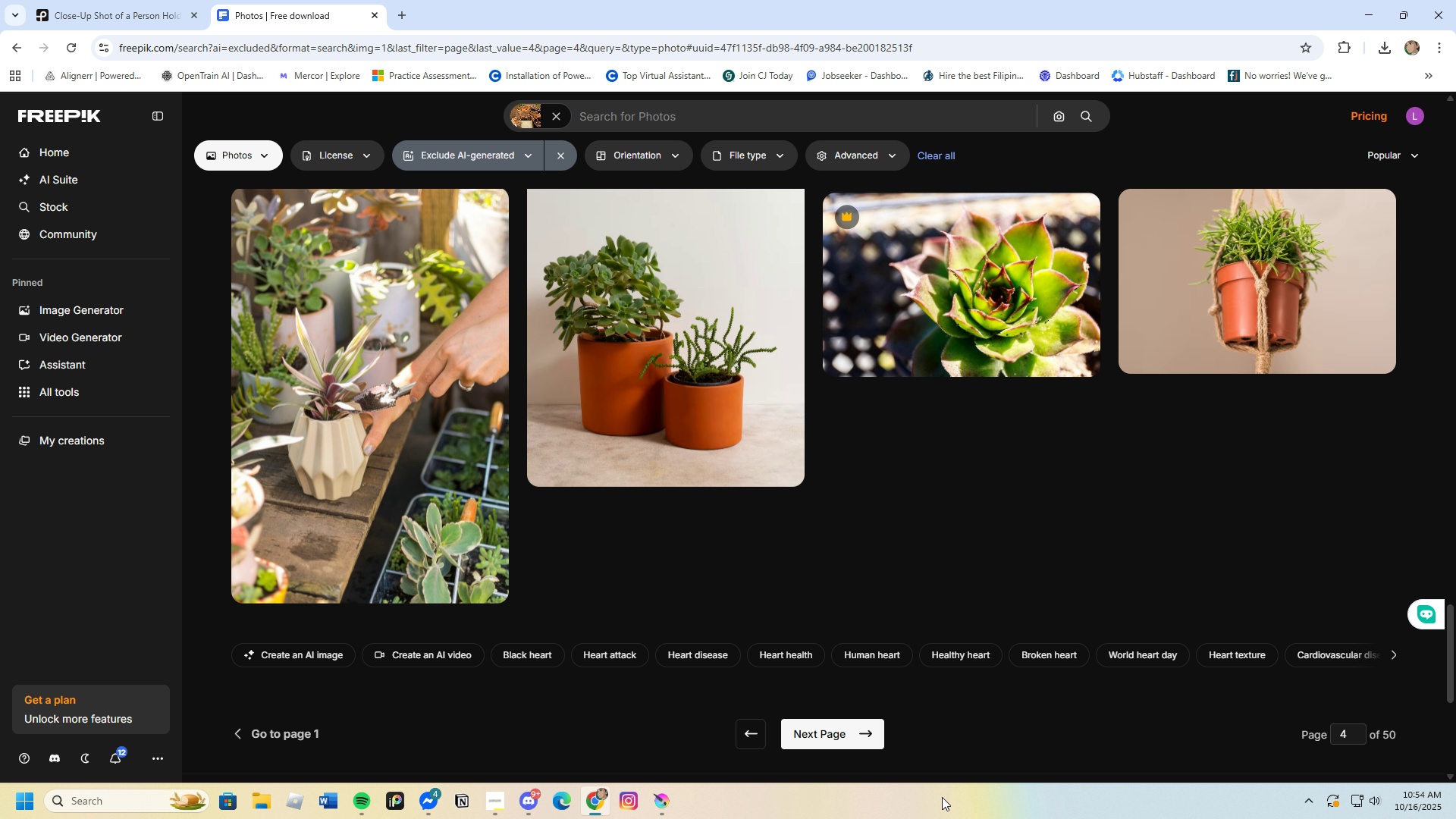 
left_click([820, 727])
 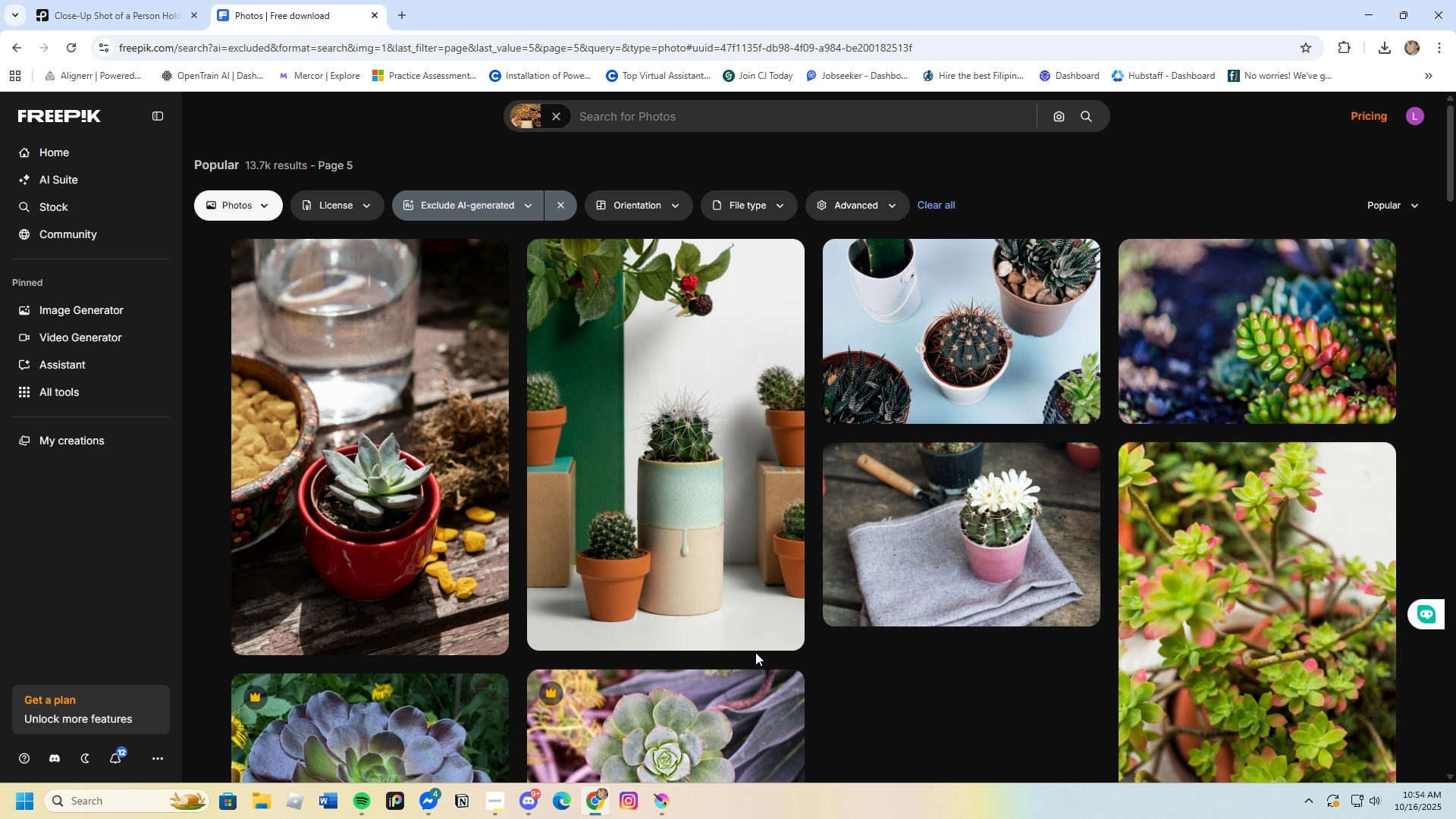 
scroll: coordinate [755, 652], scroll_direction: down, amount: 8.0
 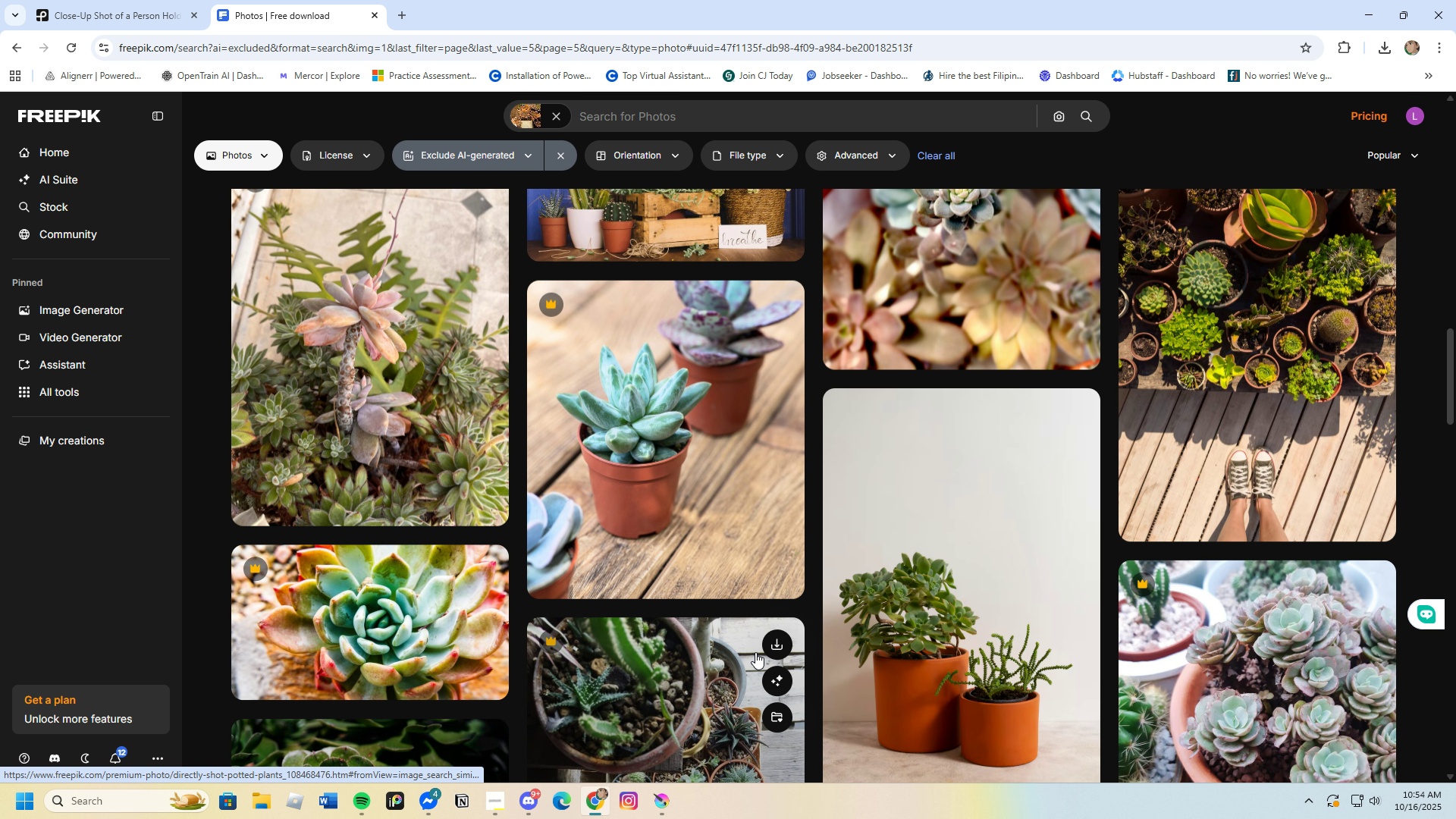 
left_click([319, 401])
 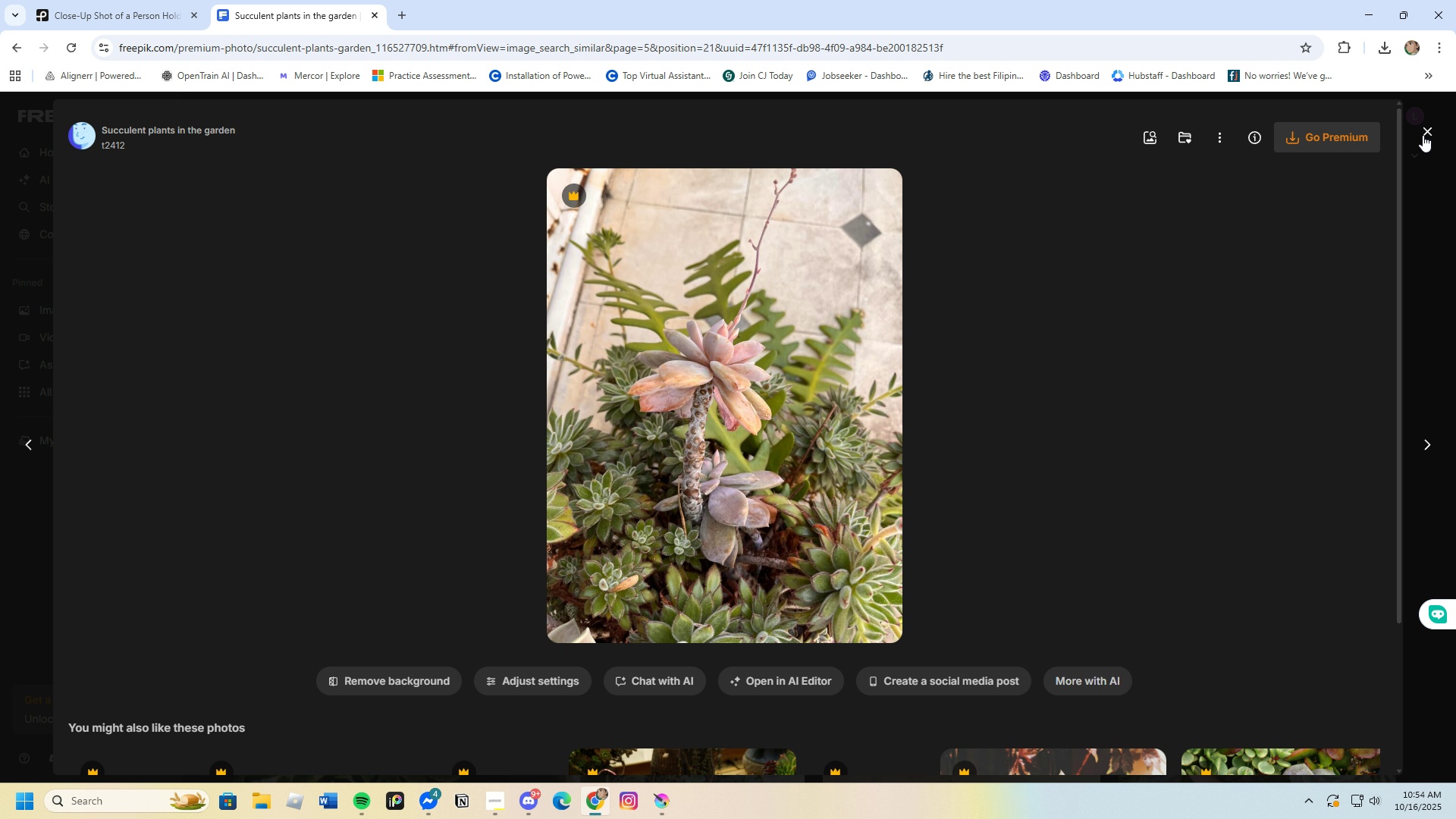 
left_click([1423, 121])
 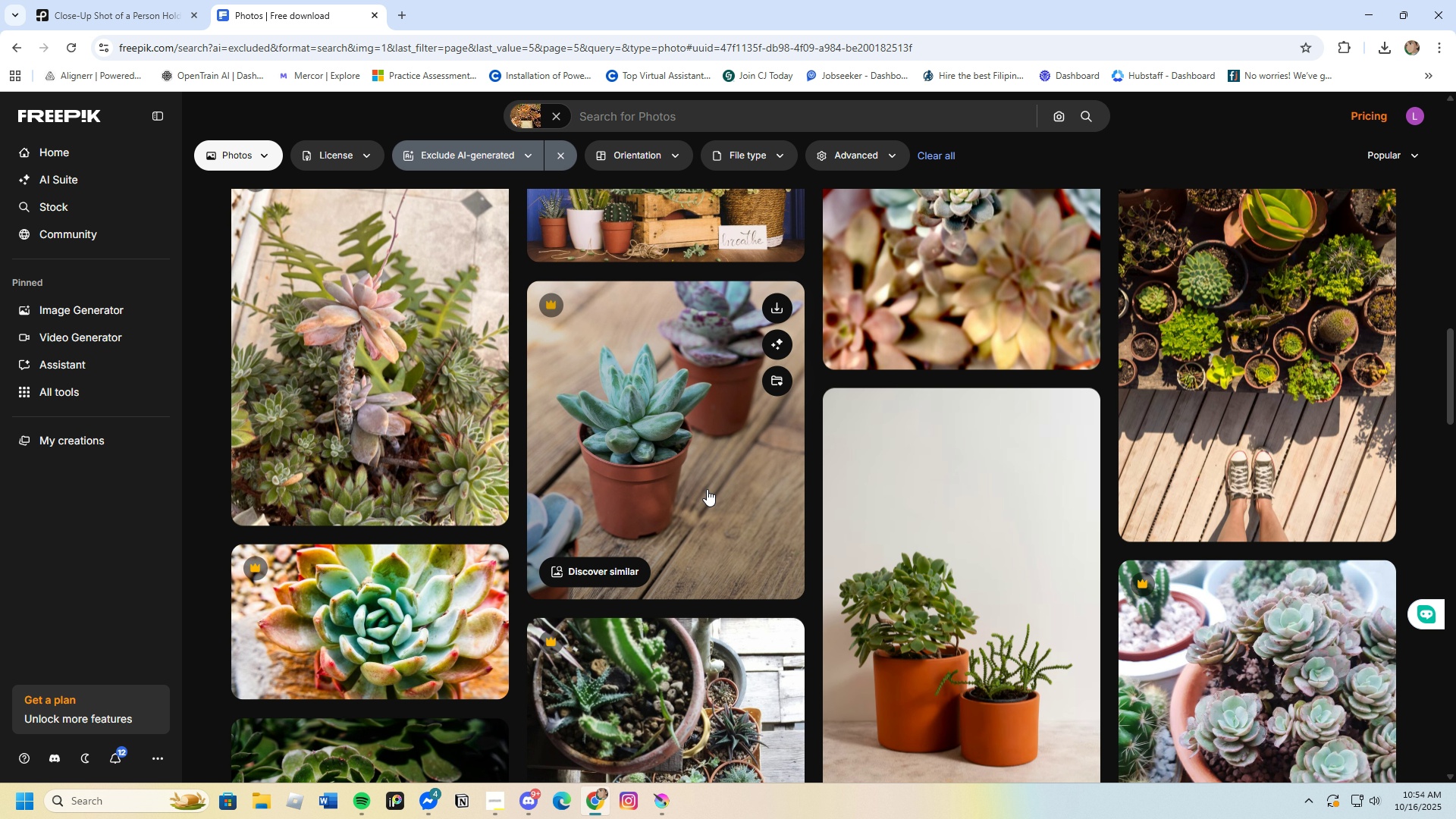 
scroll: coordinate [977, 682], scroll_direction: down, amount: 15.0
 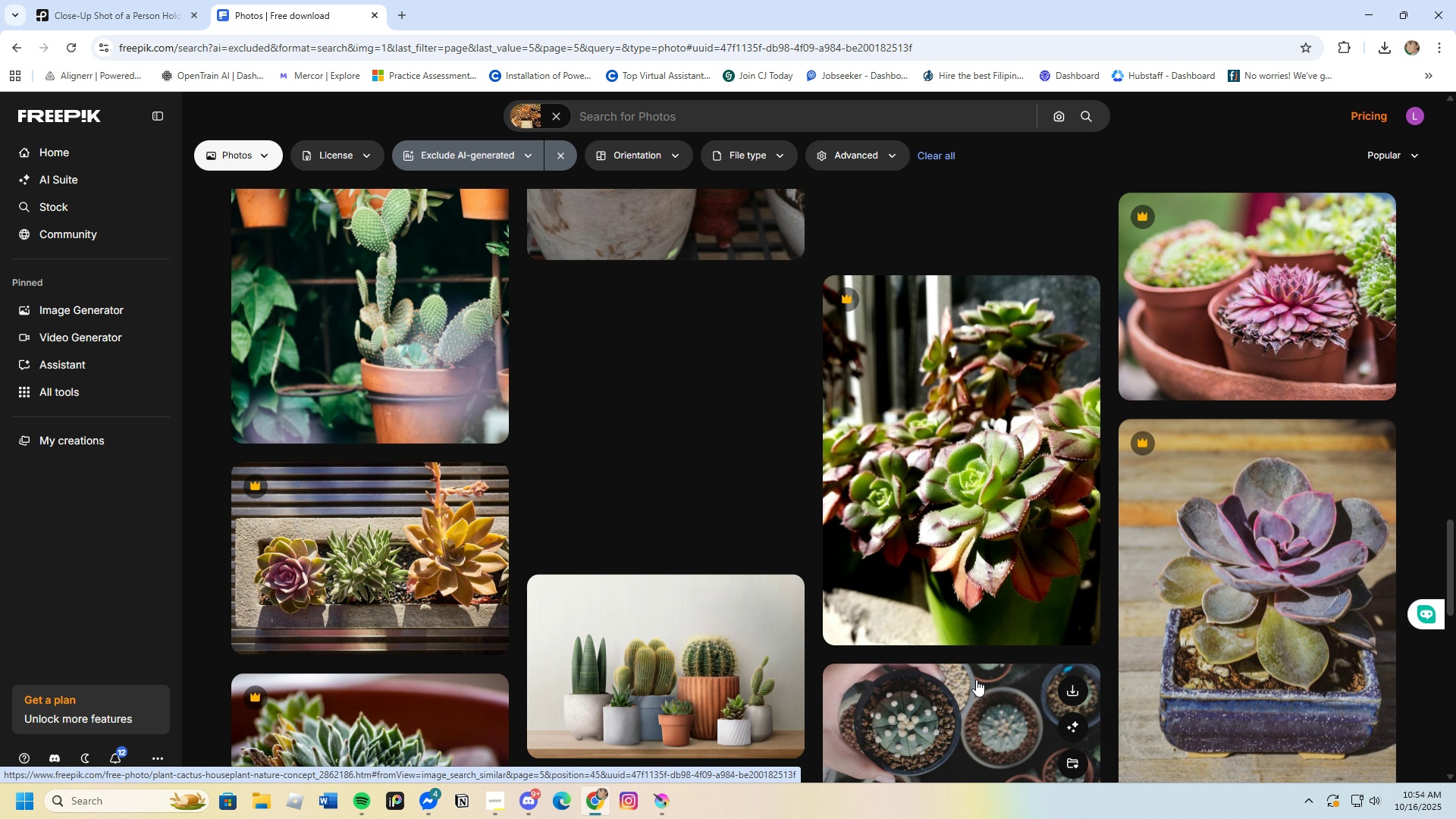 
scroll: coordinate [976, 679], scroll_direction: none, amount: 0.0
 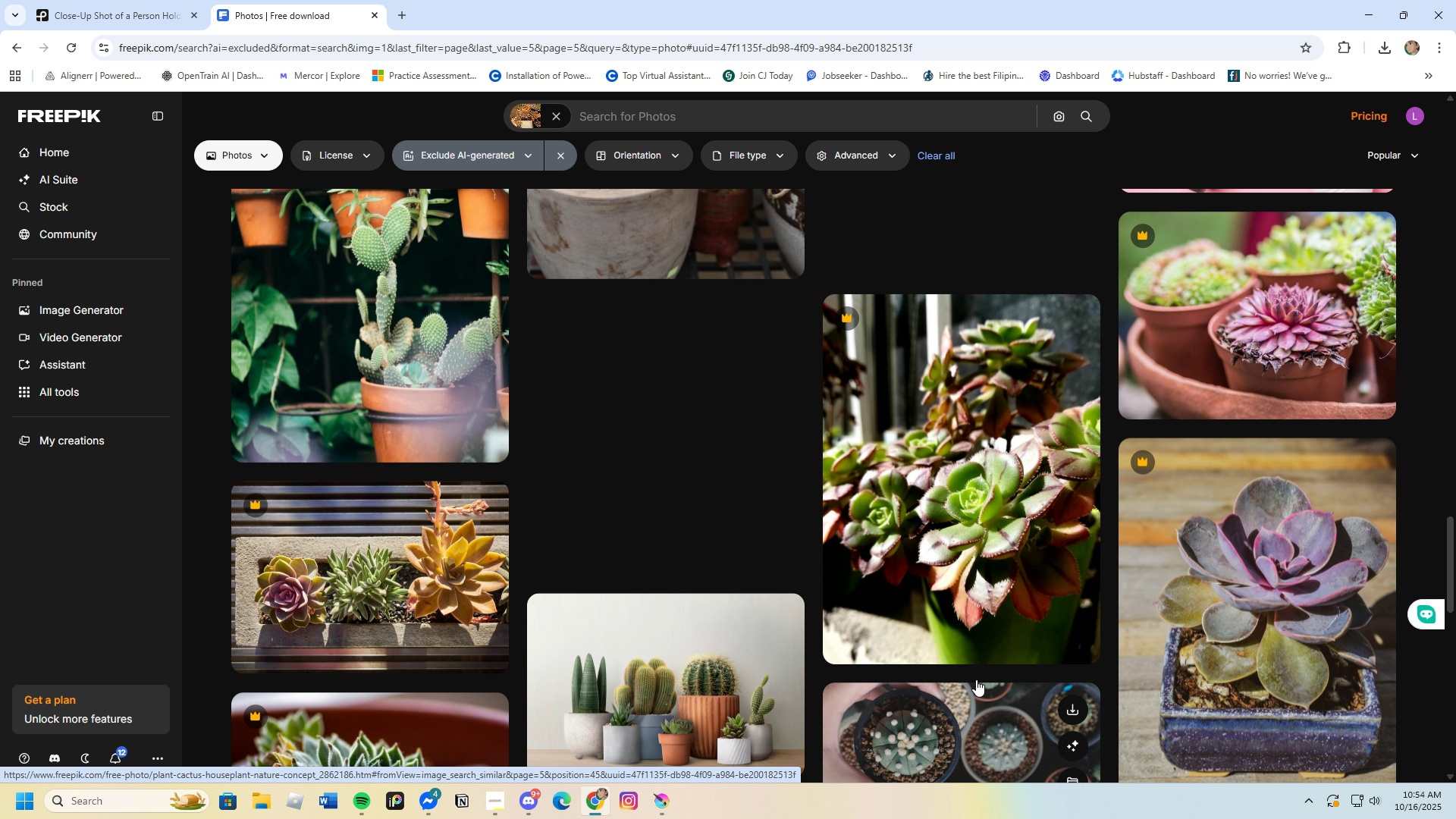 
scroll: coordinate [976, 679], scroll_direction: up, amount: 2.0
 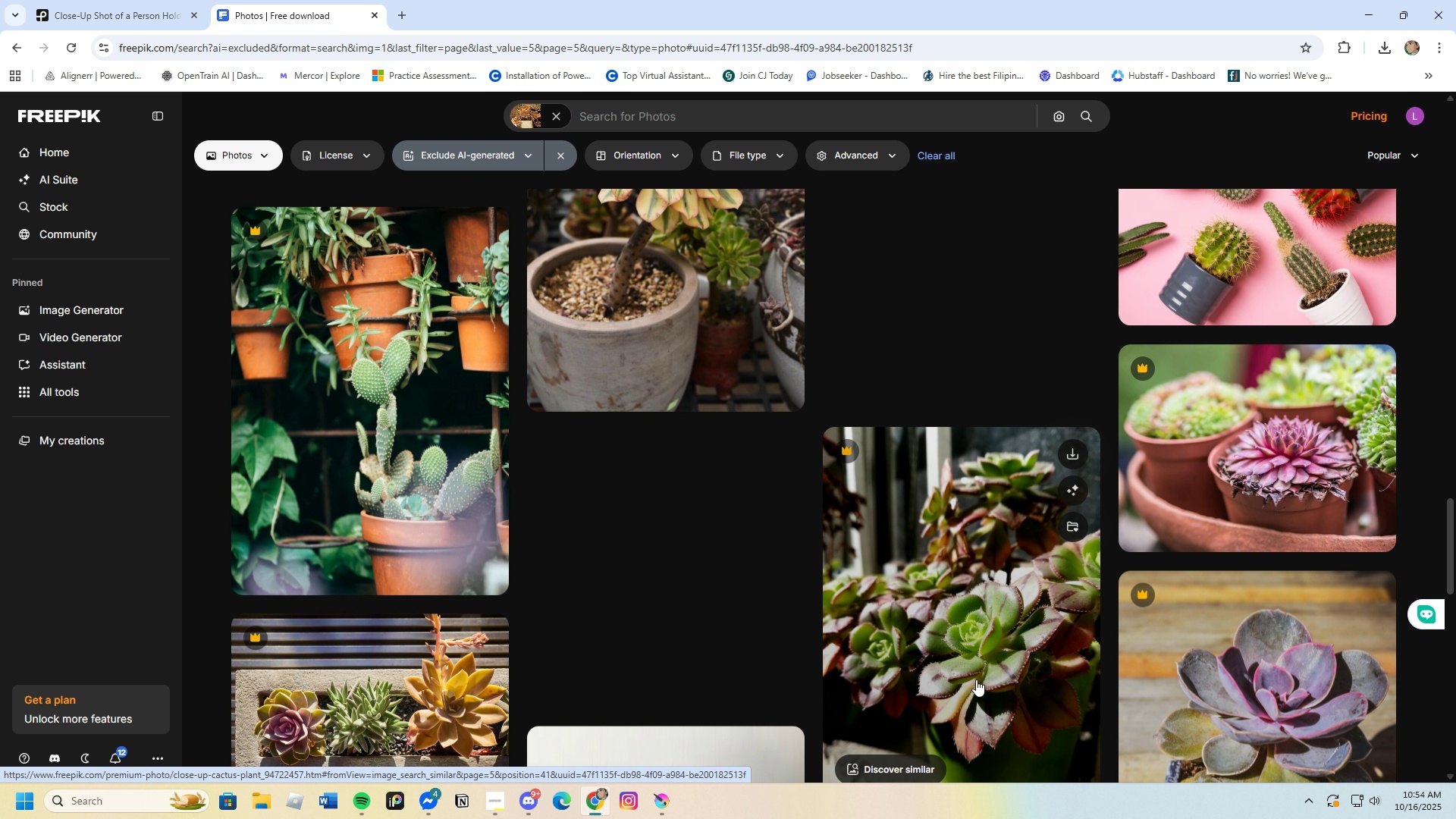 
scroll: coordinate [976, 679], scroll_direction: down, amount: 8.0
 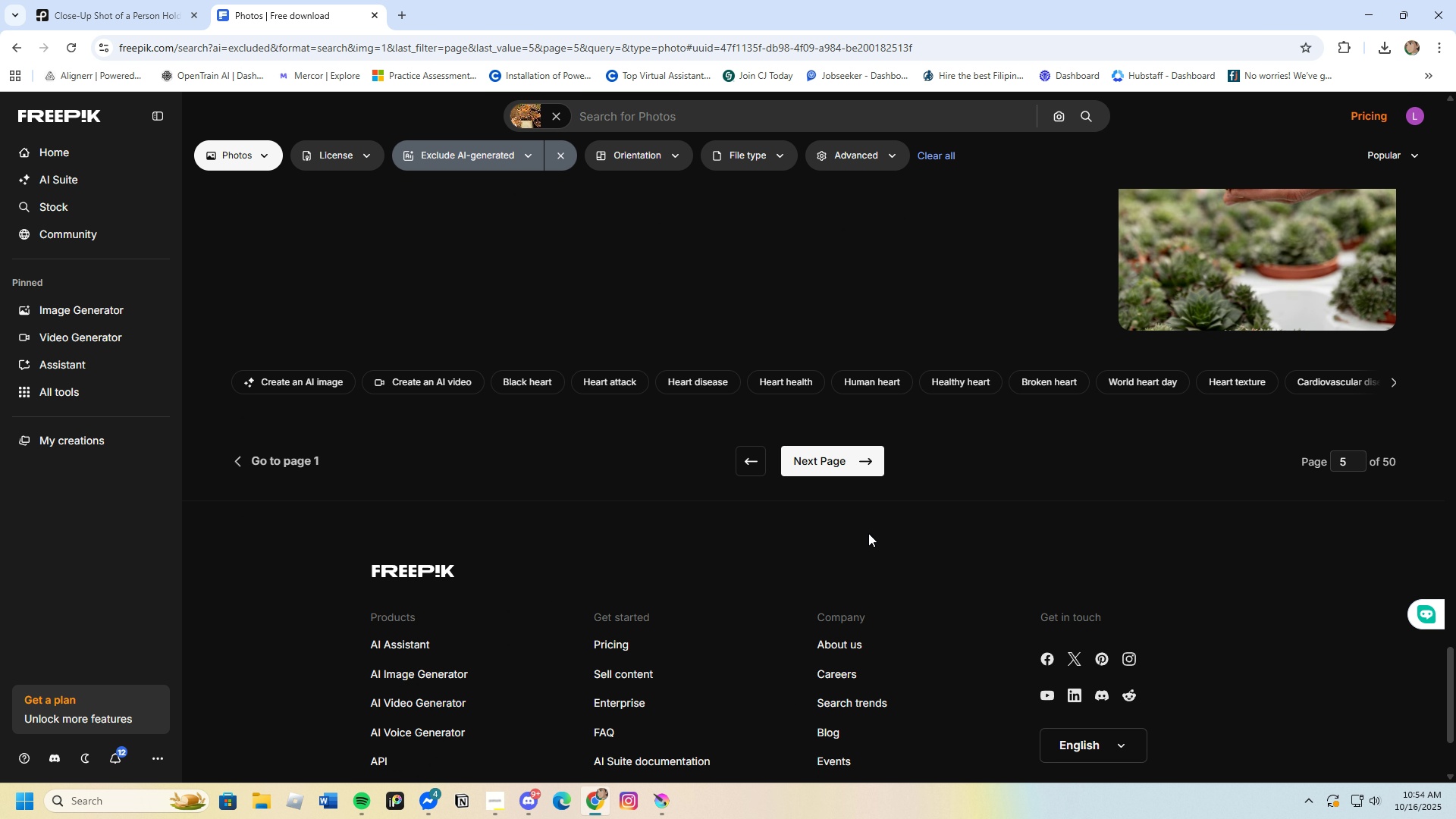 
left_click([830, 450])
 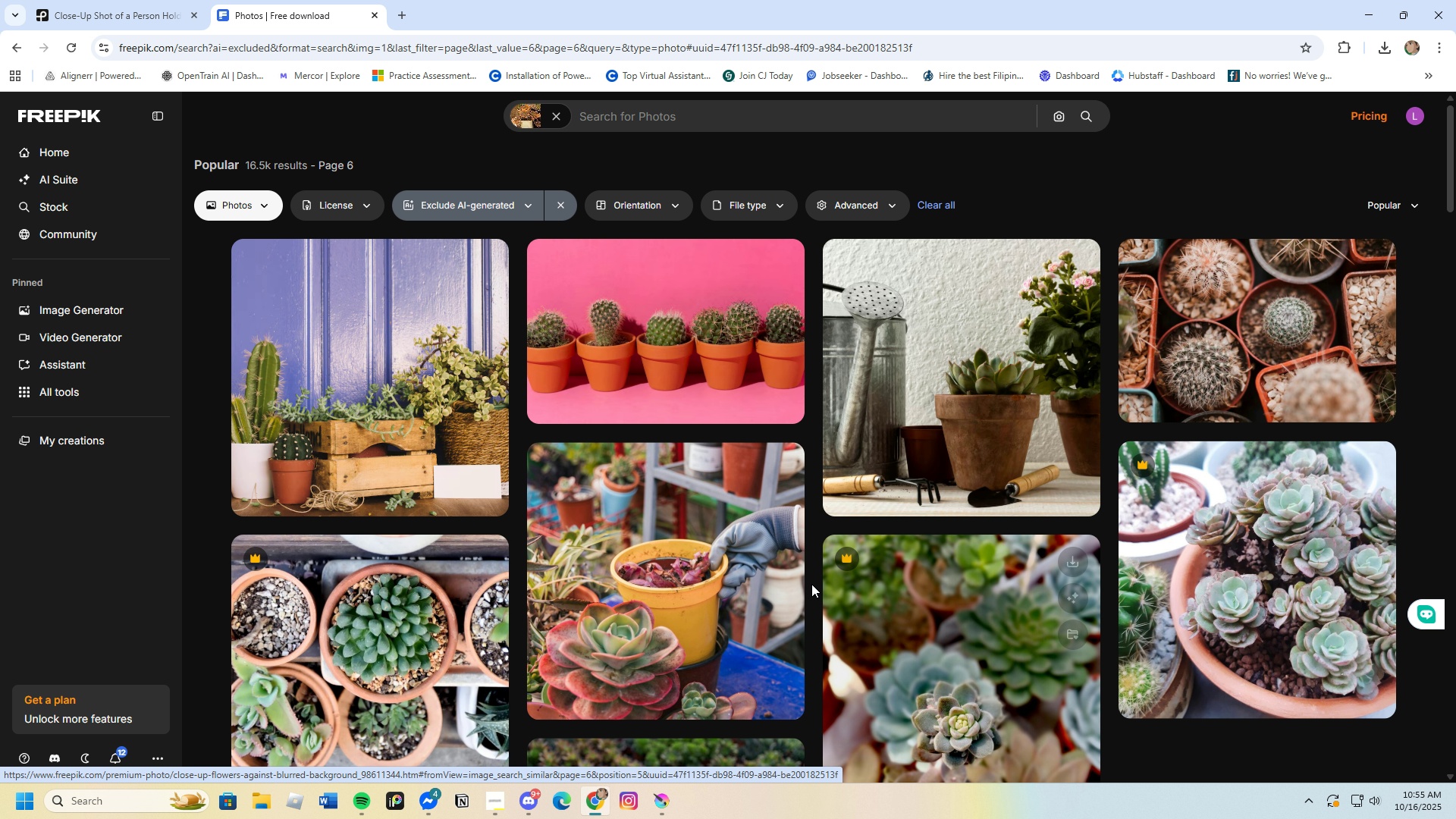 
wait(6.15)
 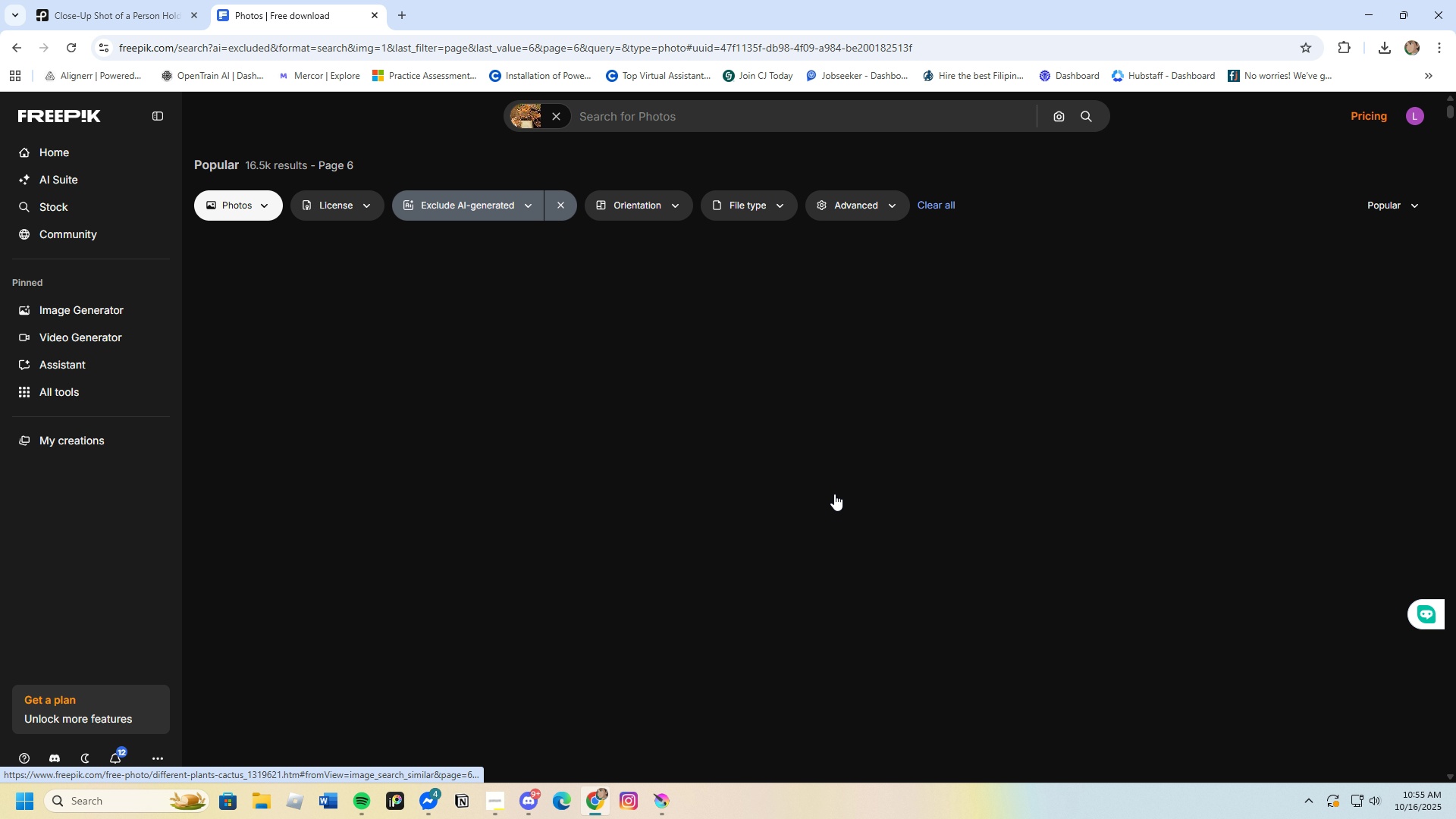 
scroll: coordinate [800, 596], scroll_direction: down, amount: 3.0
 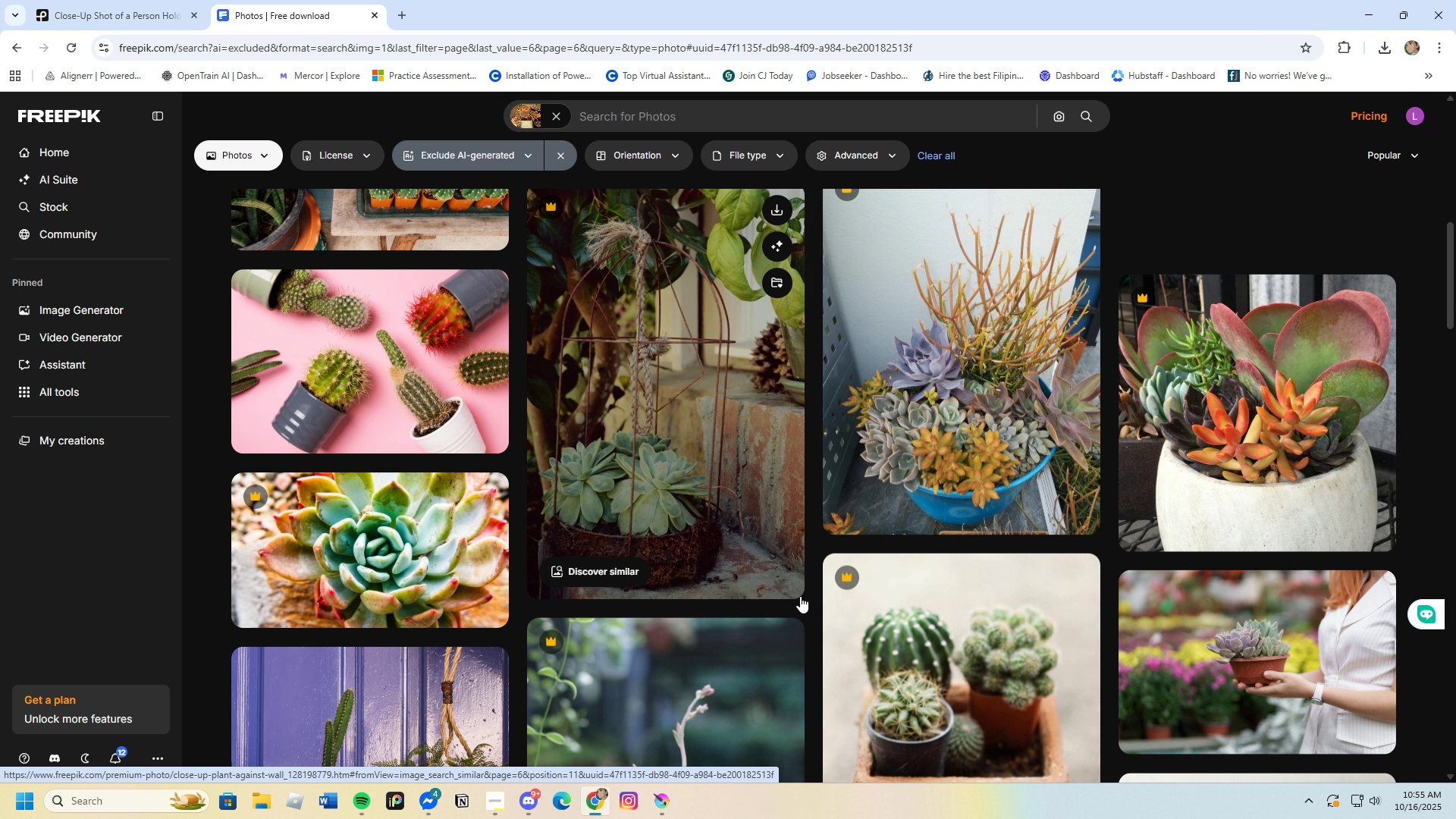 
scroll: coordinate [800, 596], scroll_direction: none, amount: 0.0
 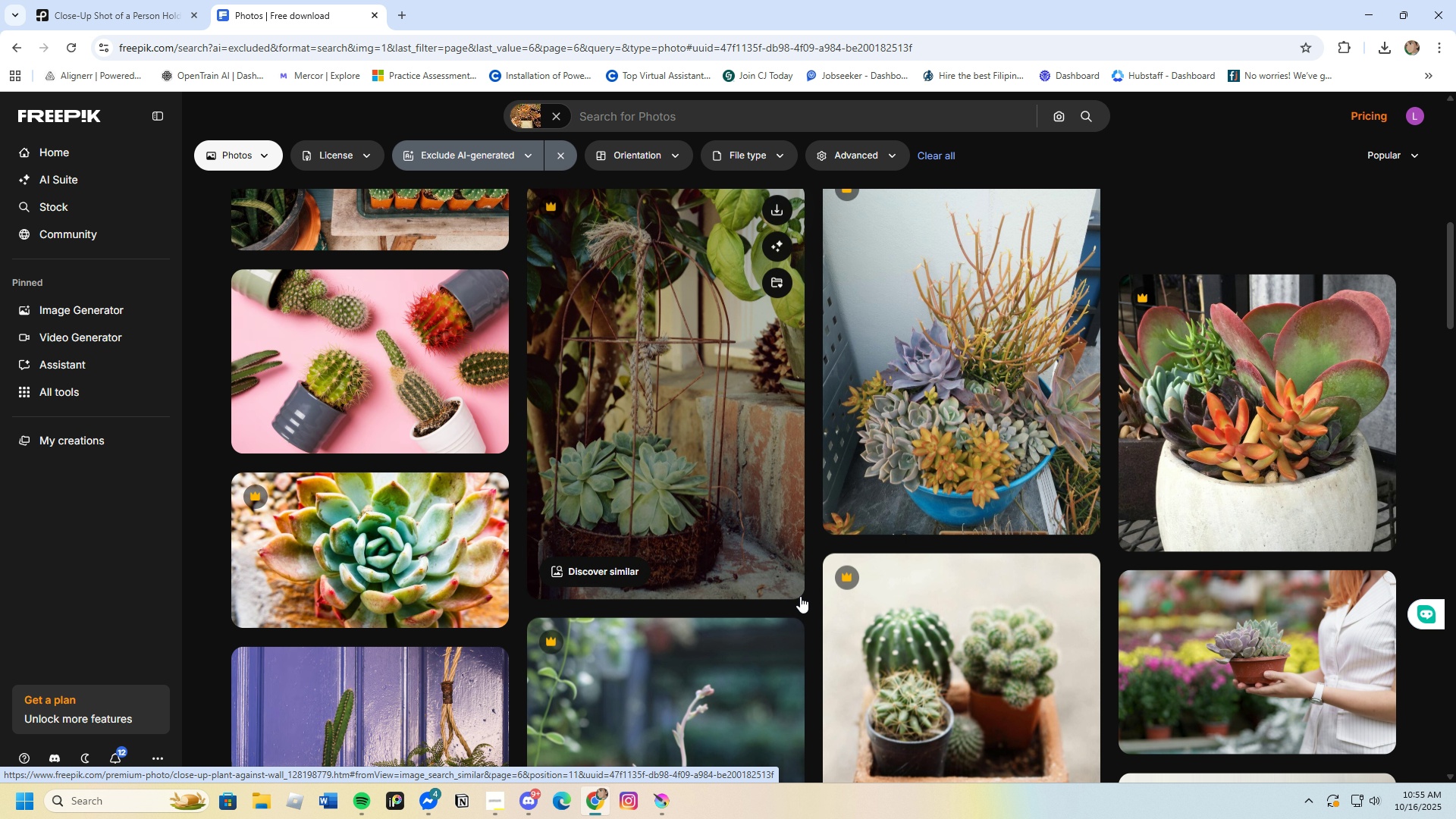 
scroll: coordinate [800, 596], scroll_direction: down, amount: 6.0
 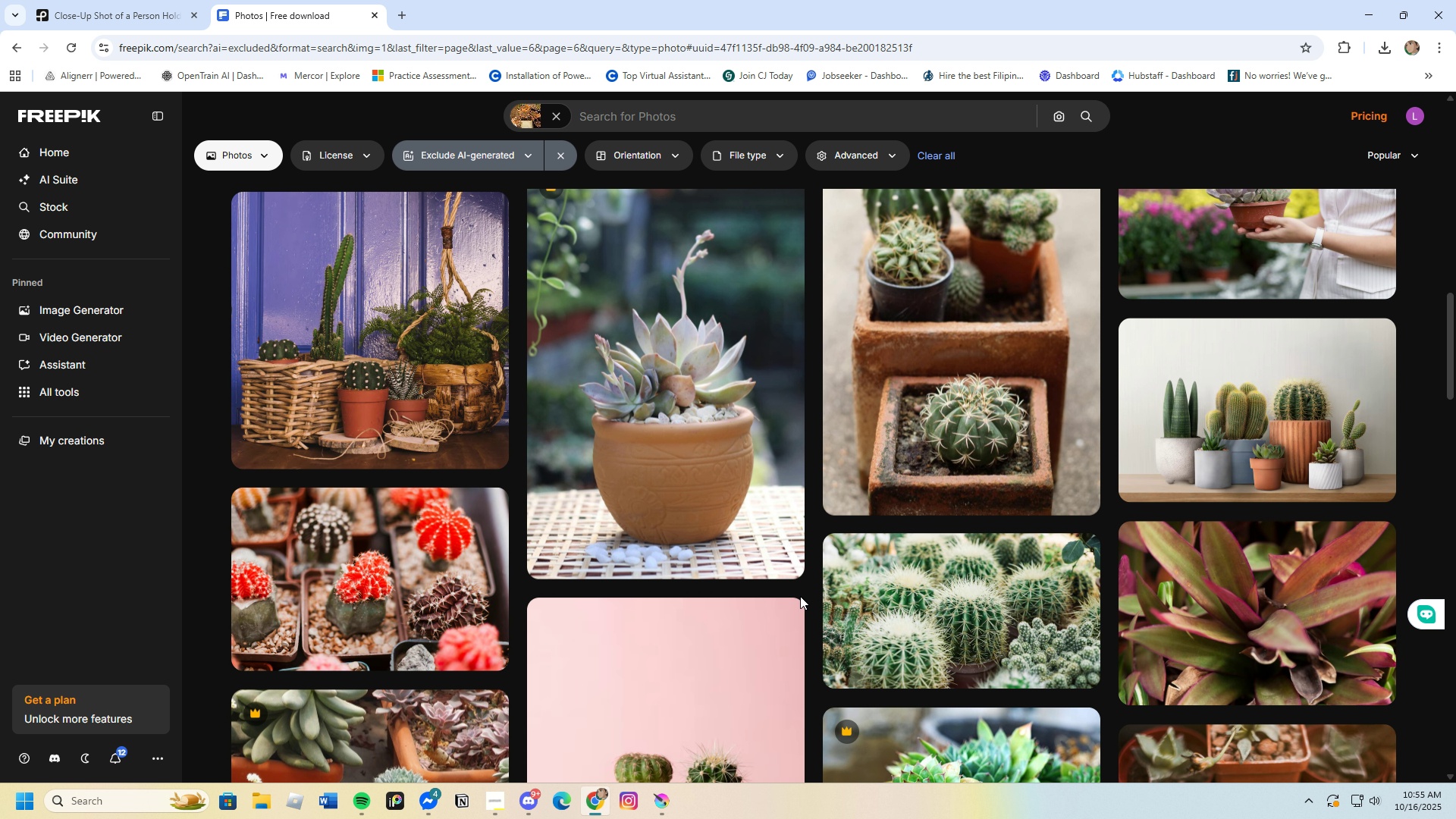 
scroll: coordinate [800, 596], scroll_direction: up, amount: 1.0
 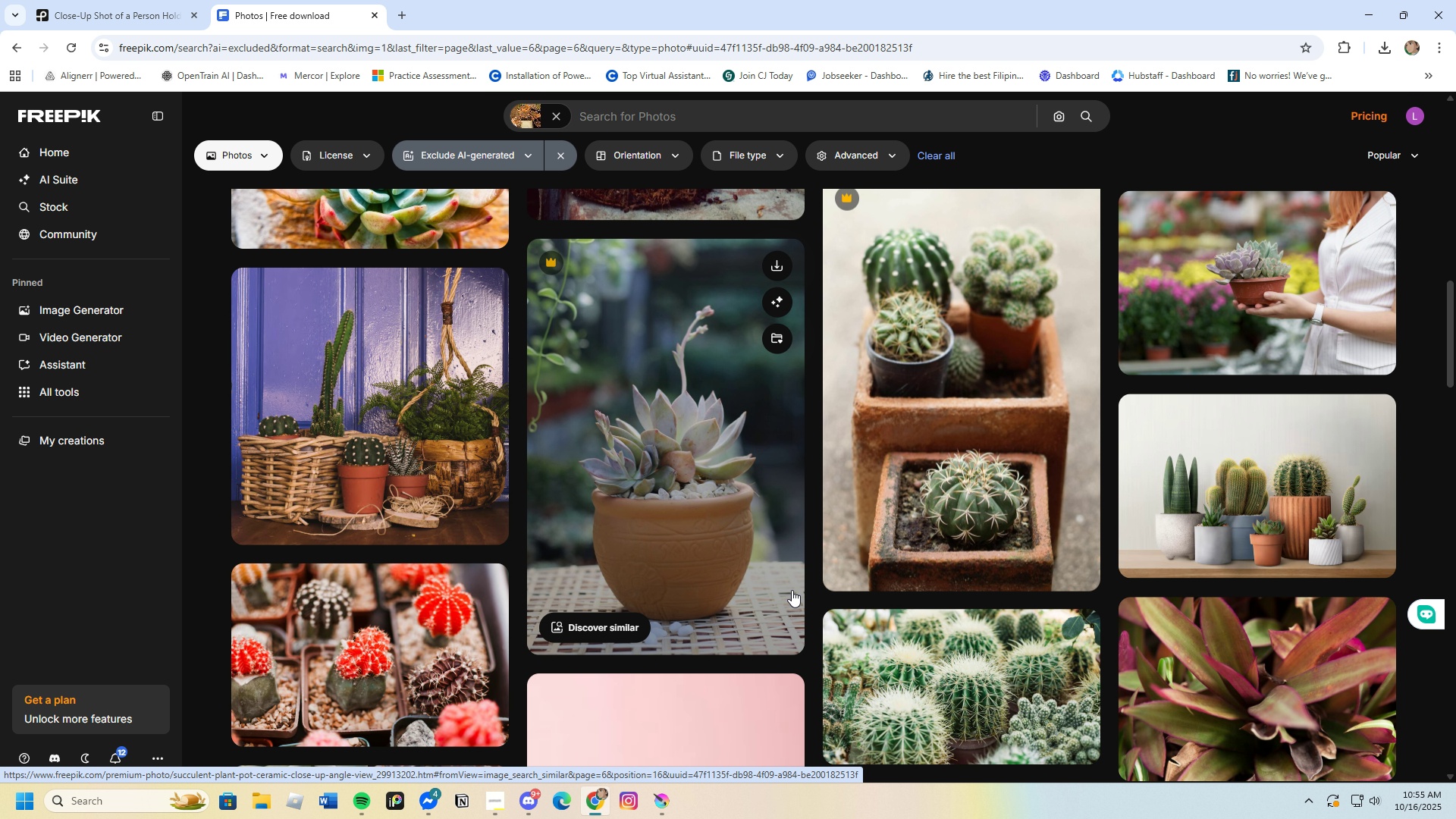 
left_click([448, 440])
 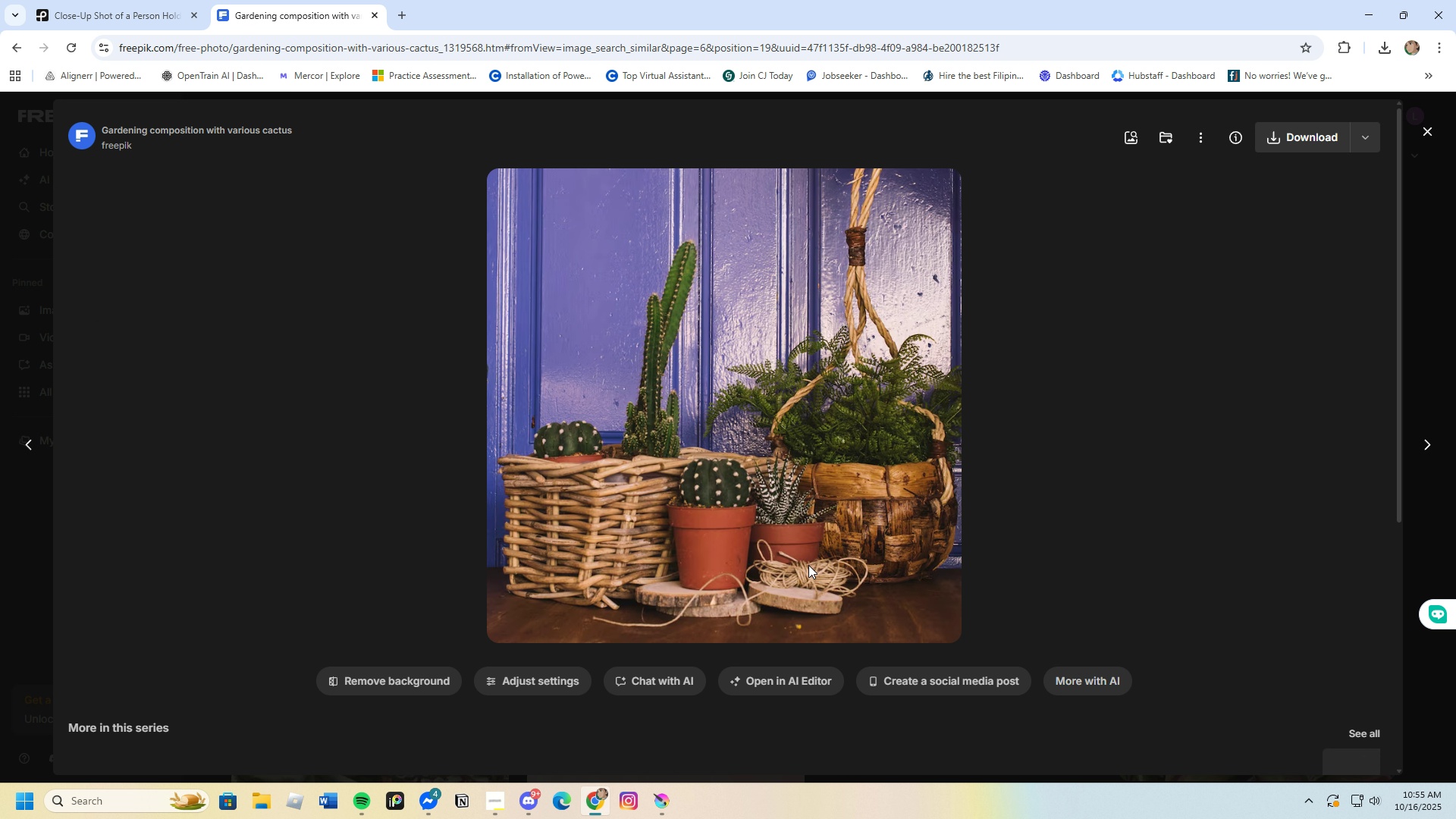 
scroll: coordinate [831, 603], scroll_direction: down, amount: 14.0
 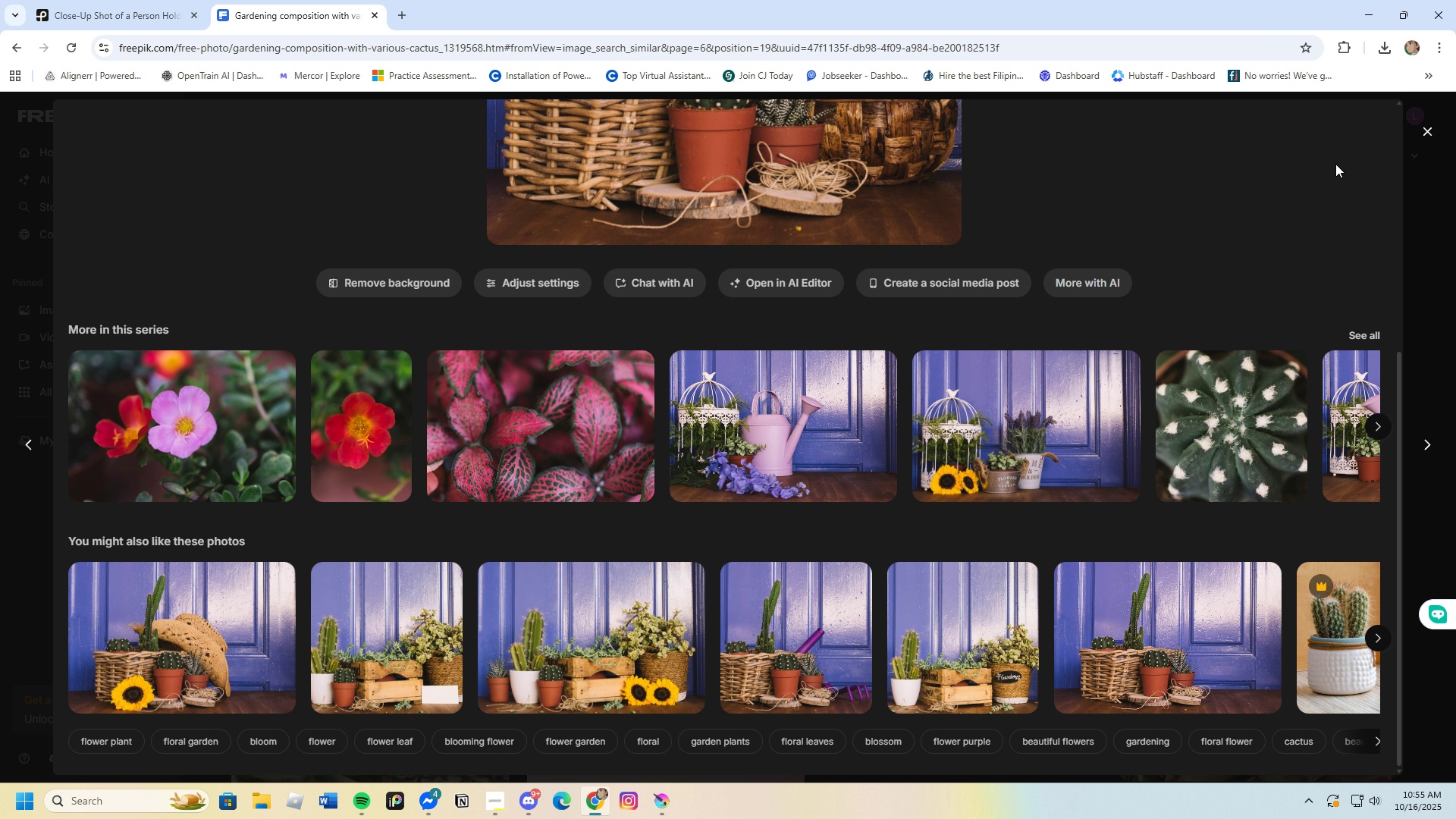 
left_click([1429, 127])
 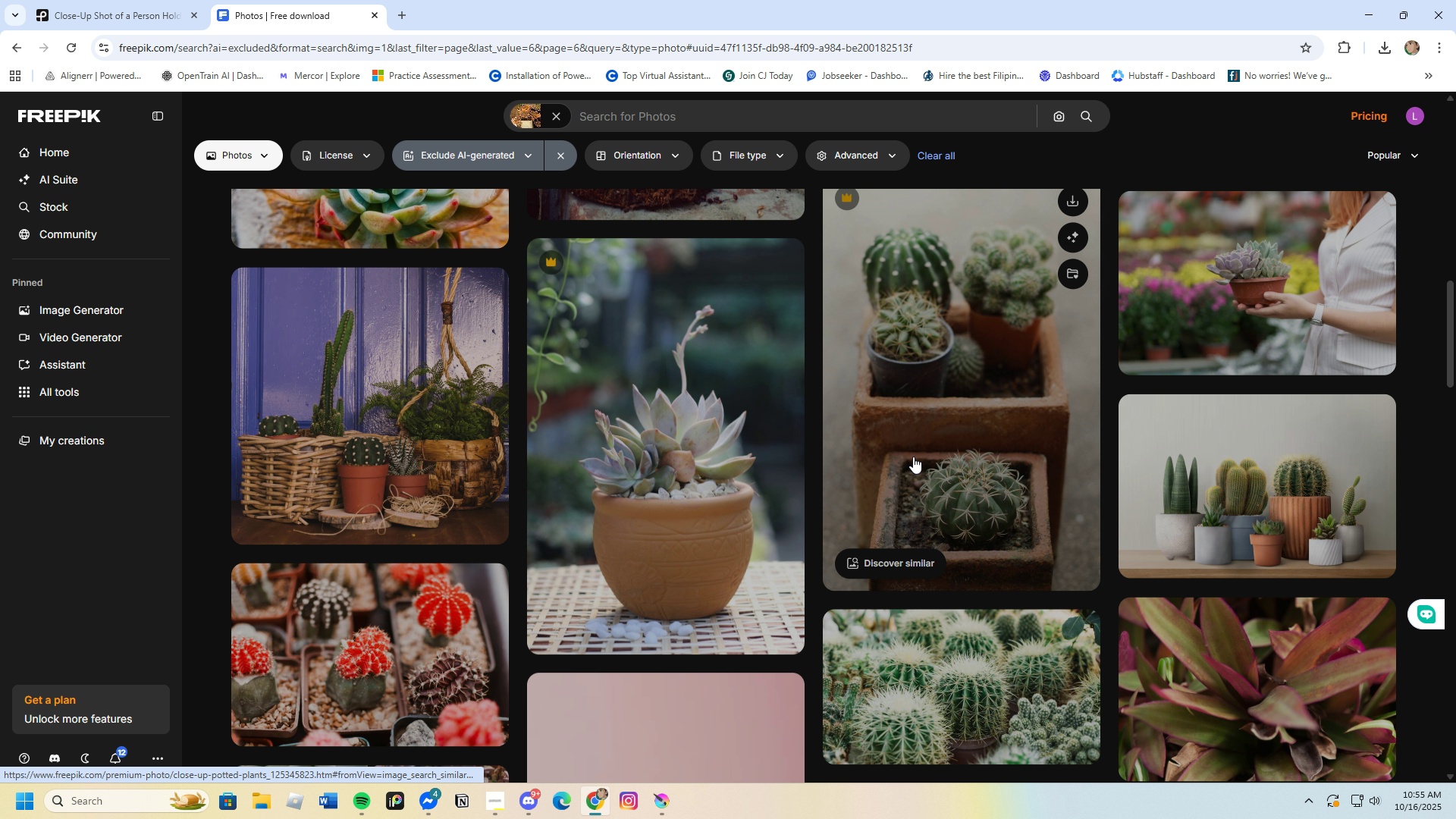 
scroll: coordinate [853, 511], scroll_direction: down, amount: 21.0
 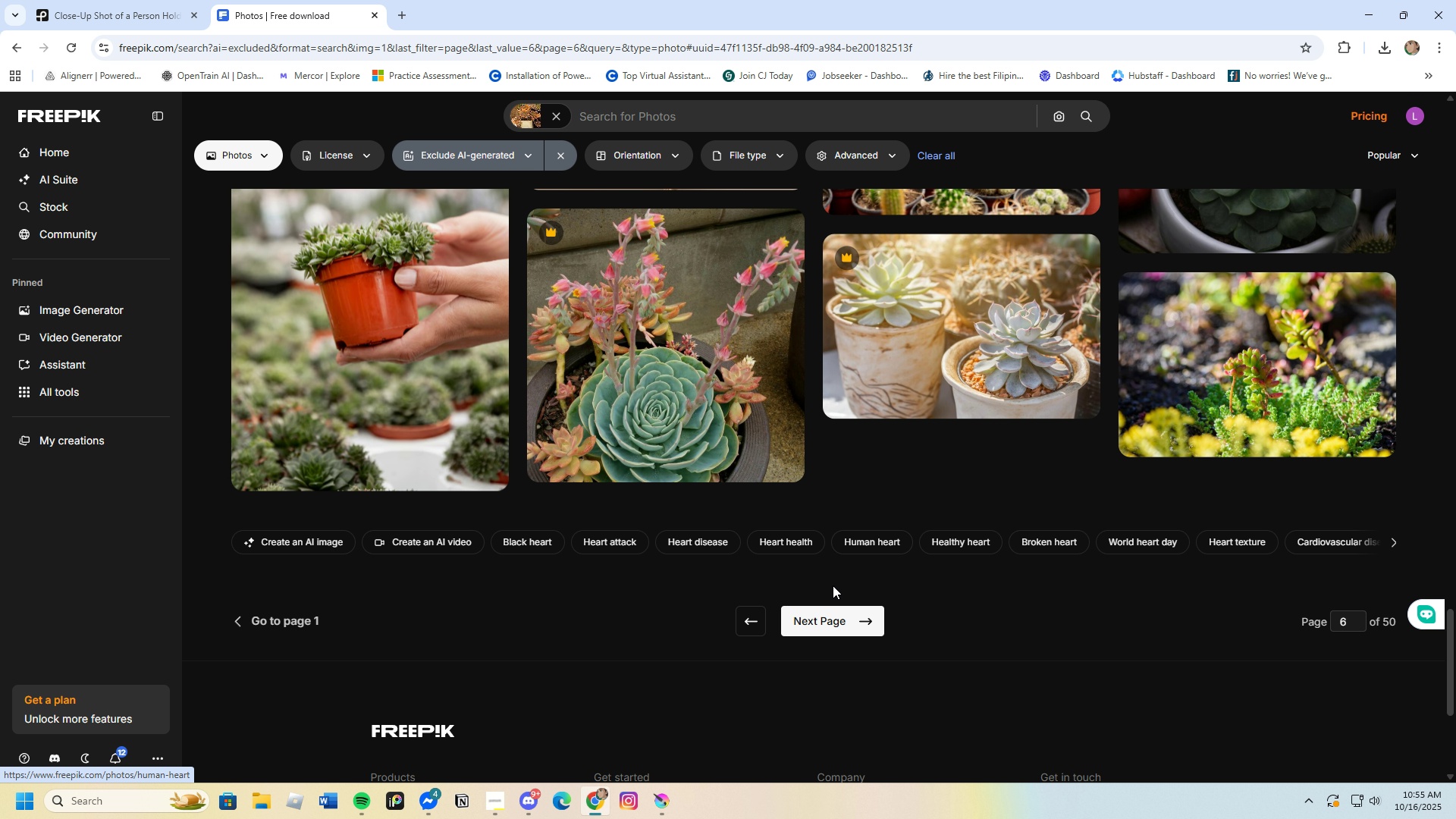 
left_click_drag(start_coordinate=[822, 619], to_coordinate=[820, 626])
 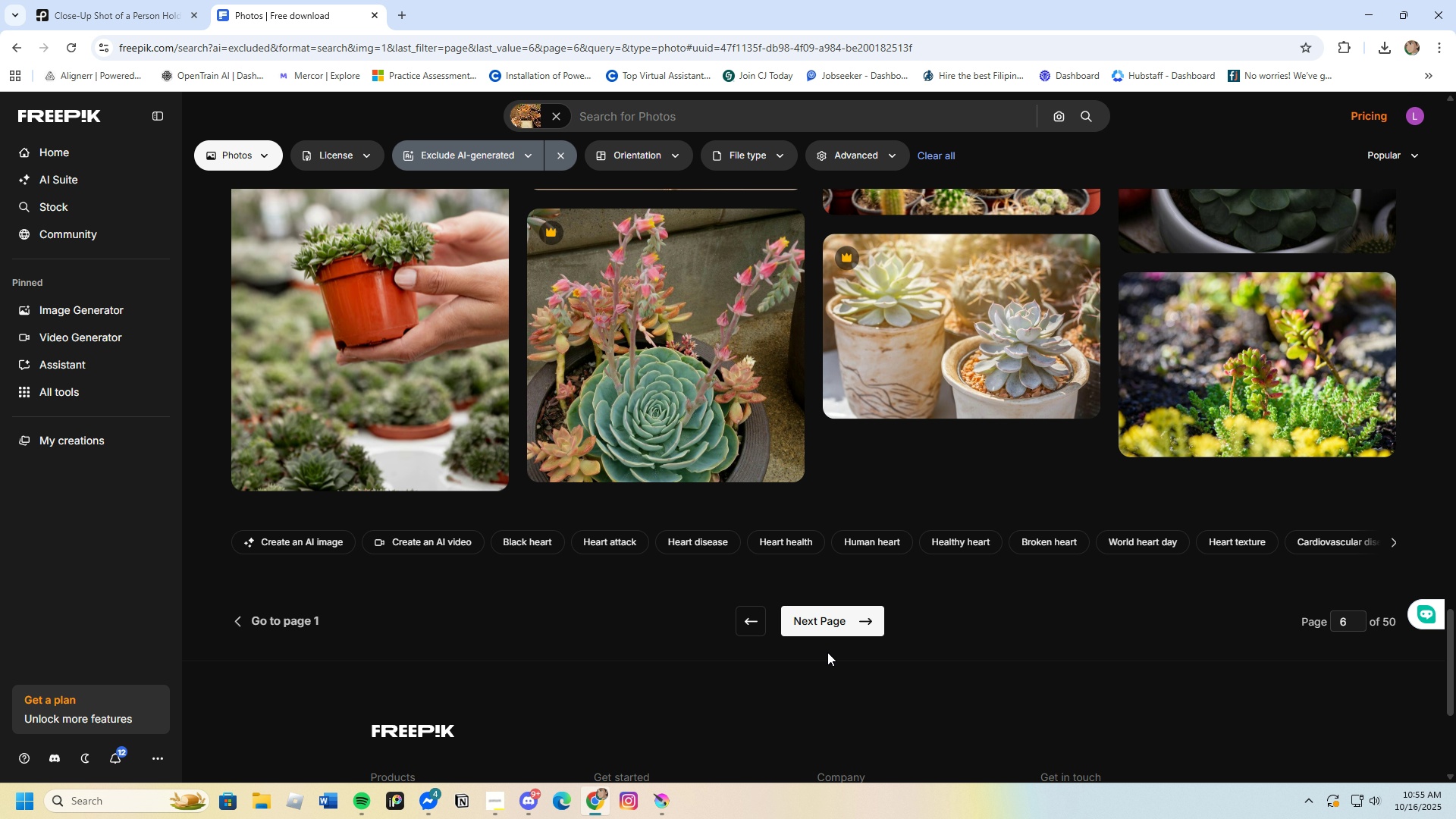 
left_click([824, 626])
 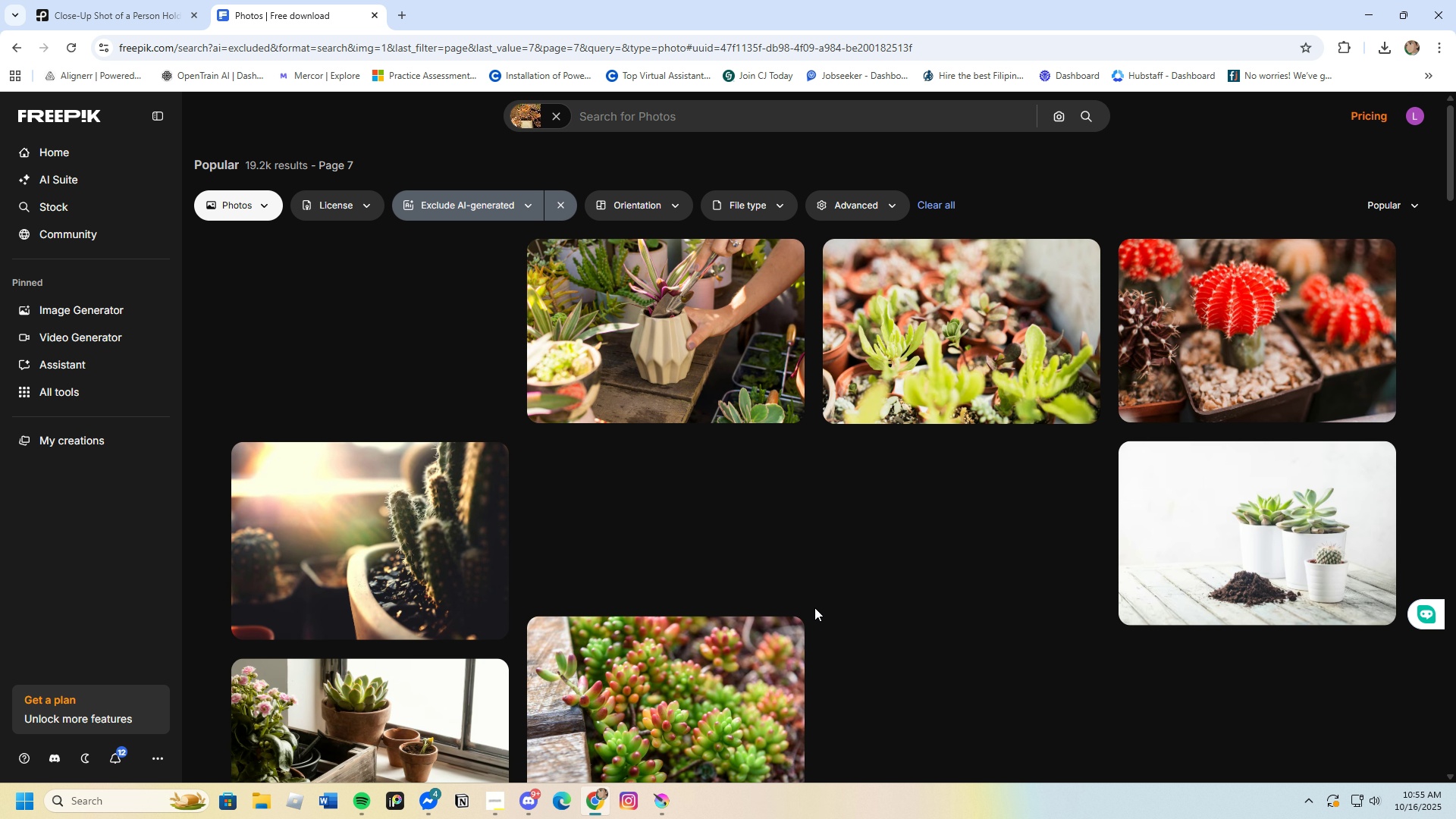 
scroll: coordinate [813, 601], scroll_direction: down, amount: 13.0
 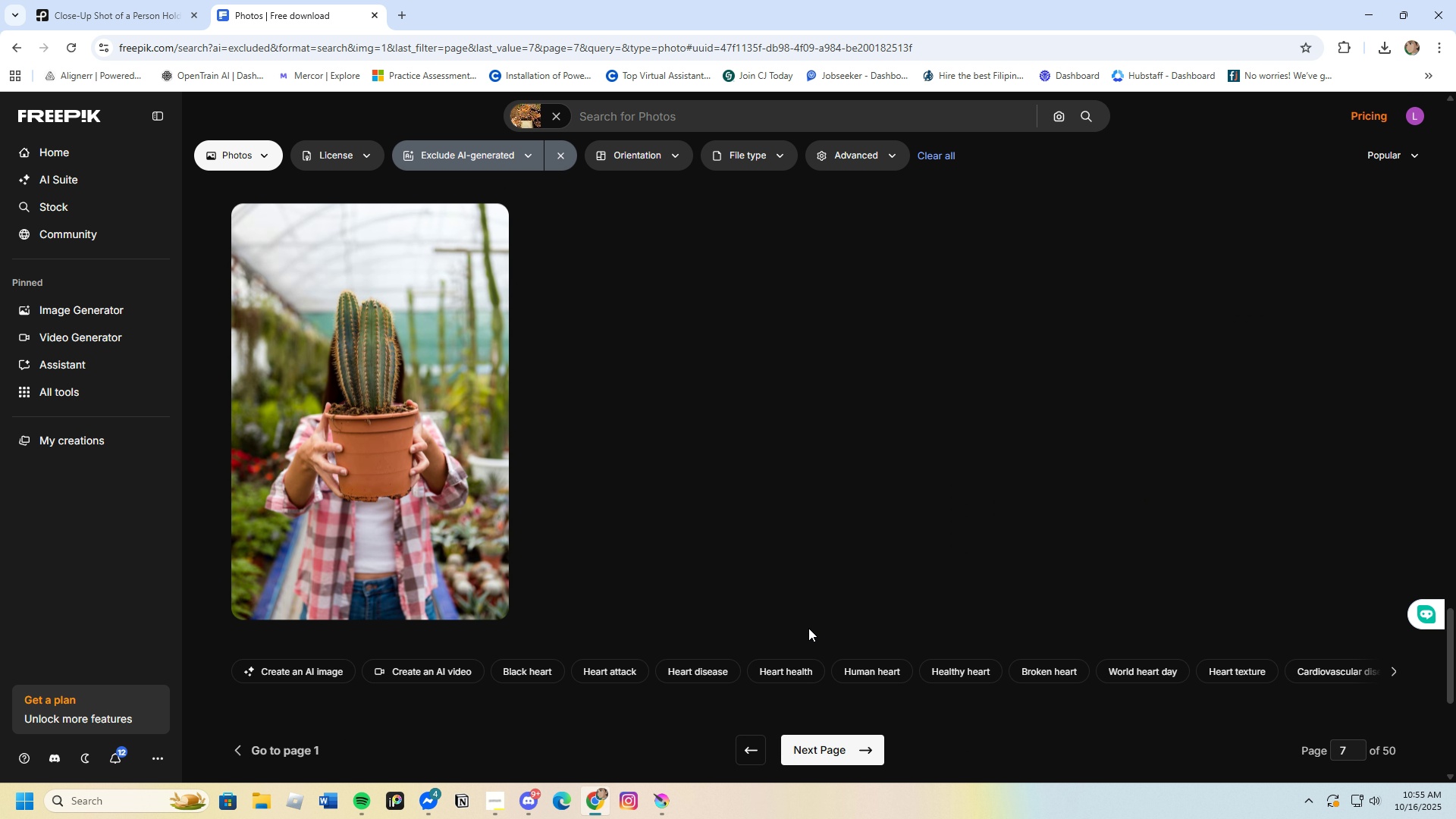 
left_click([846, 745])
 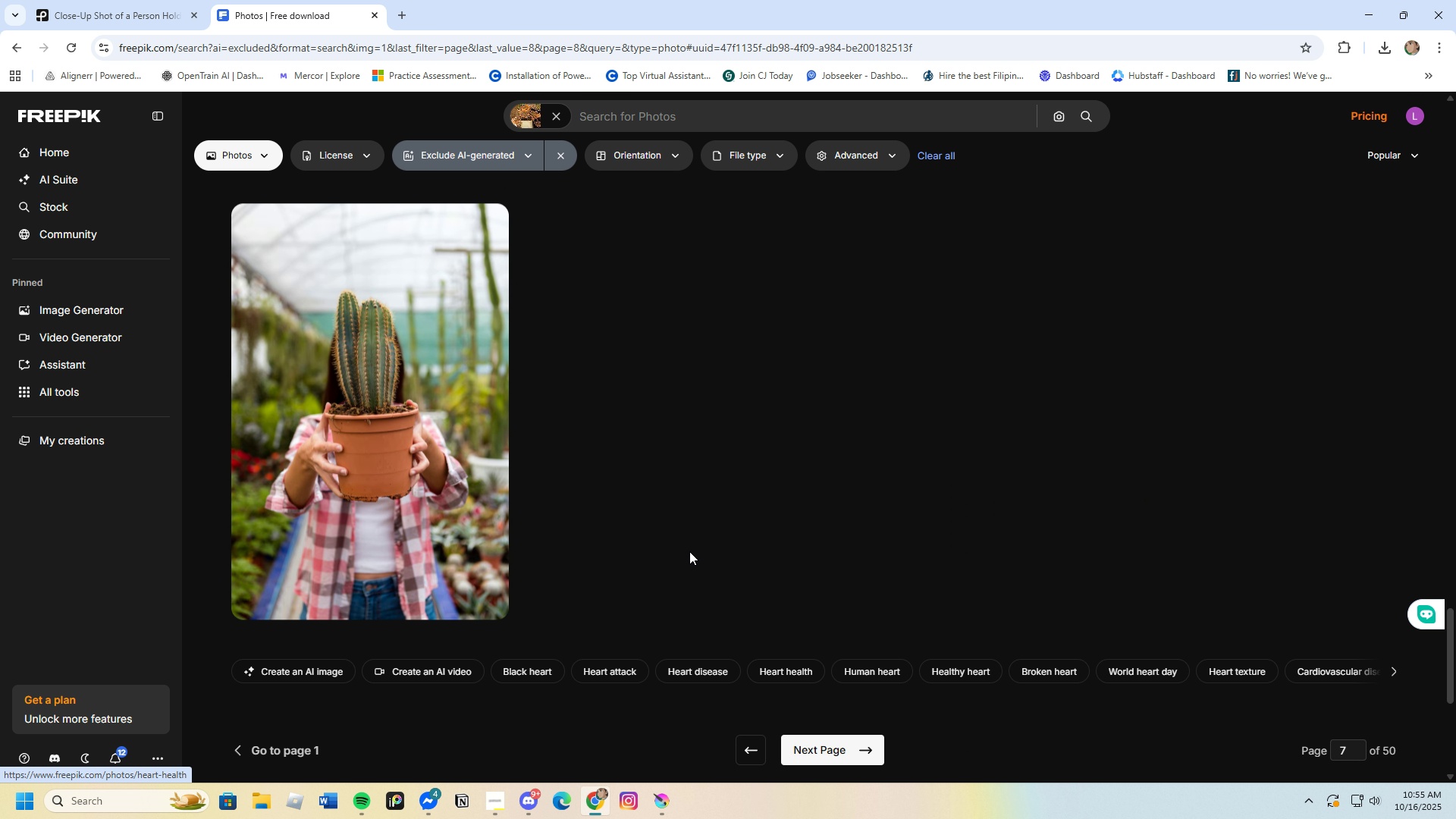 
mouse_move([682, 533])
 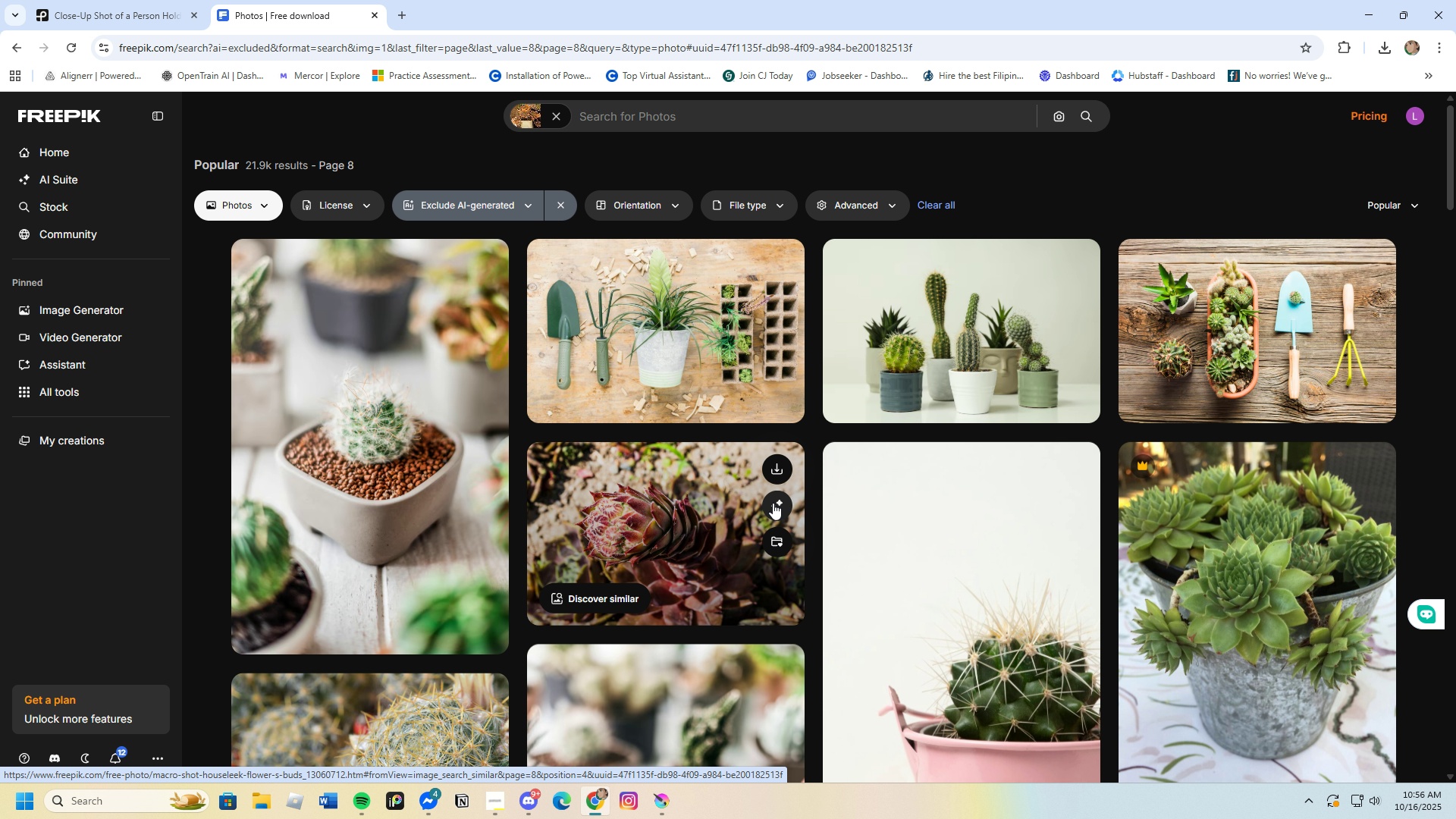 
scroll: coordinate [492, 530], scroll_direction: down, amount: 19.0
 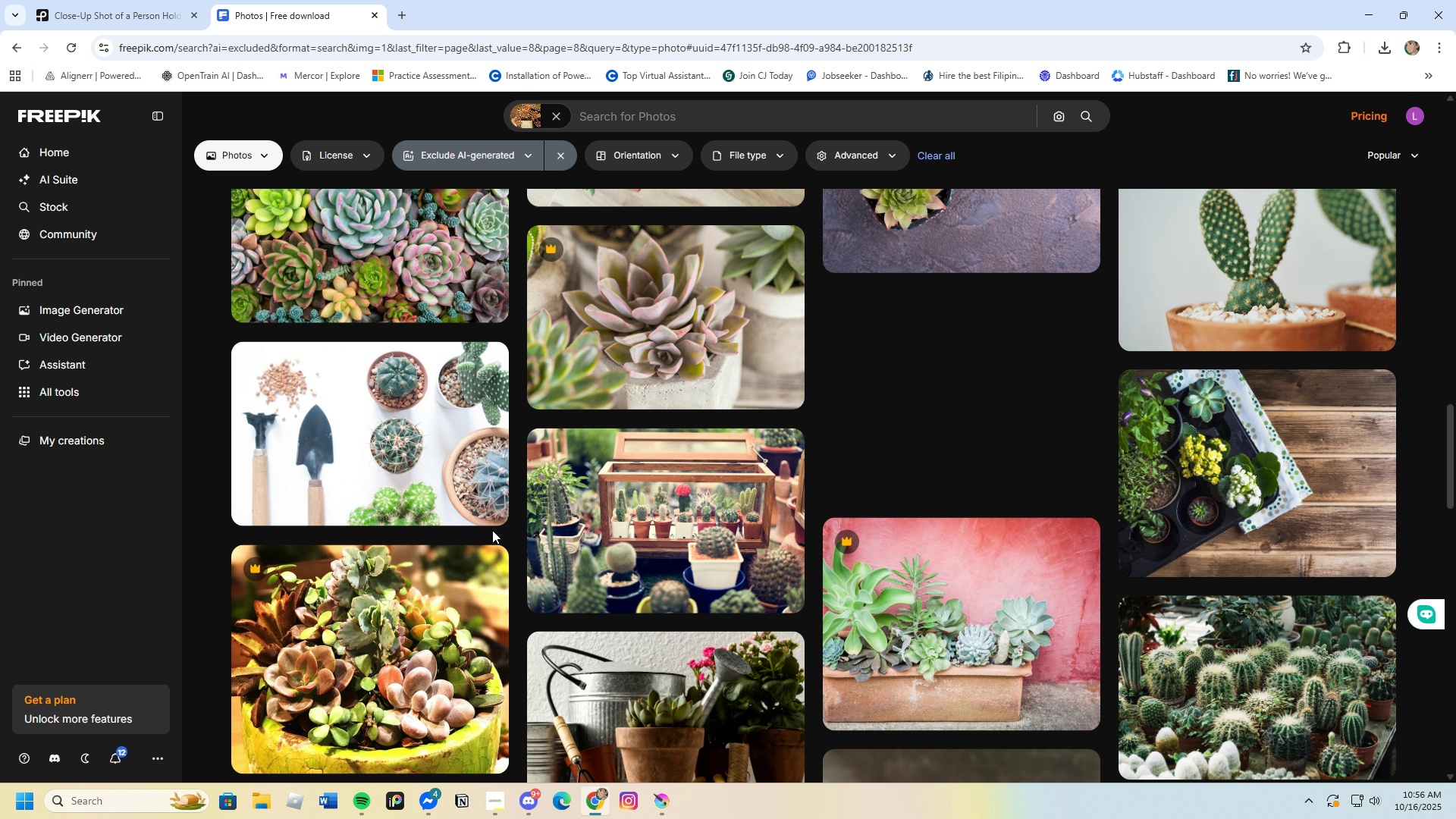 
scroll: coordinate [492, 530], scroll_direction: down, amount: 9.0
 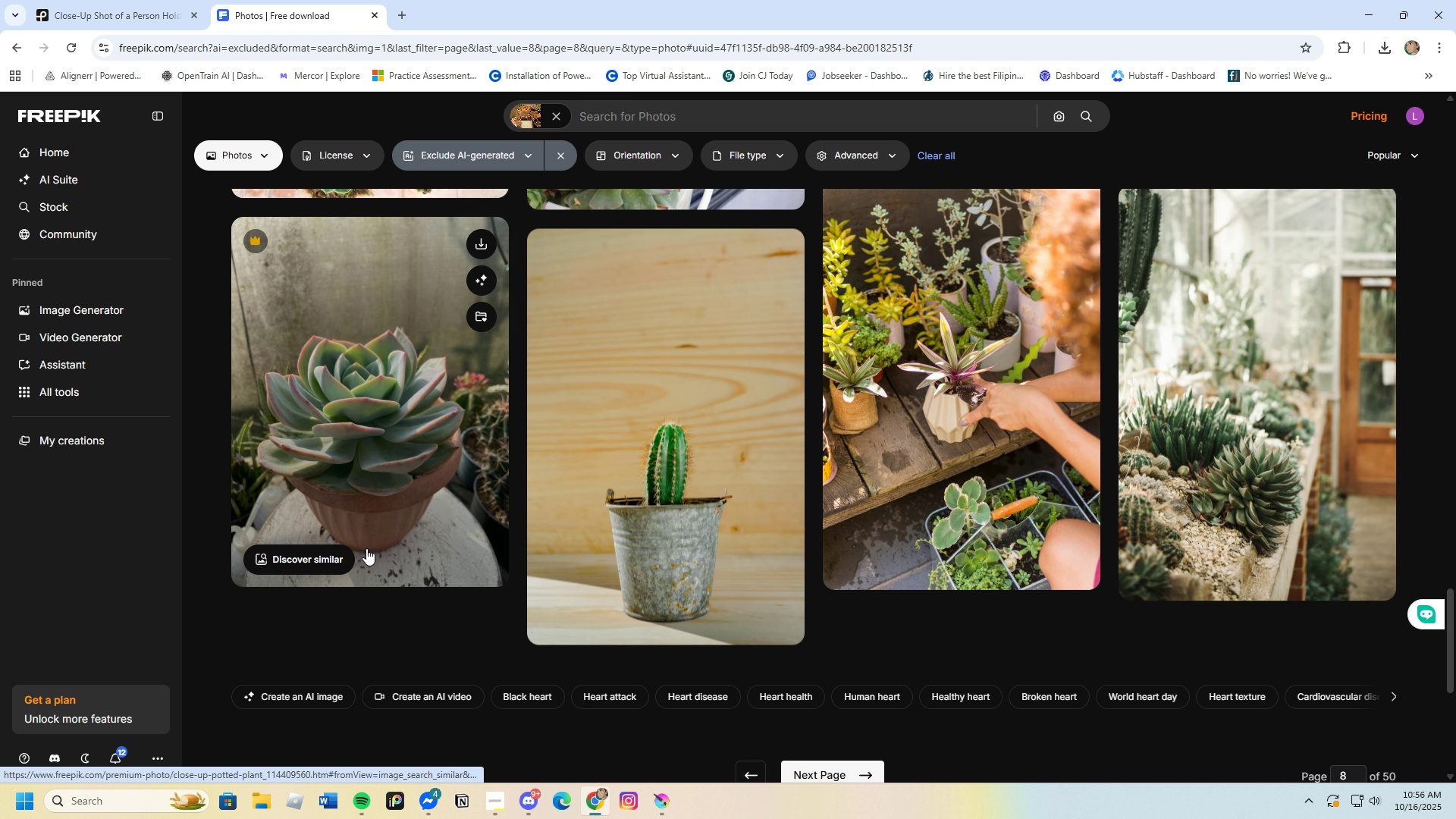 
scroll: coordinate [615, 626], scroll_direction: none, amount: 0.0
 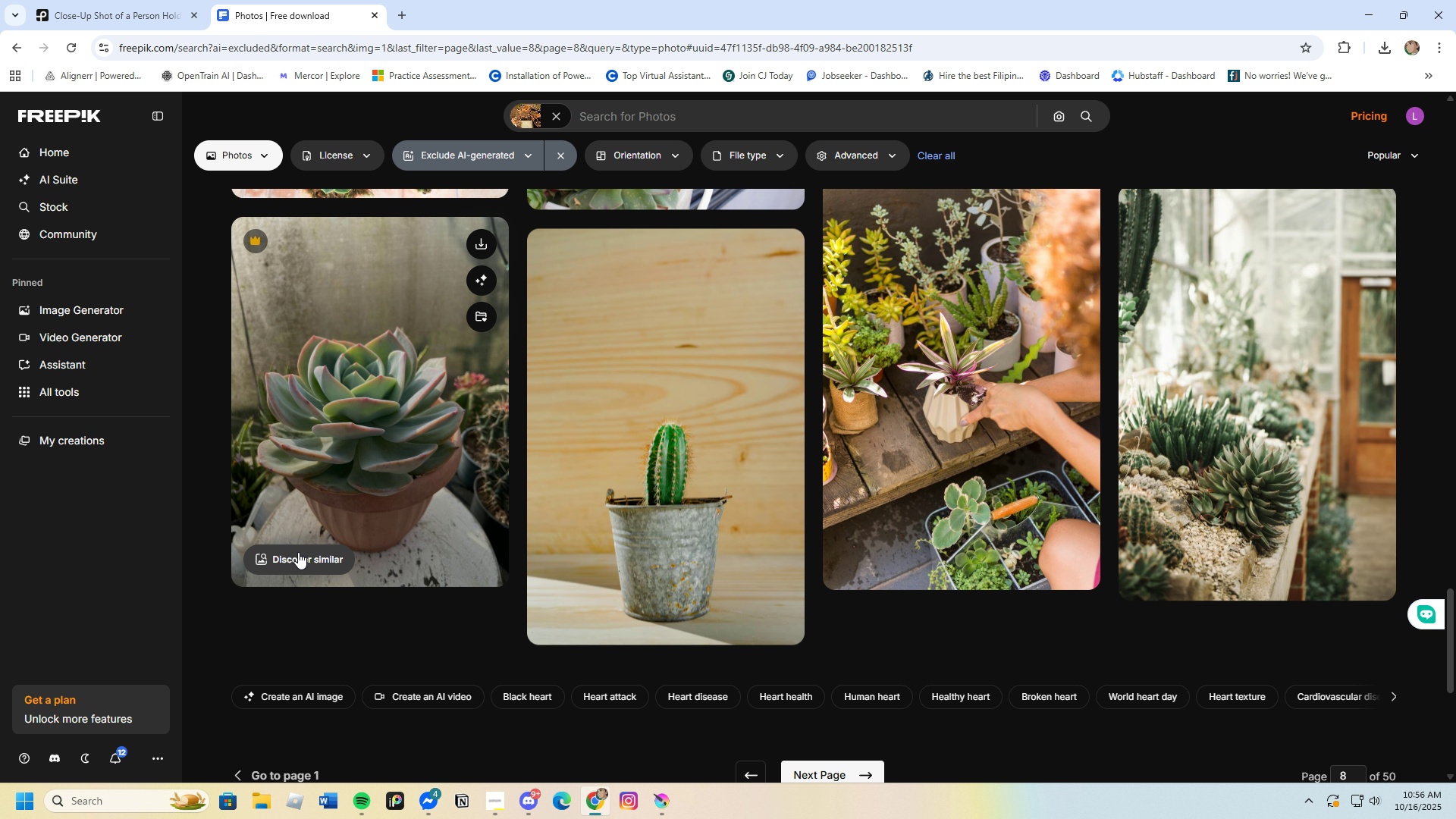 
left_click([298, 552])
 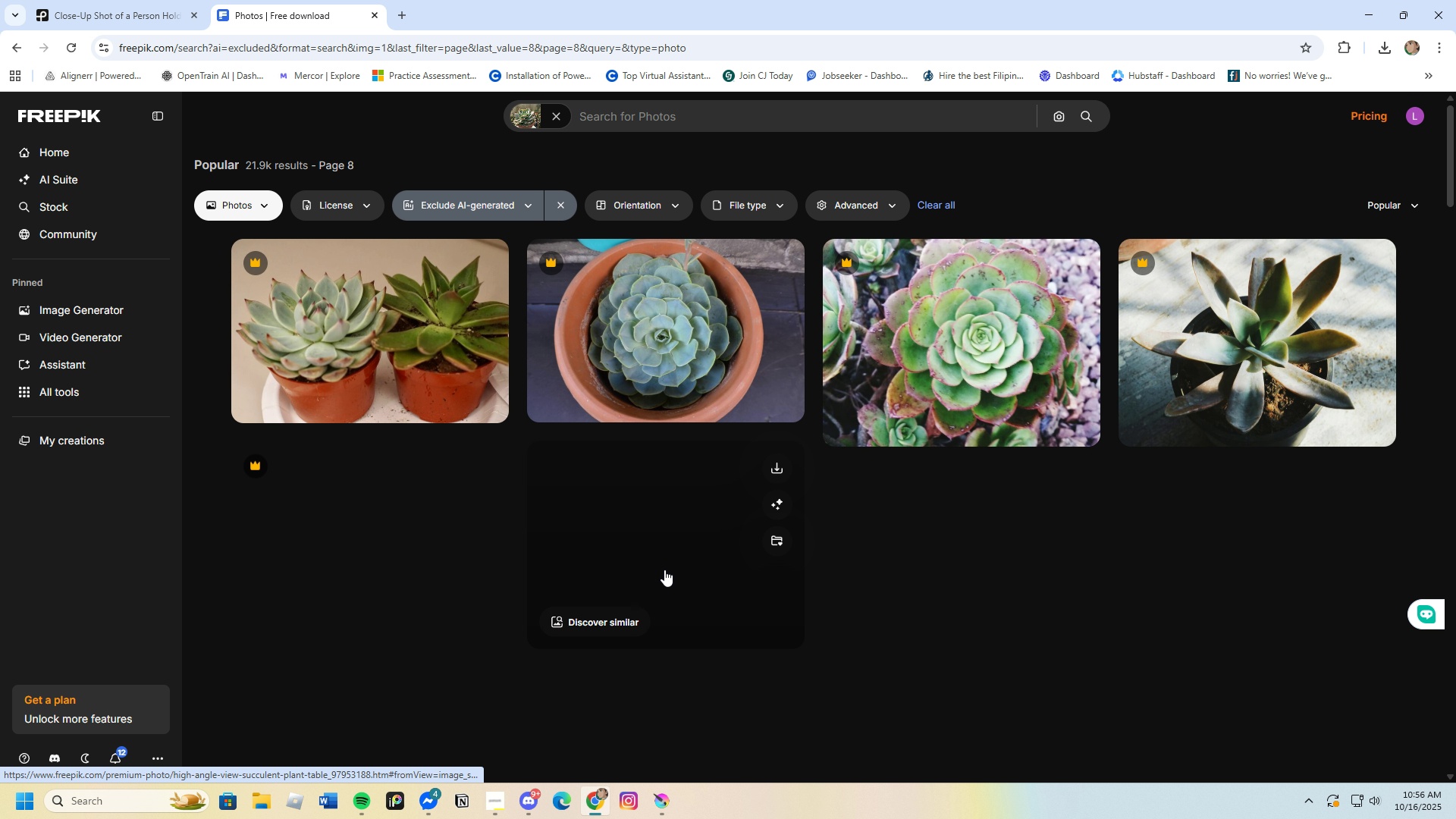 
wait(5.74)
 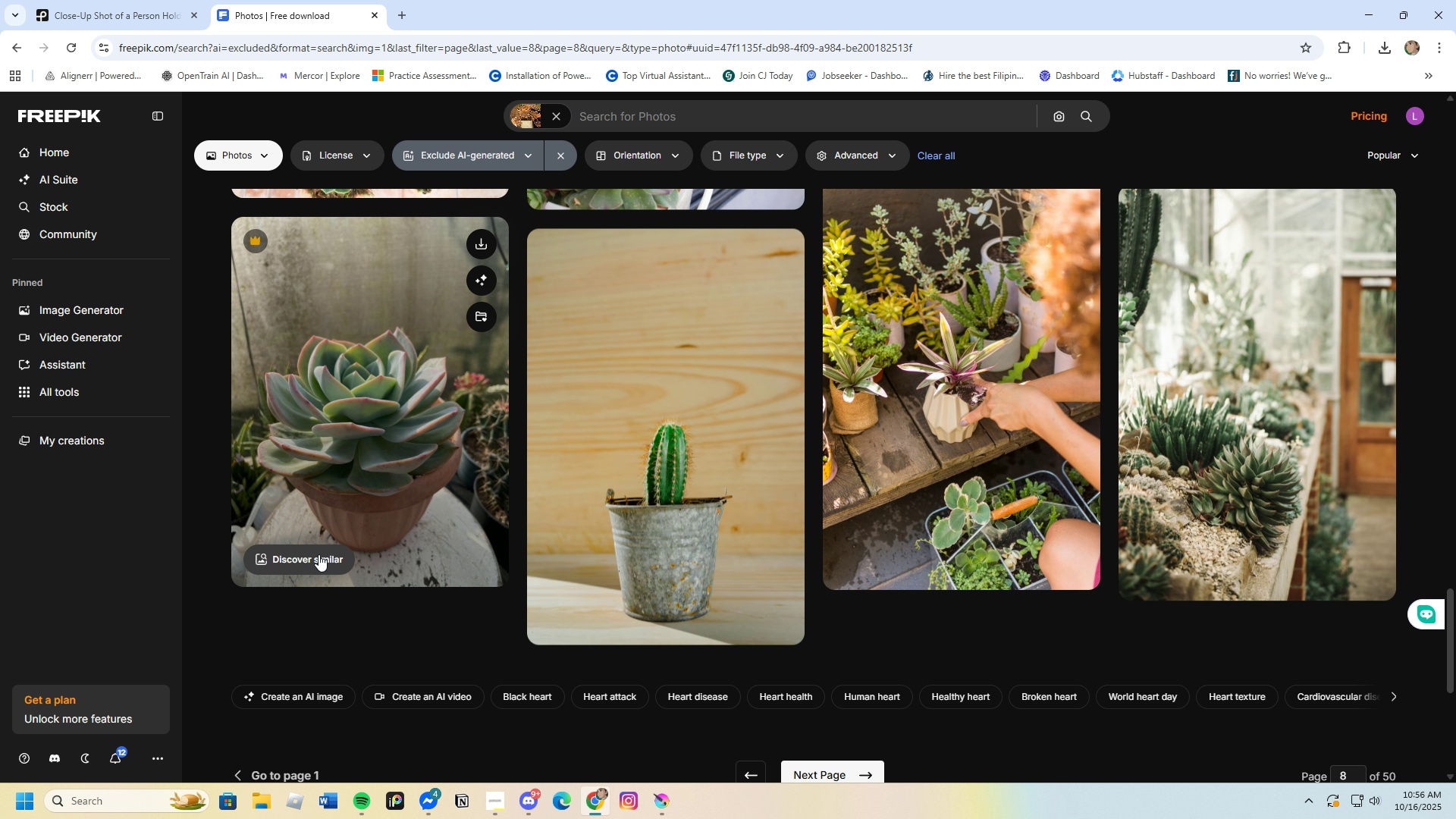 
scroll: coordinate [666, 563], scroll_direction: down, amount: 13.0
 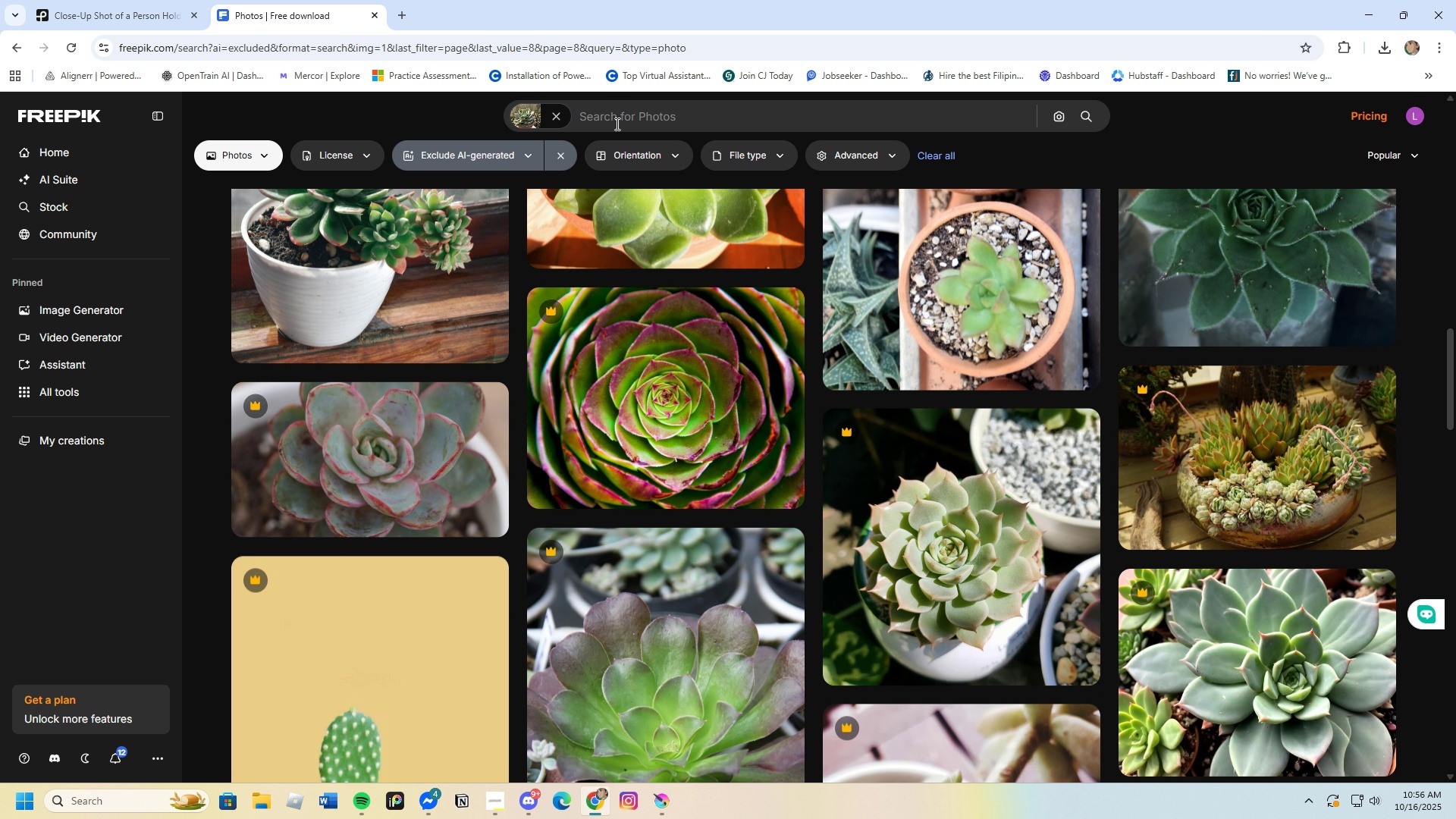 
left_click([554, 121])
 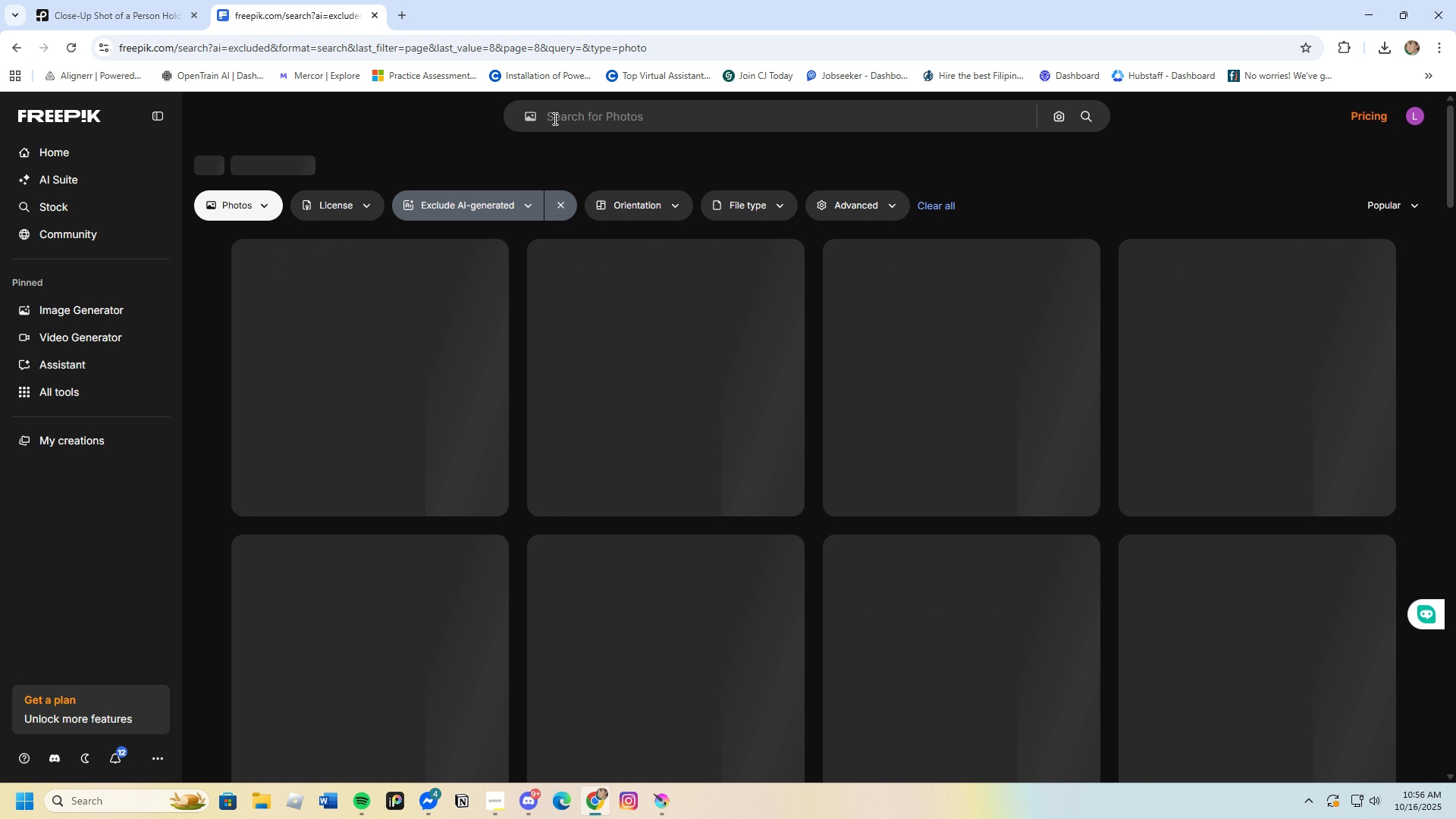 
left_click([554, 118])
 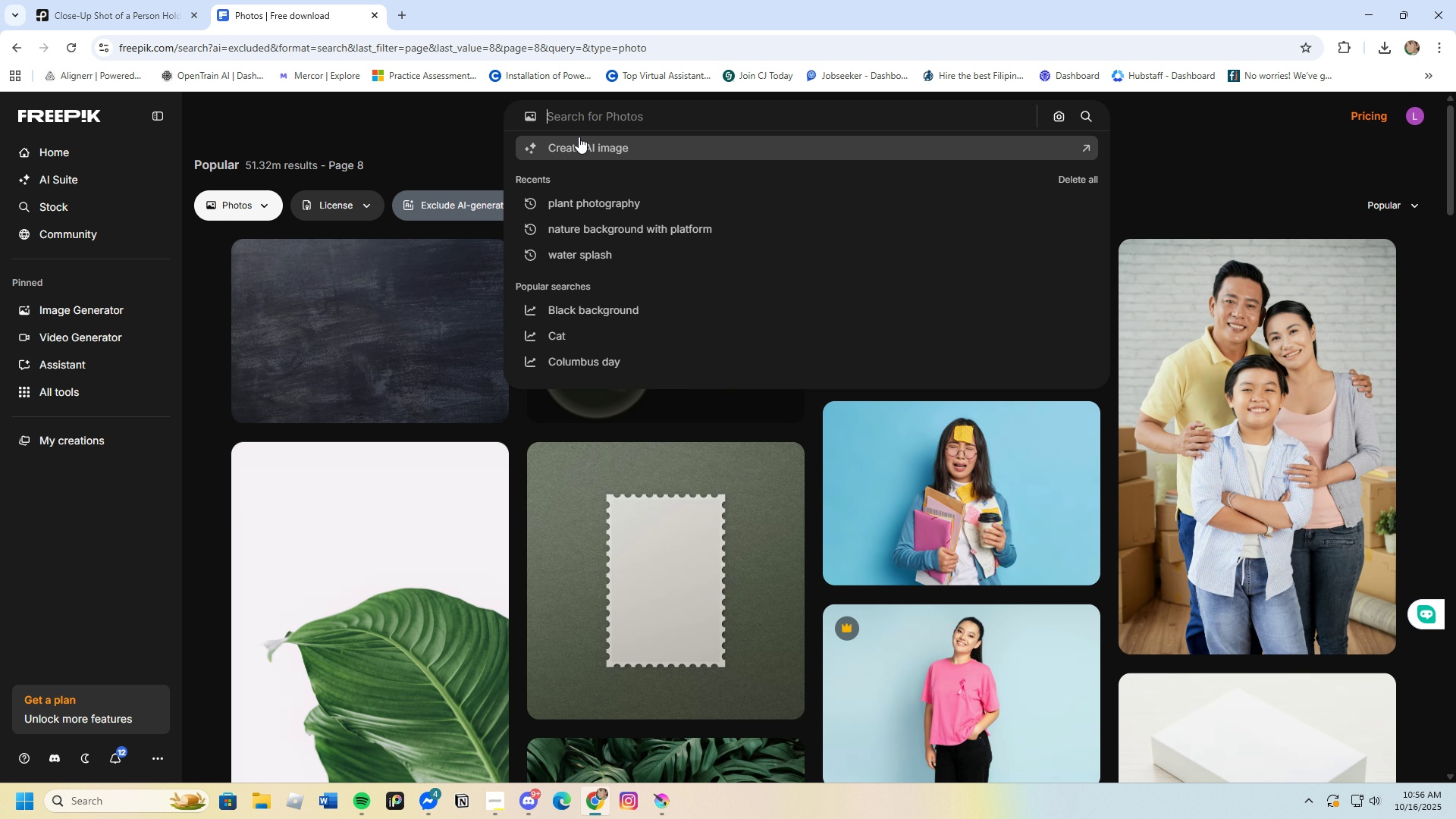 
type(cactus)
 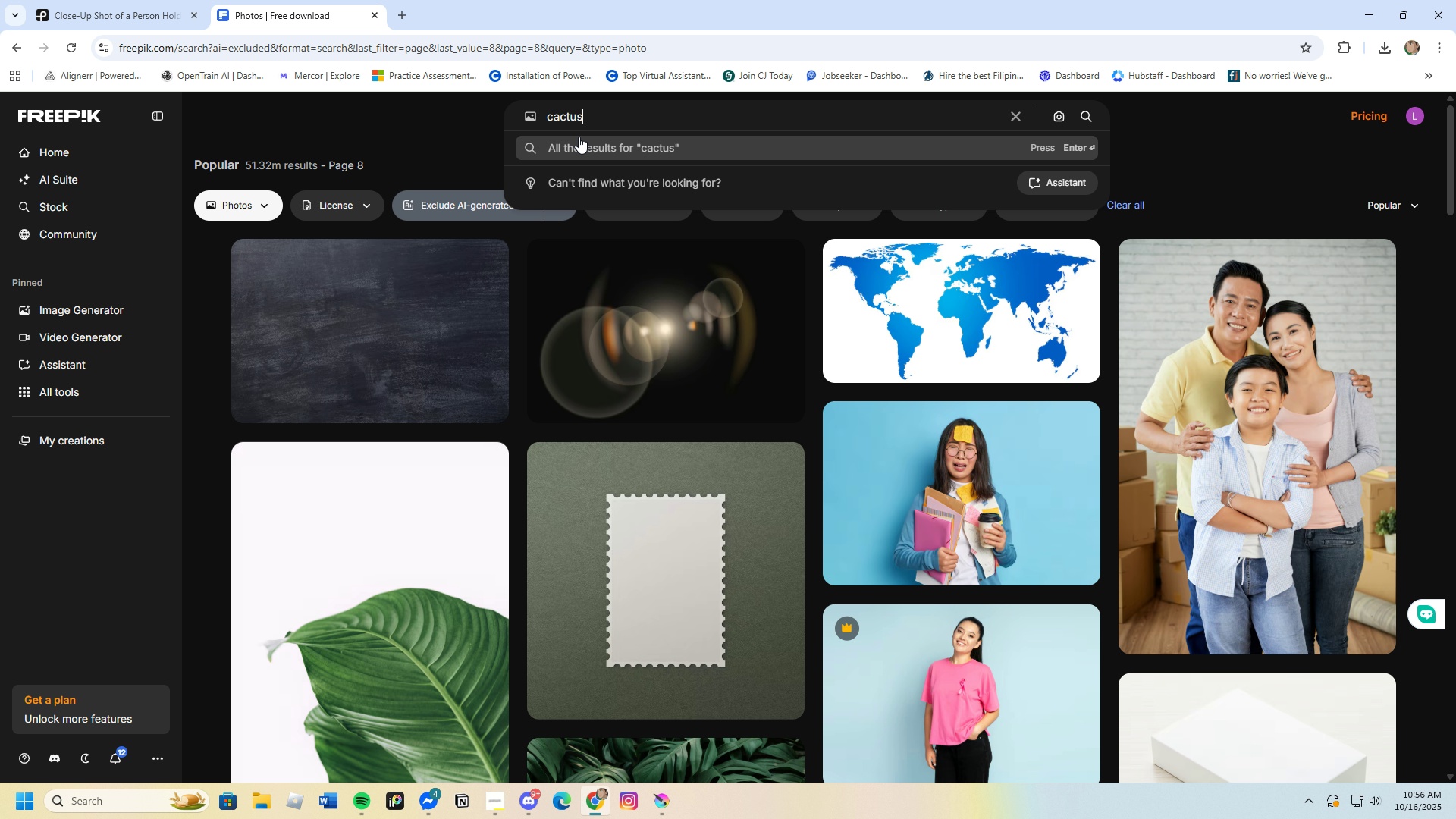 
key(Enter)
 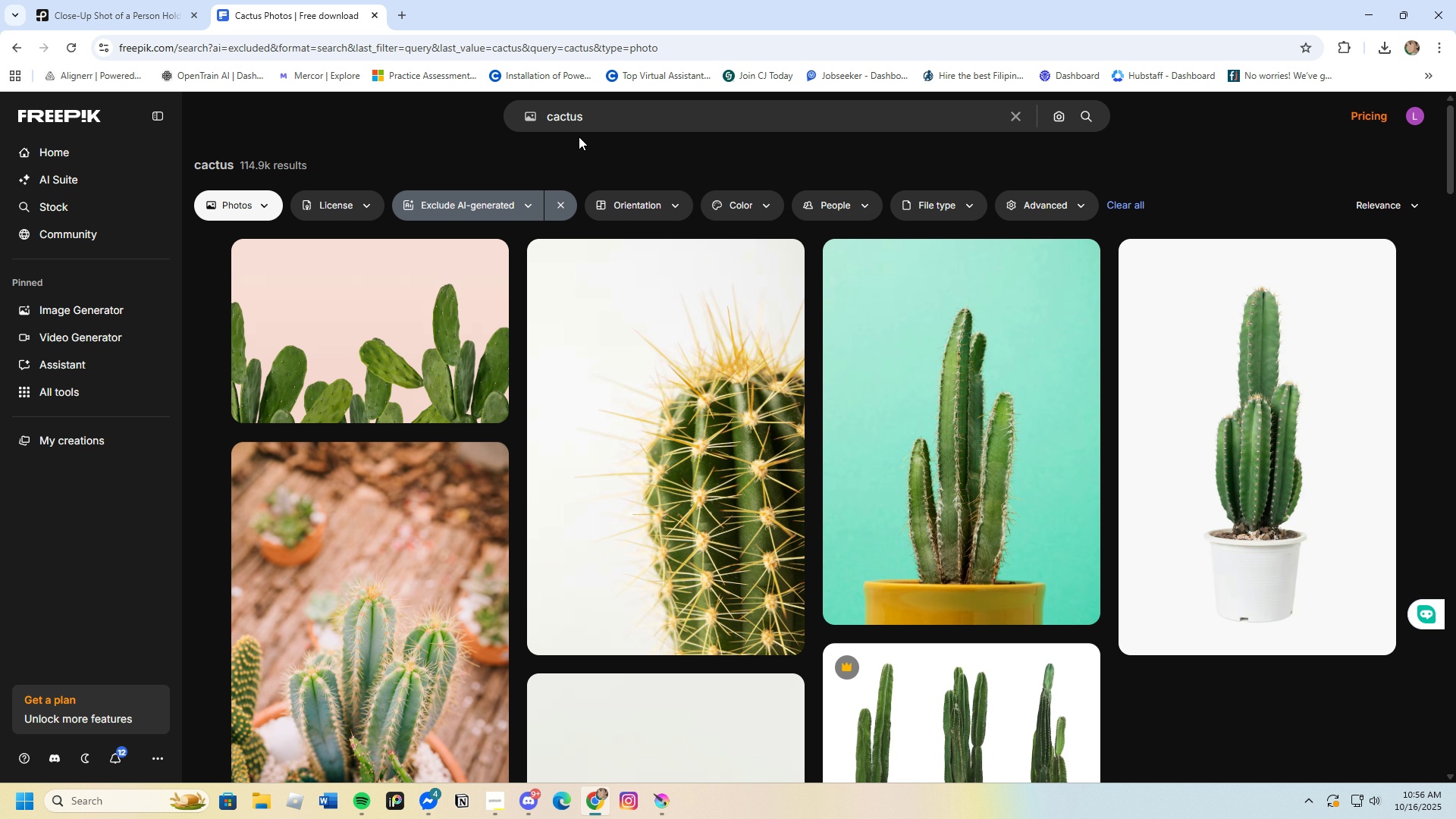 
scroll: coordinate [692, 436], scroll_direction: down, amount: 48.0
 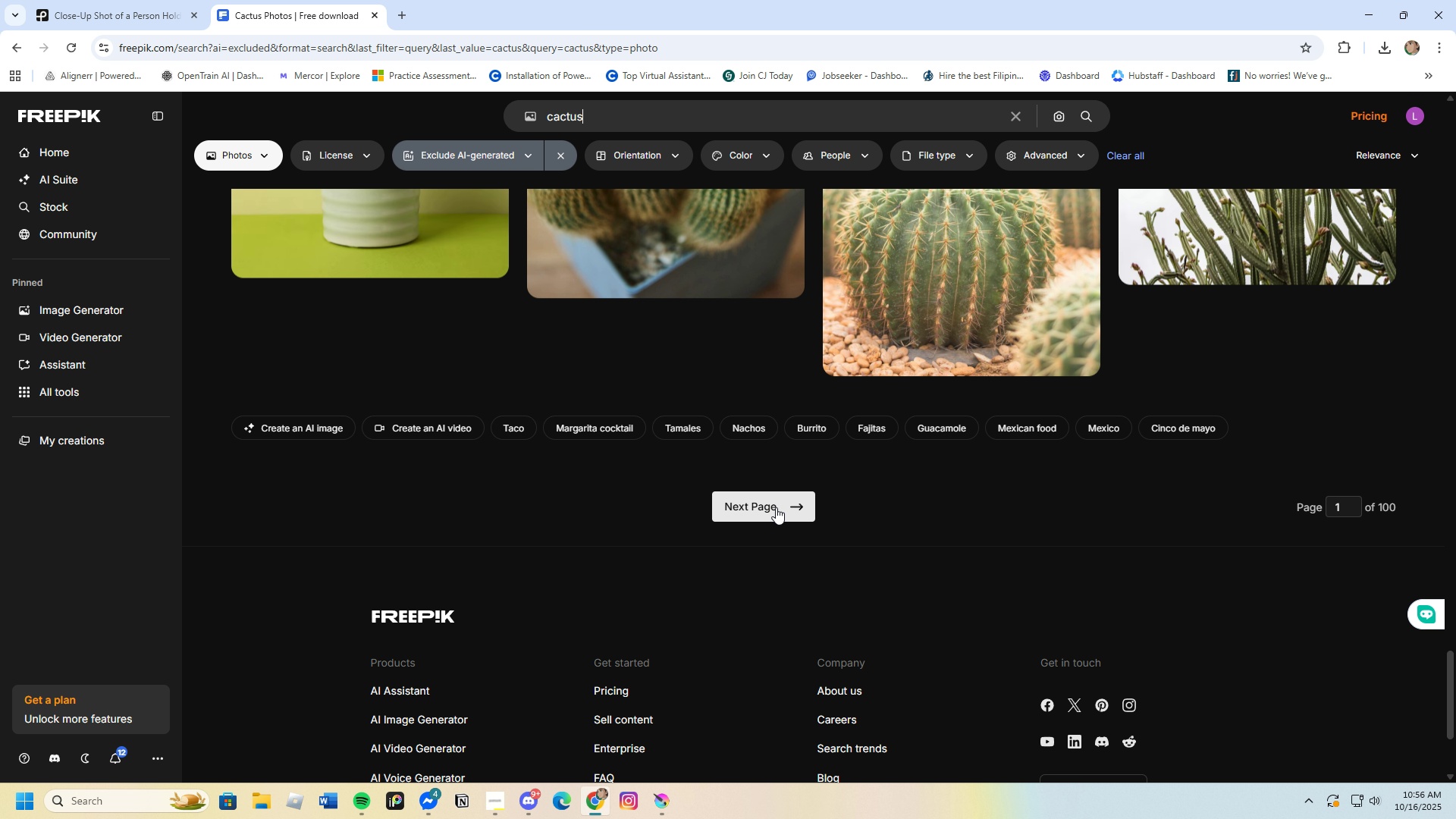 
left_click([776, 507])
 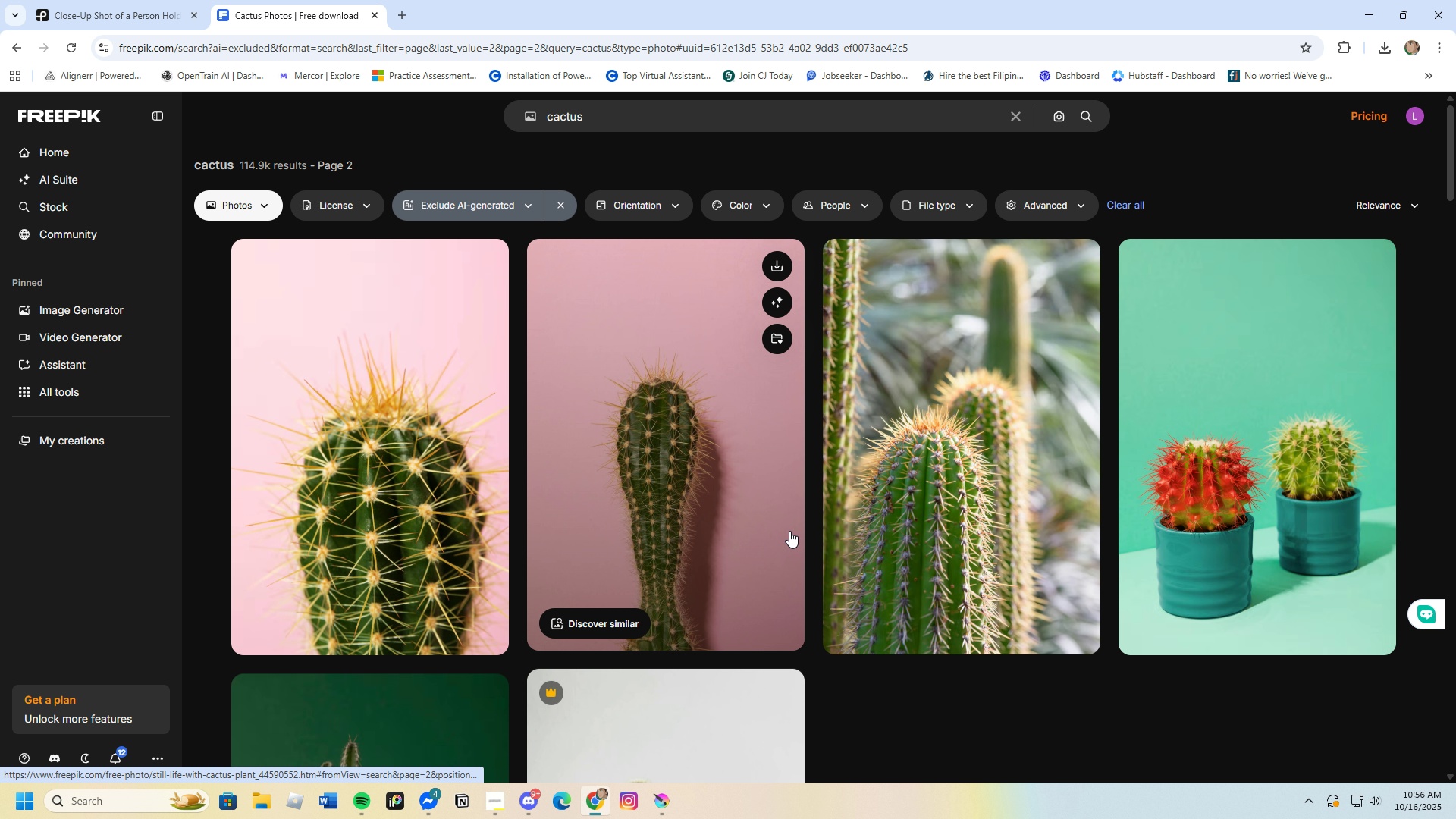 
scroll: coordinate [686, 553], scroll_direction: down, amount: 33.0
 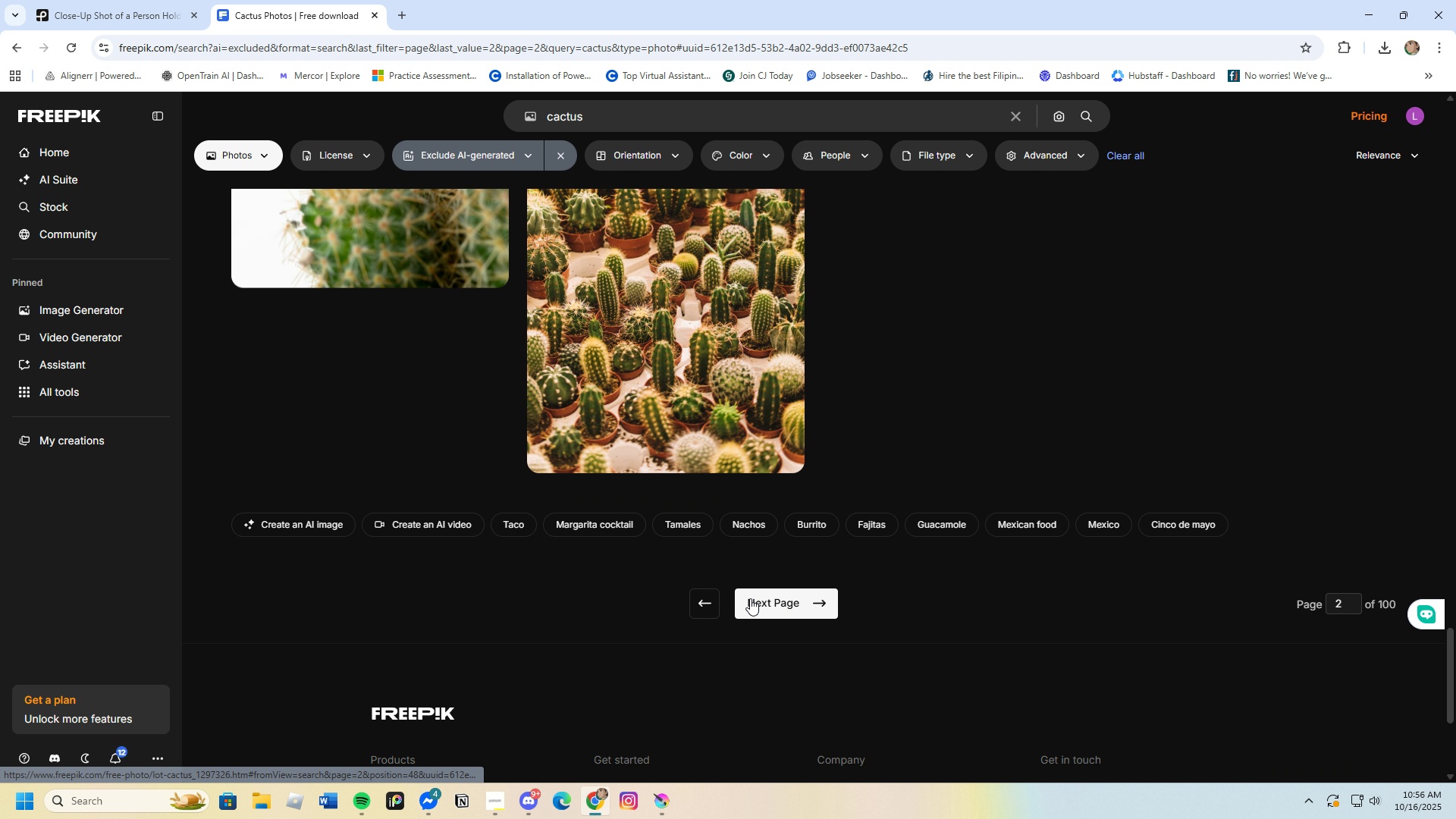 
left_click([753, 600])
 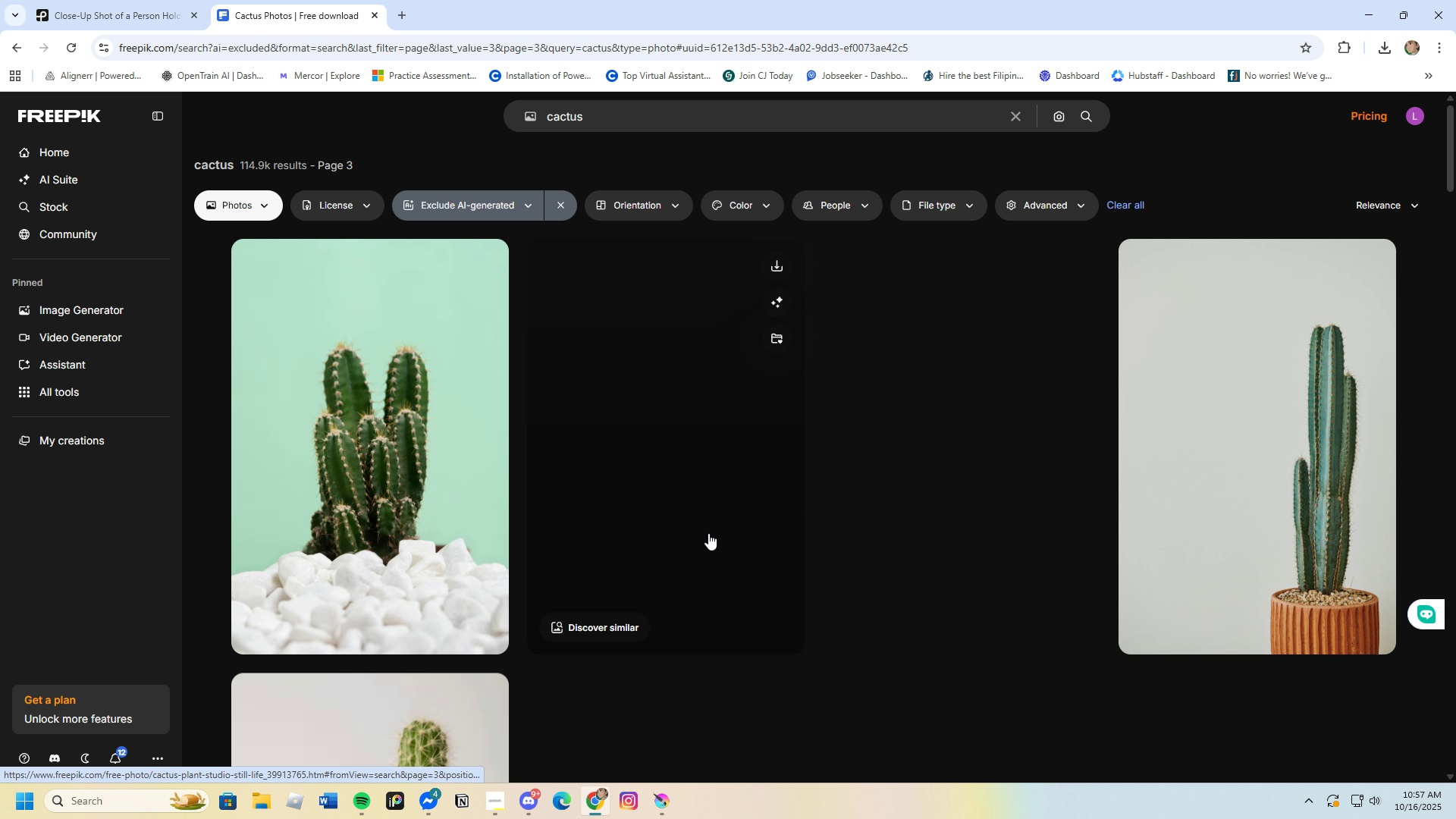 
scroll: coordinate [936, 642], scroll_direction: down, amount: 43.0
 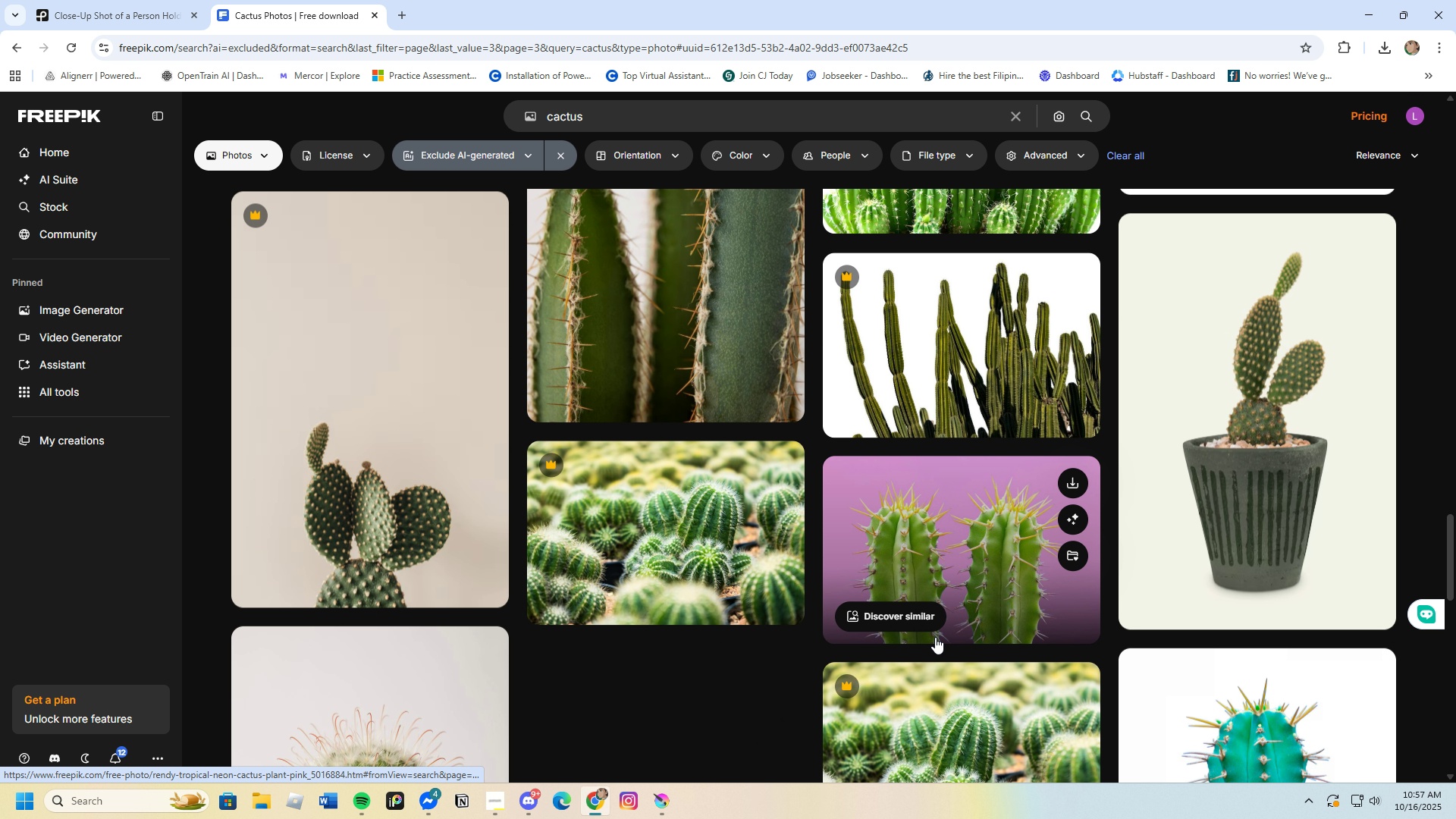 
scroll: coordinate [937, 627], scroll_direction: down, amount: 15.0
 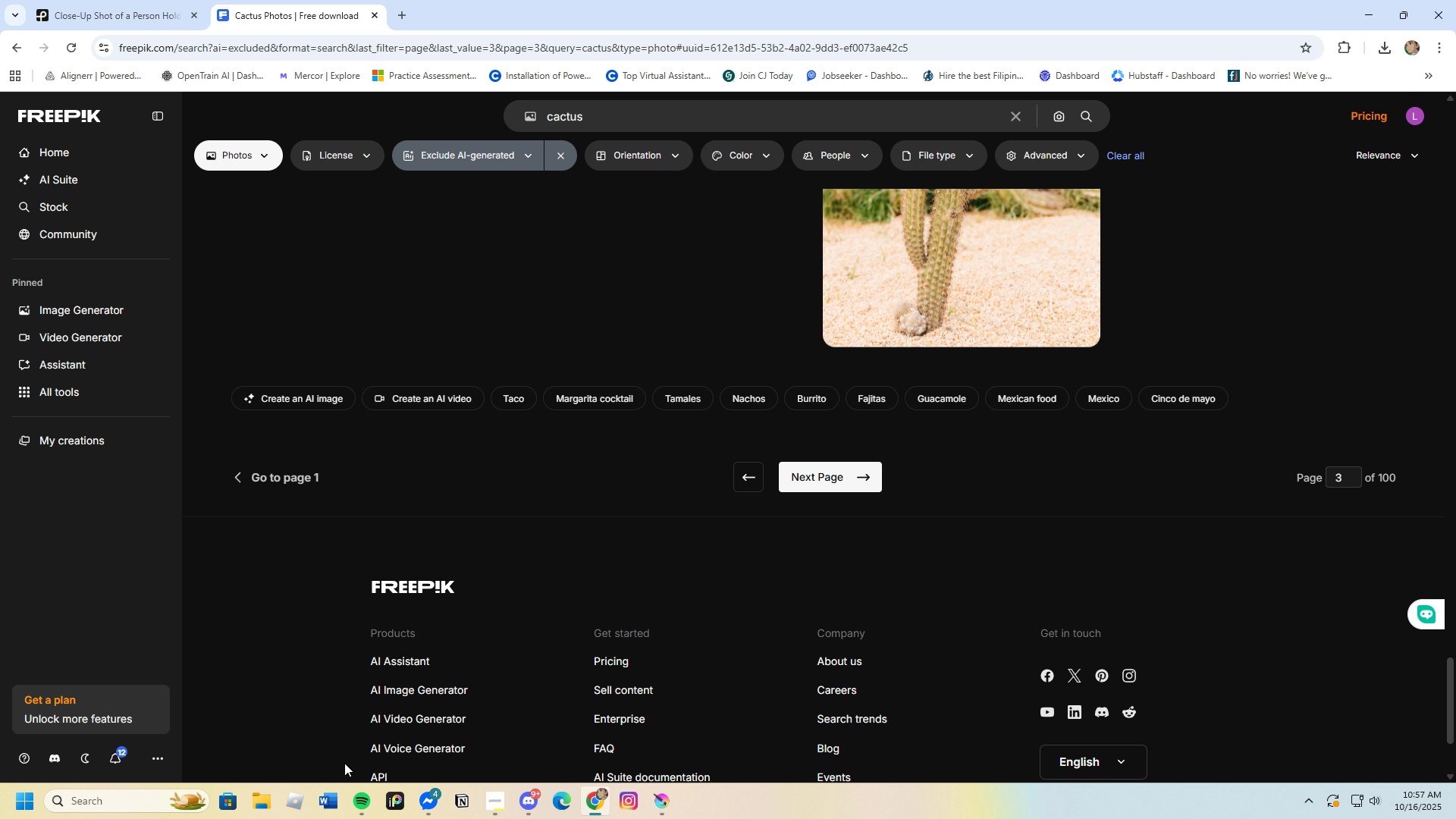 
left_click([260, 799])
 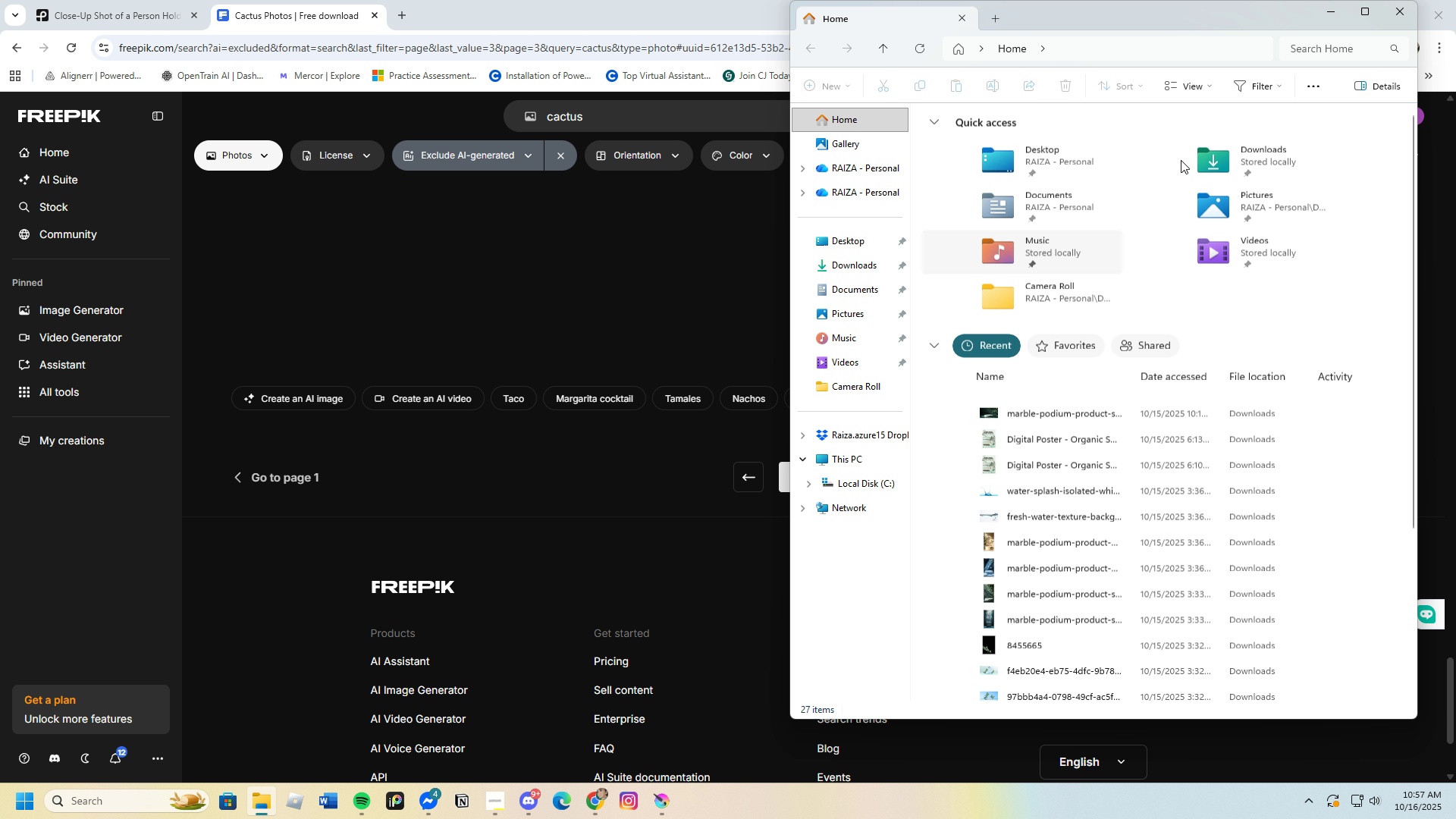 
wait(6.12)
 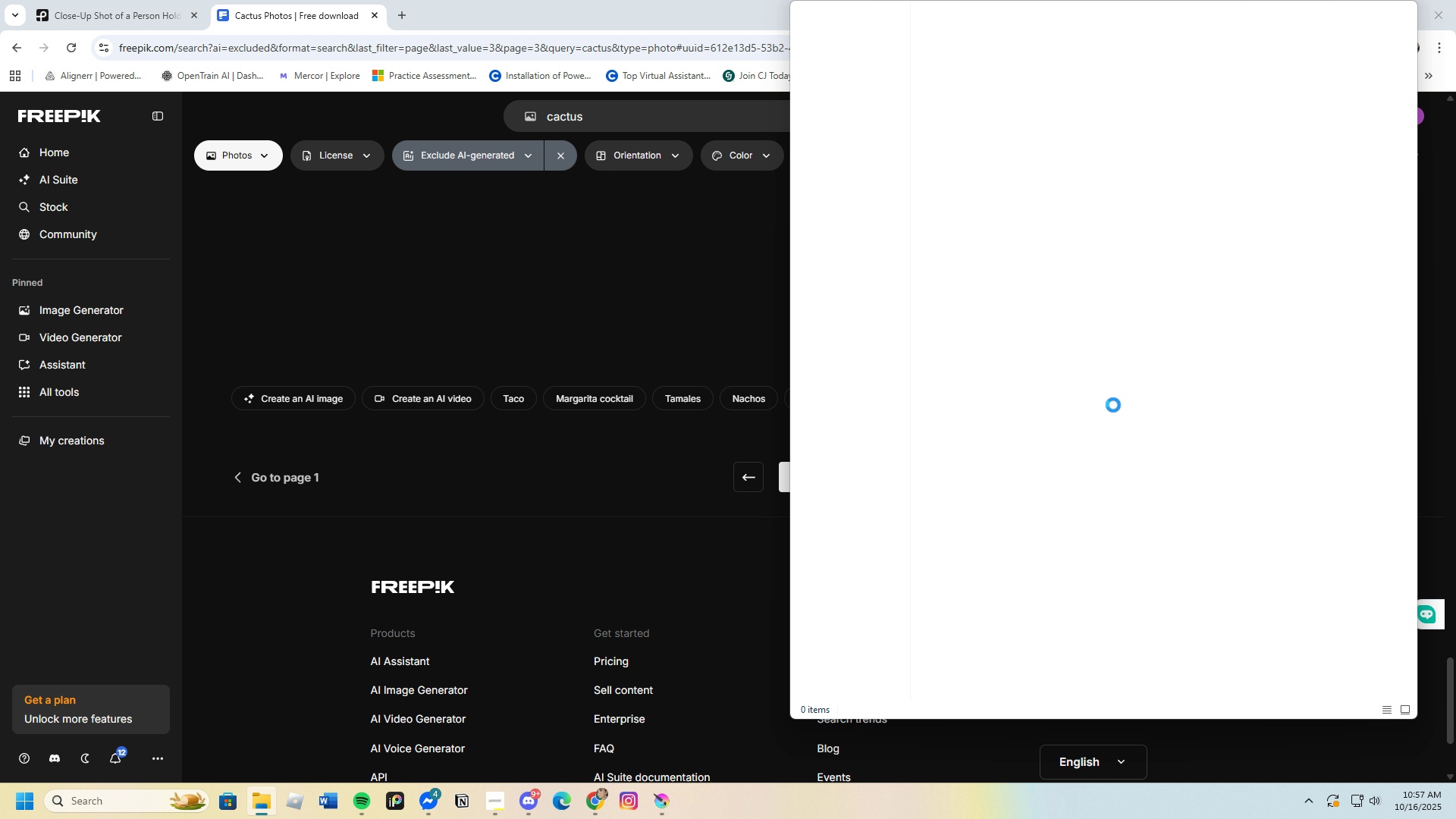 
left_click([842, 262])
 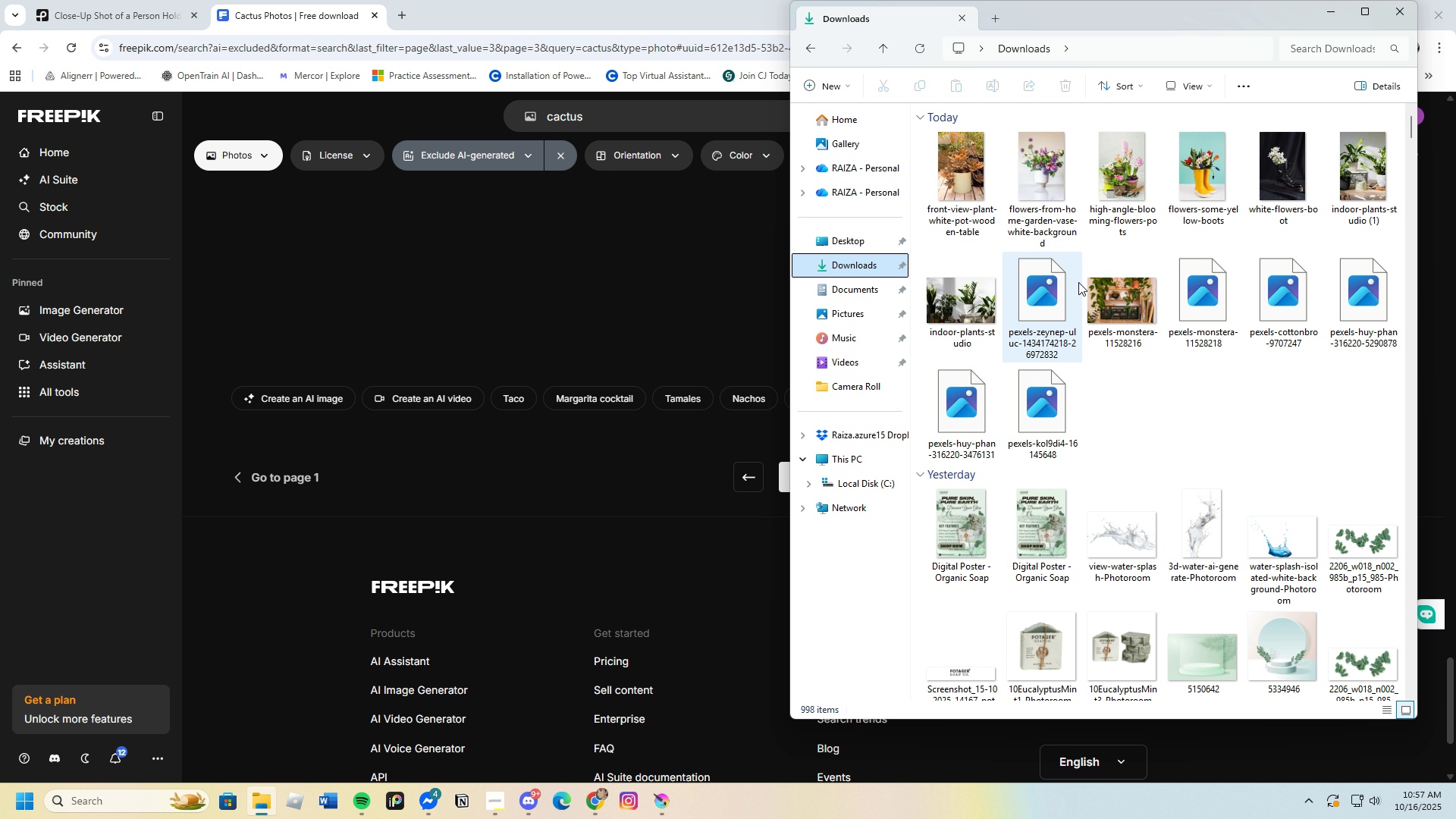 
left_click([956, 166])
 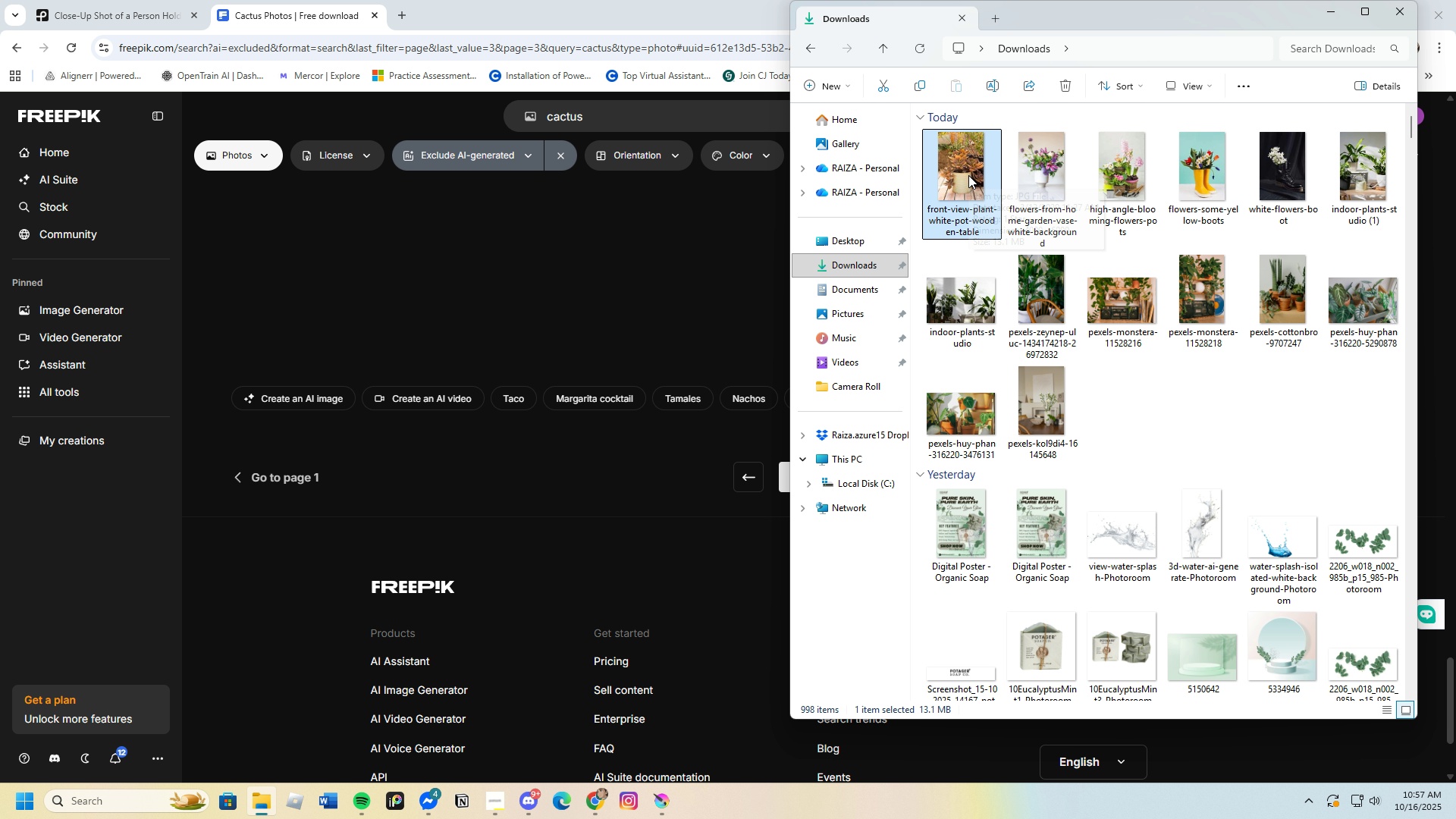 
key(Enter)
 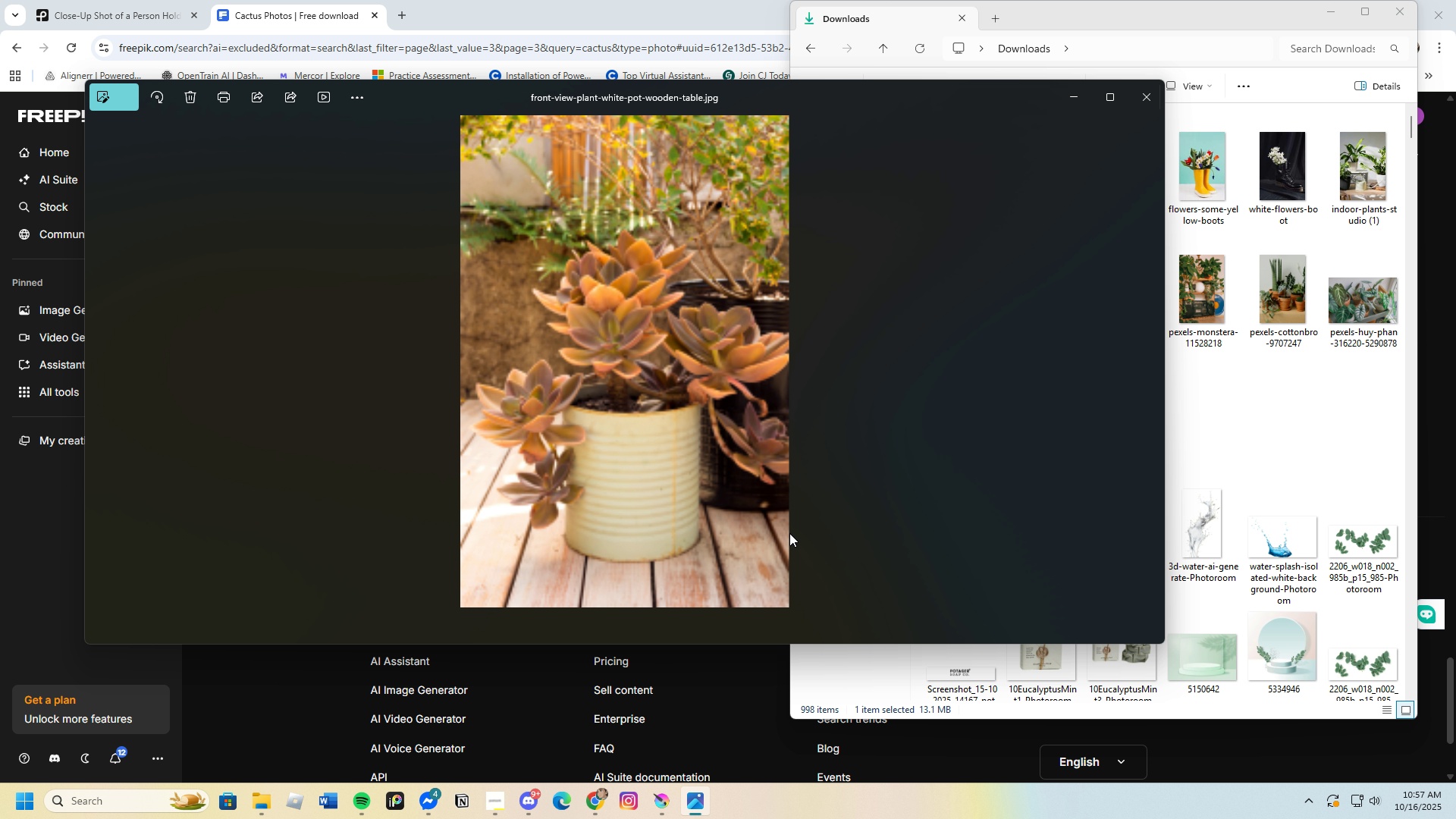 
scroll: coordinate [600, 460], scroll_direction: up, amount: 8.0
 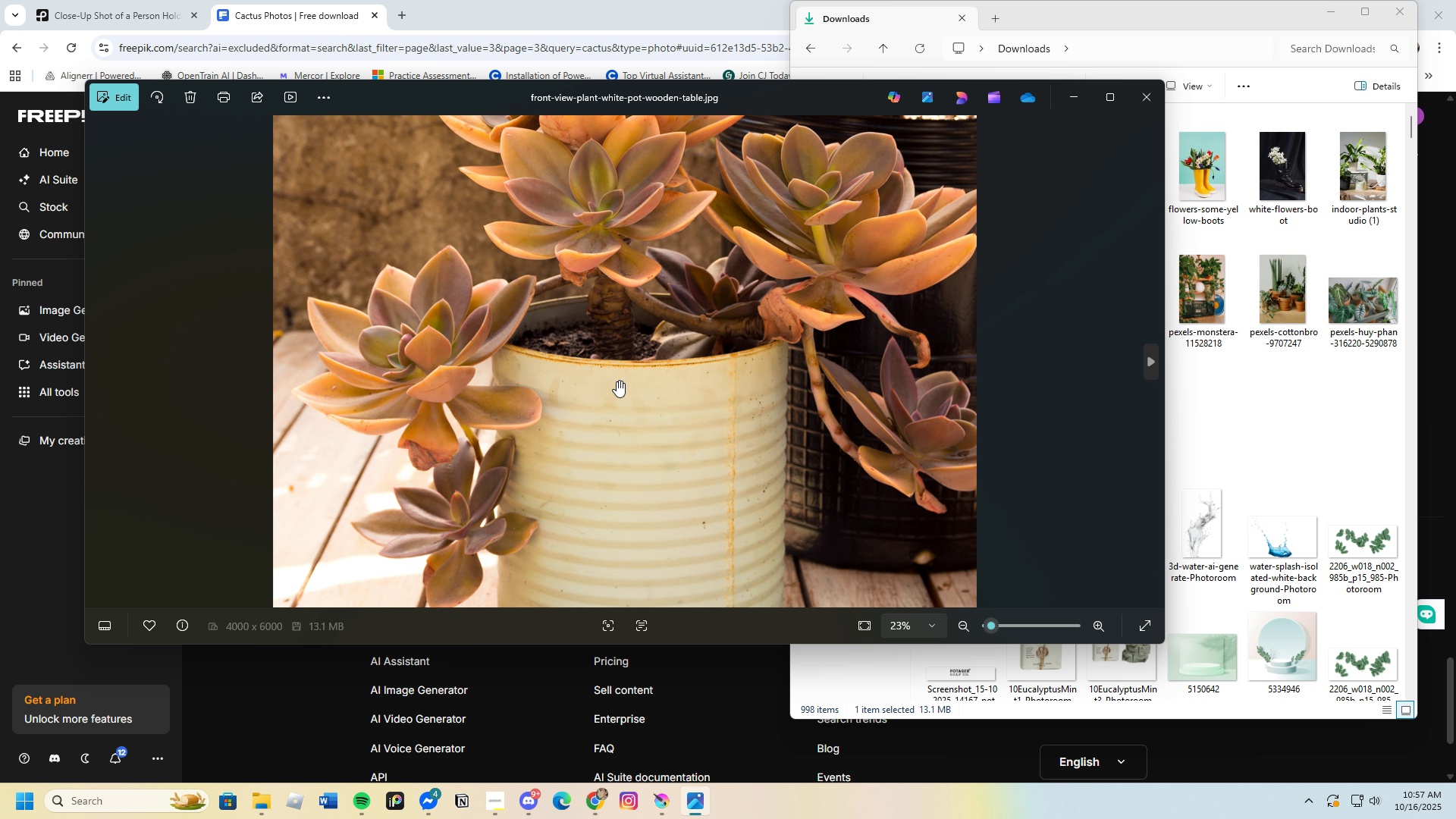 
left_click_drag(start_coordinate=[654, 337], to_coordinate=[581, 585])
 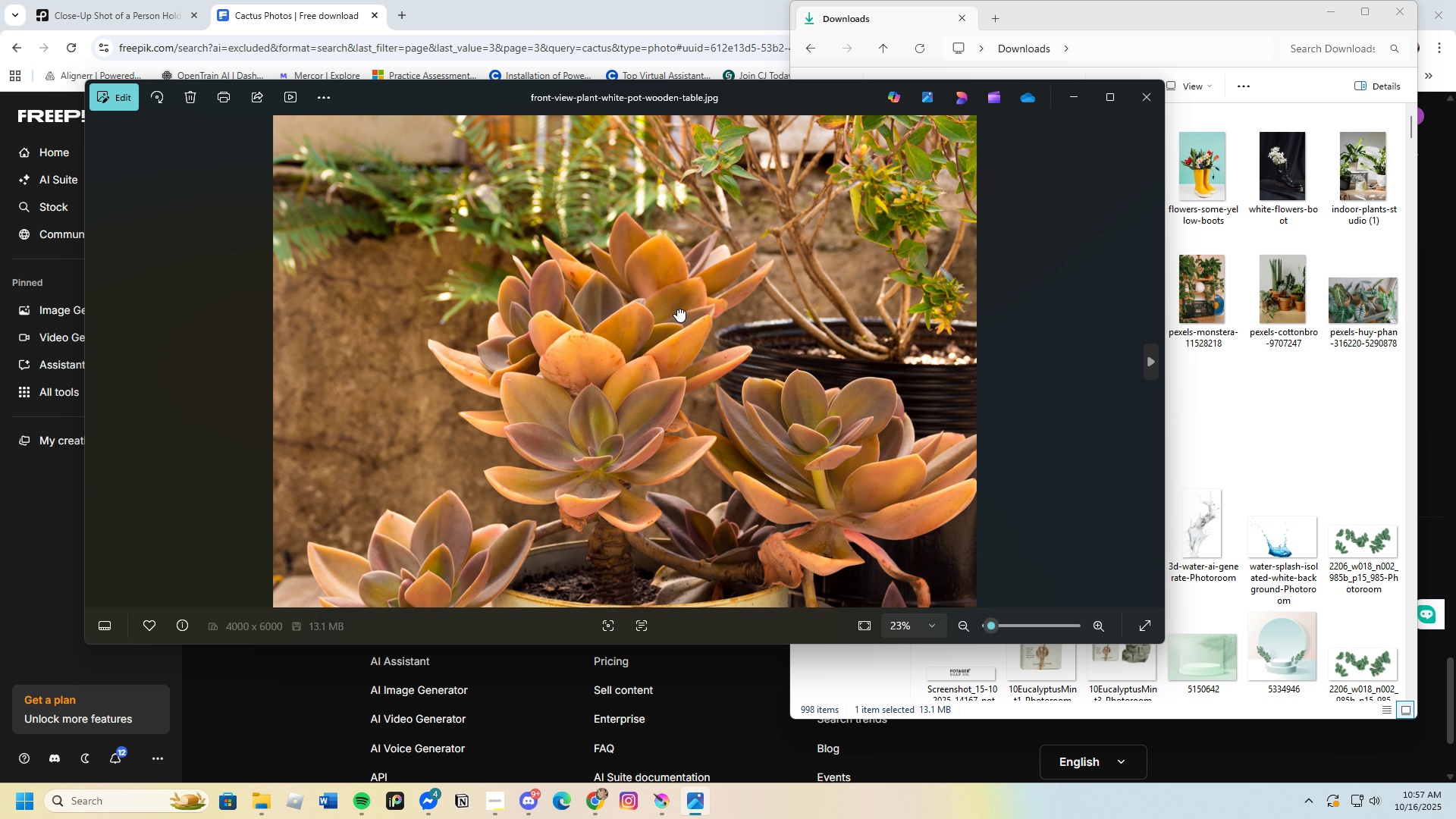 
left_click_drag(start_coordinate=[673, 284], to_coordinate=[661, 485])
 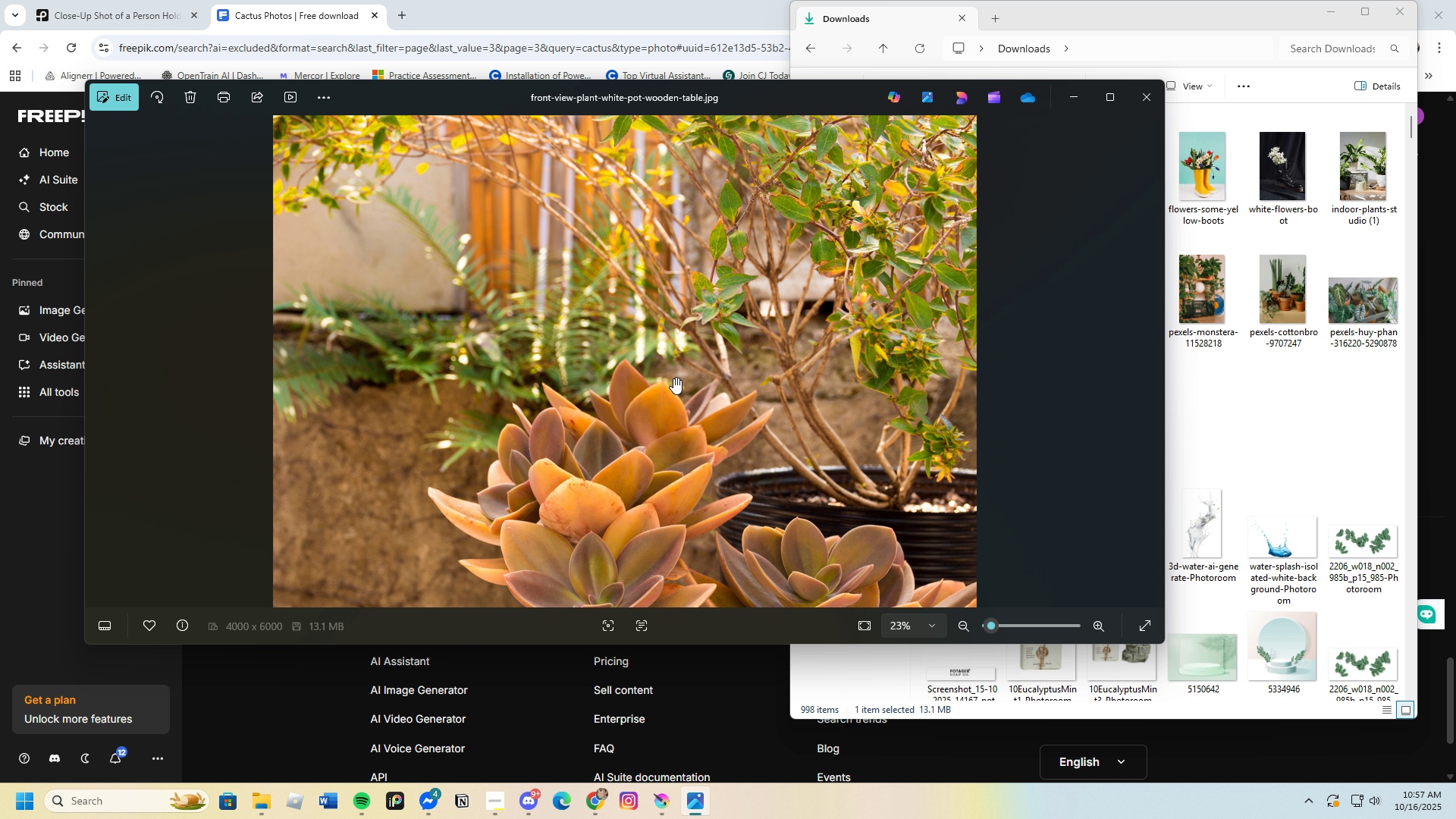 
mouse_move([675, 398])
 